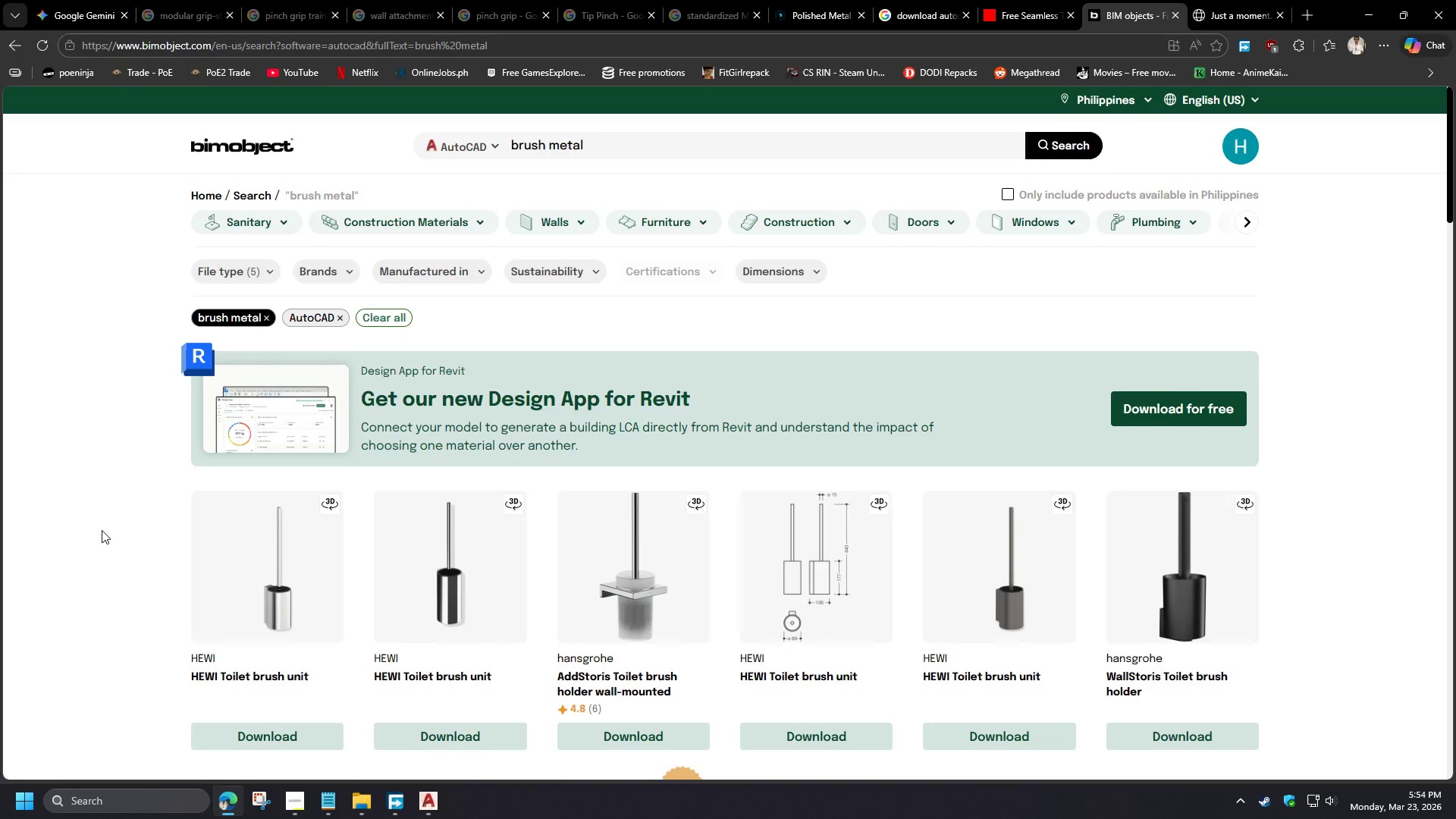 
scroll: coordinate [669, 249], scroll_direction: none, amount: 0.0
 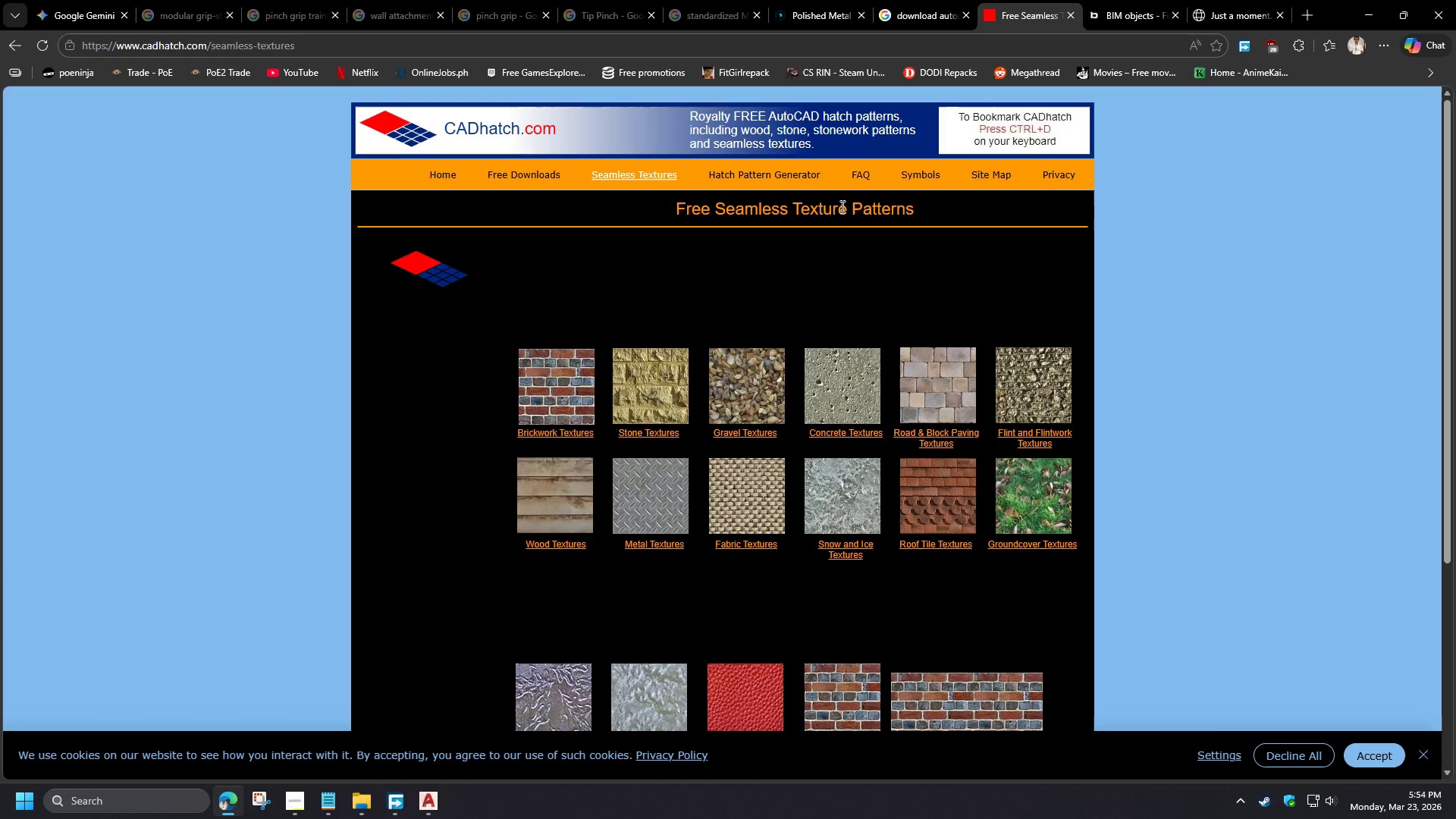 
wait(18.2)
 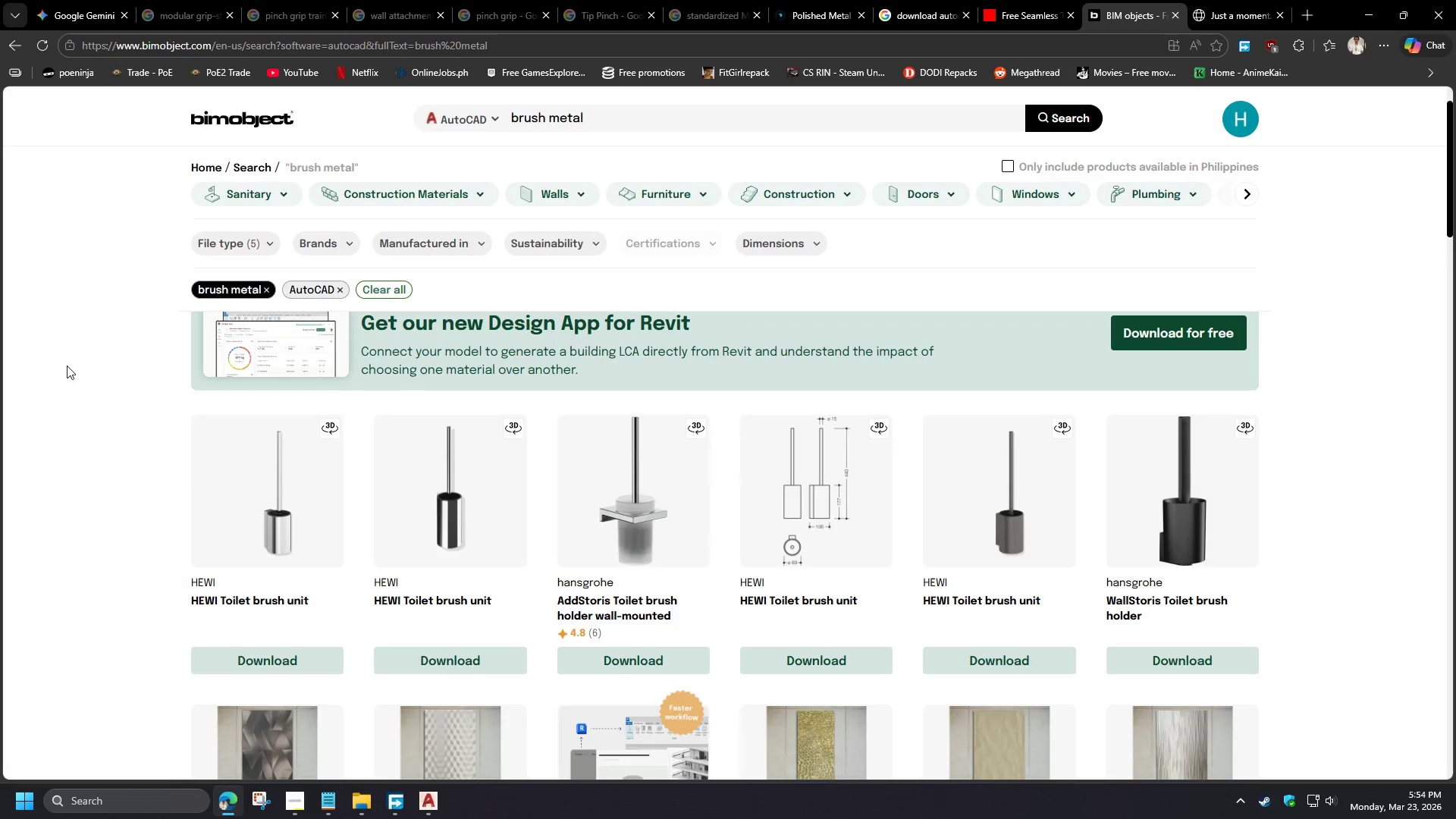 
left_click([1230, 0])
 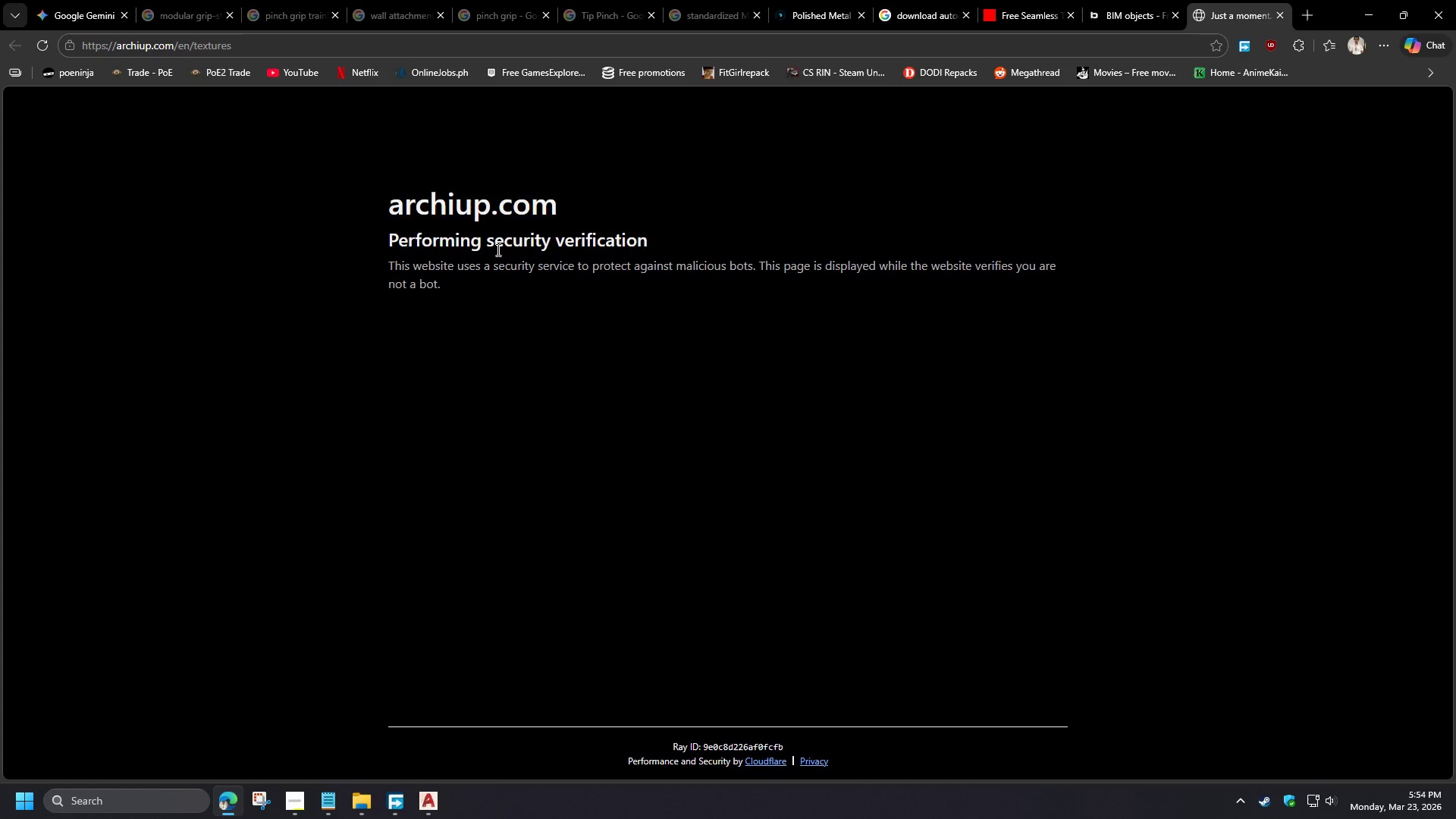 
scroll: coordinate [57, 397], scroll_direction: down, amount: 4.0
 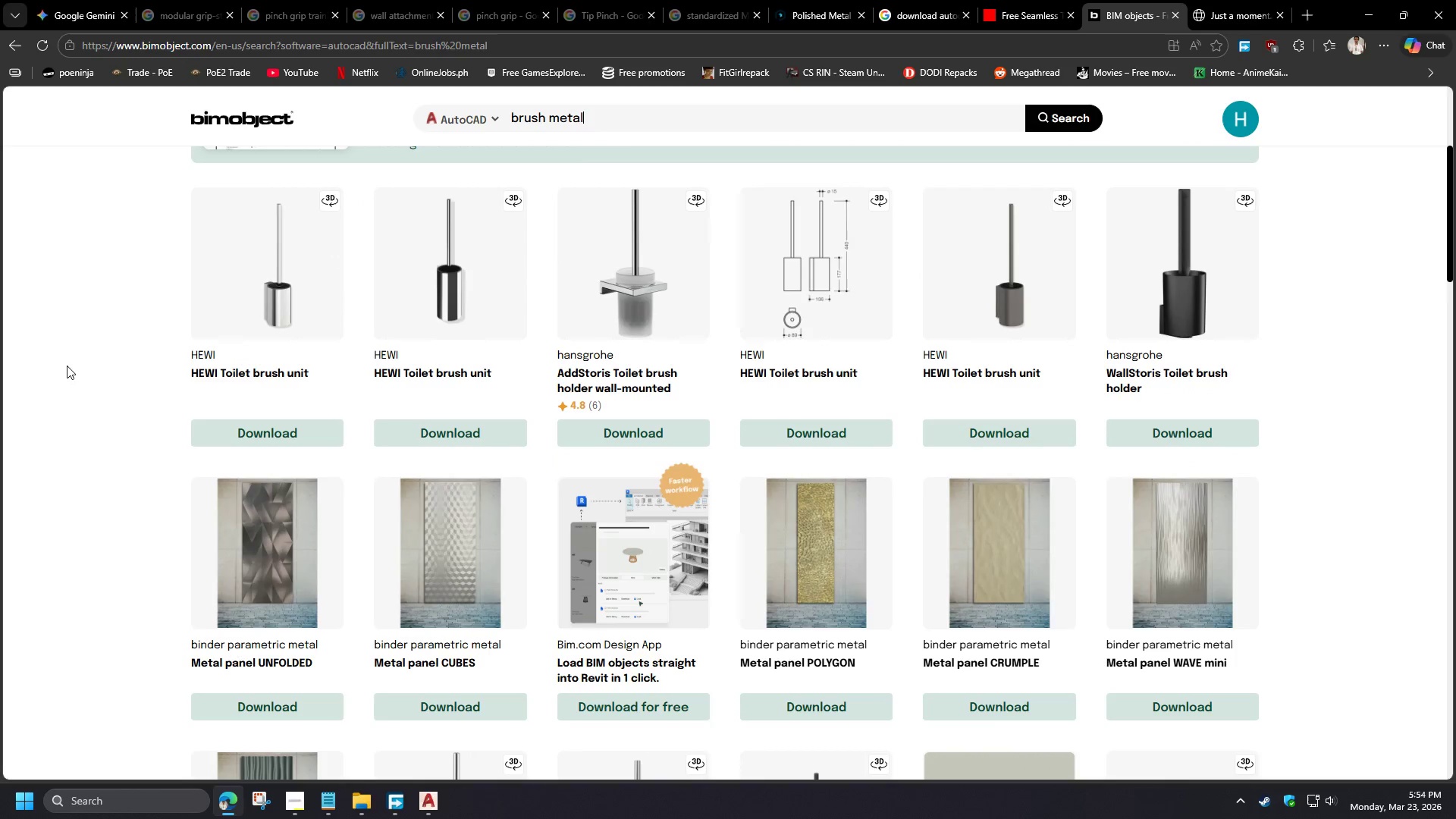 
left_click([395, 51])
 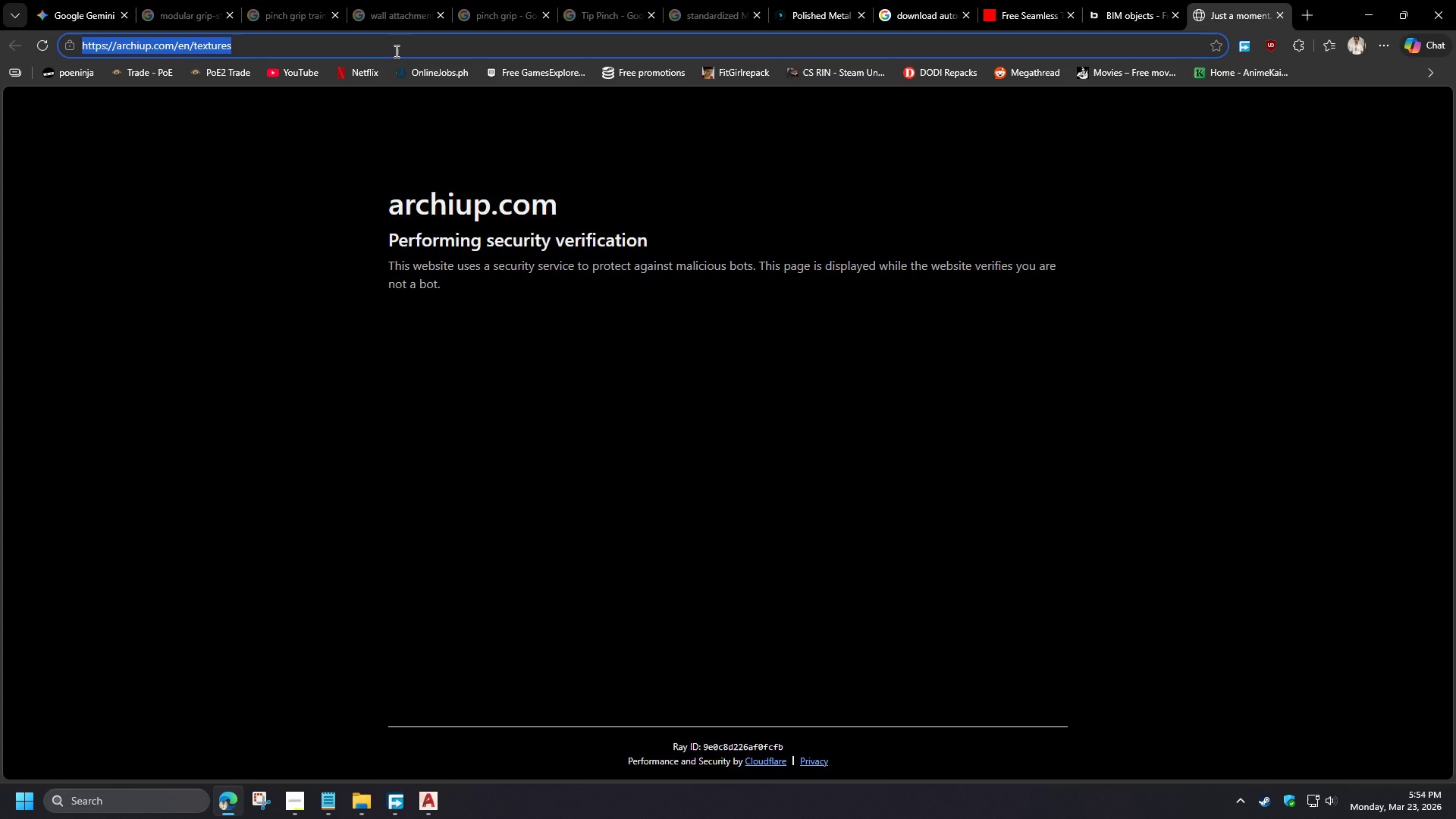 
key(NumpadEnter)
 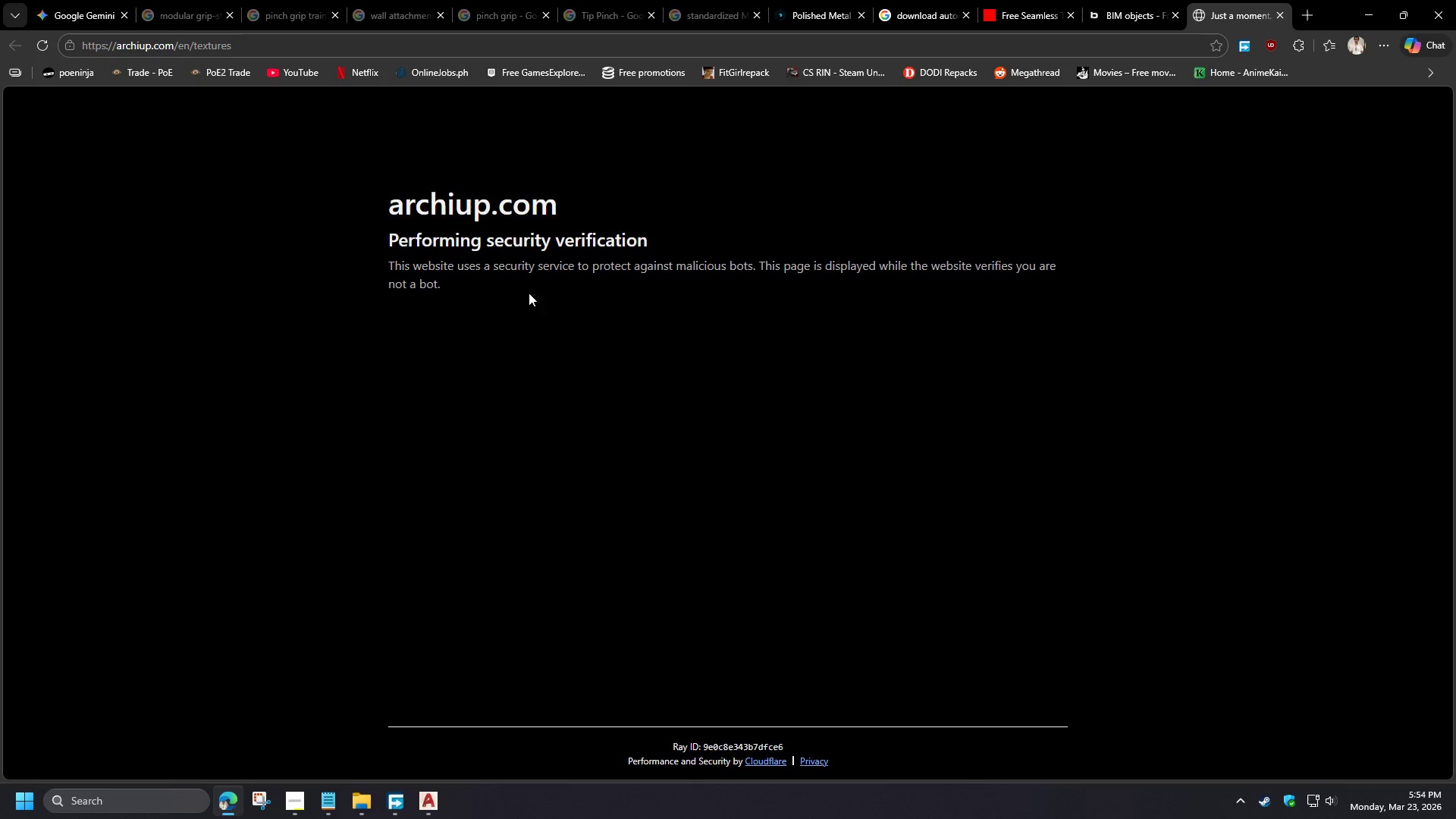 
scroll: coordinate [67, 366], scroll_direction: up, amount: 4.0
 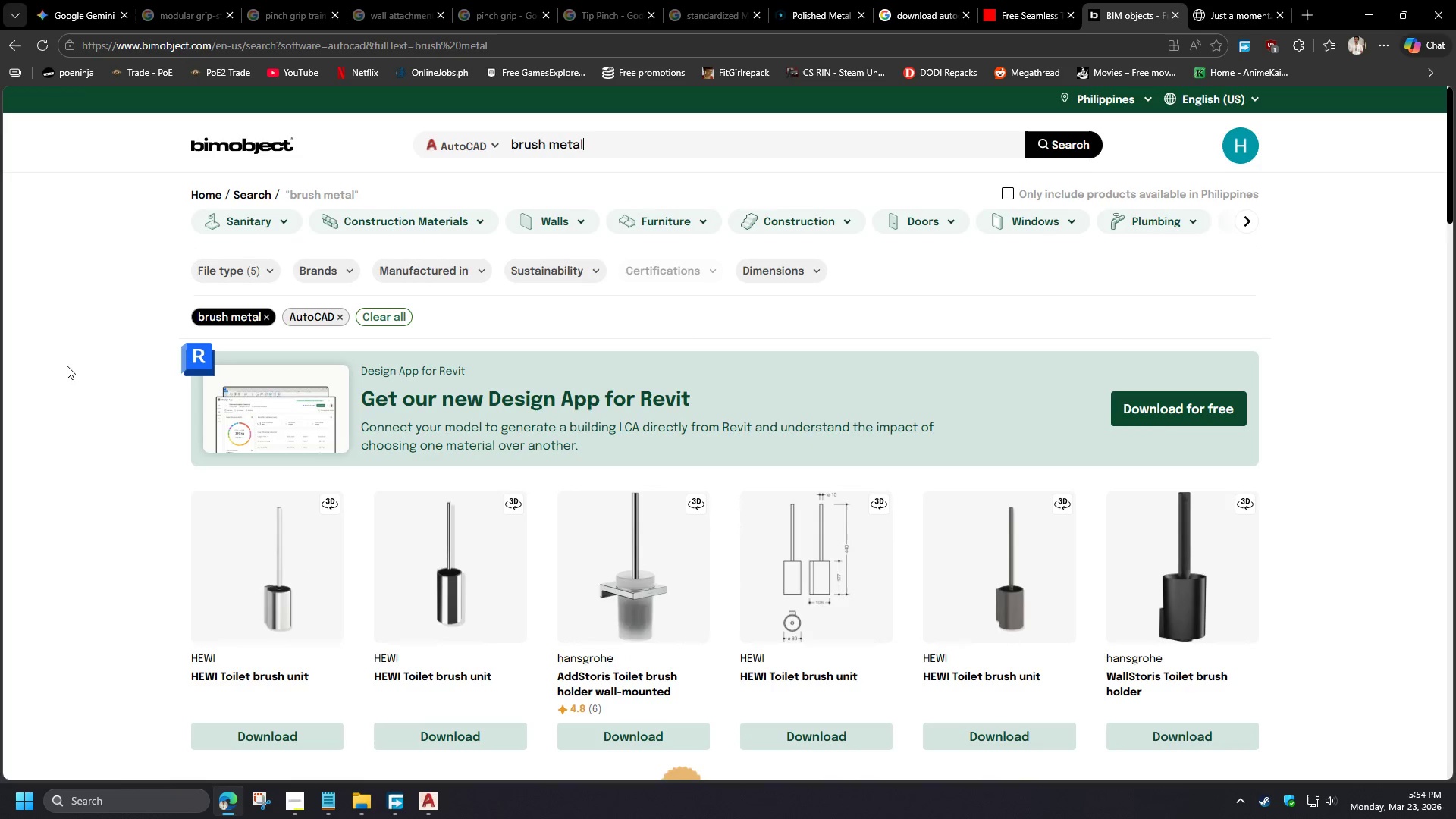 
left_click([501, 277])
 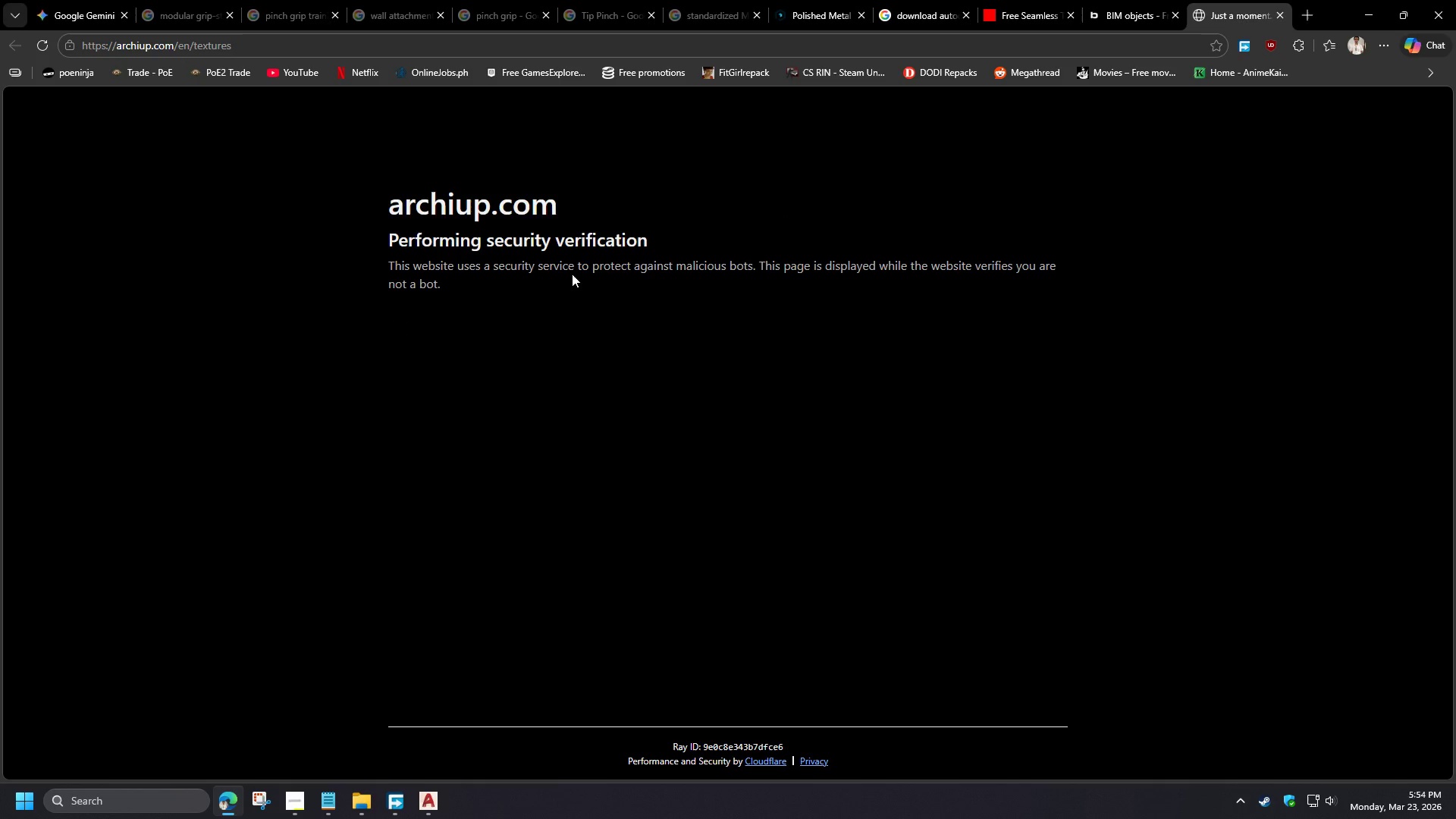 
left_click([572, 274])
 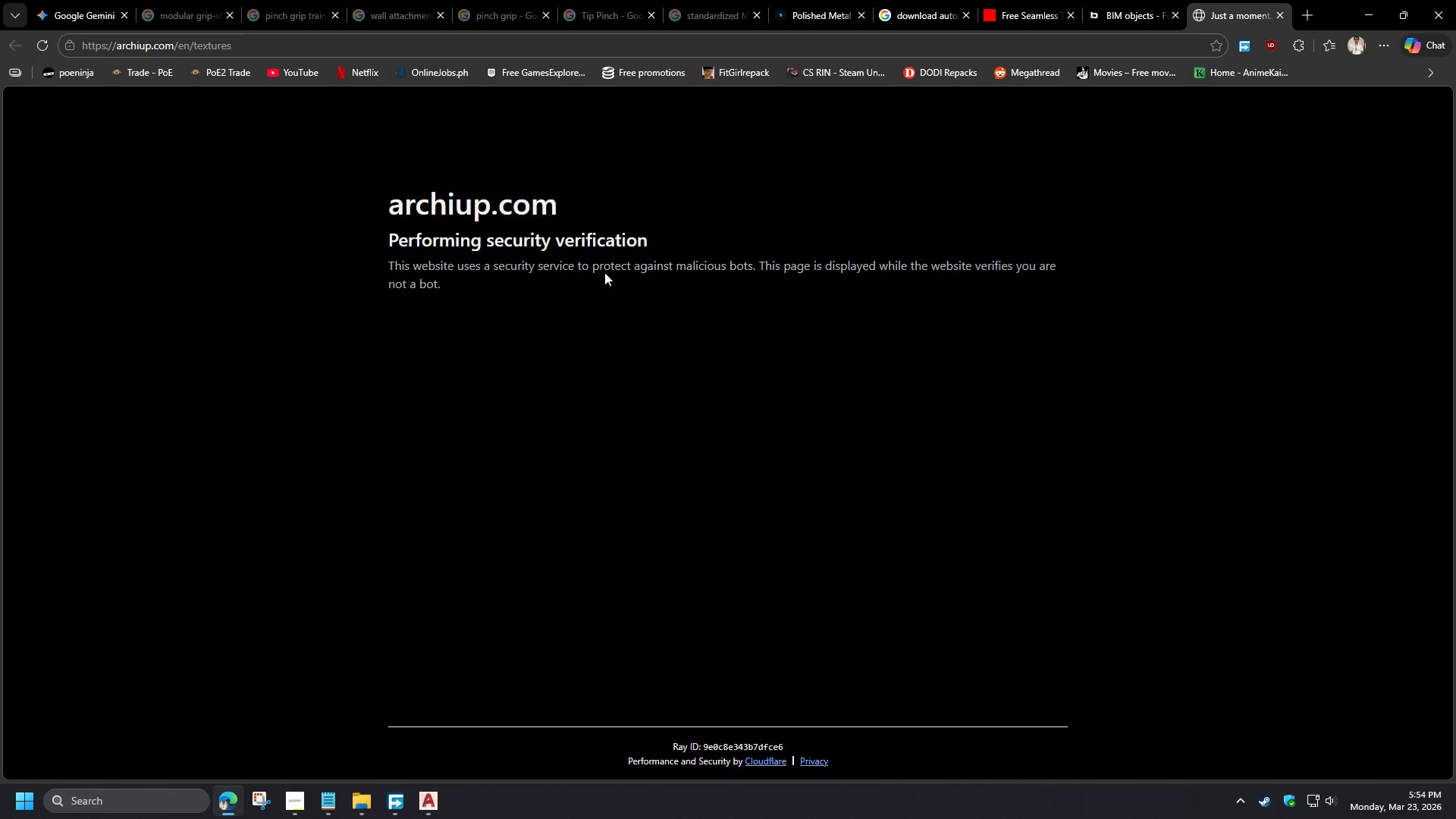 
left_click_drag(start_coordinate=[587, 273], to_coordinate=[712, 278])
 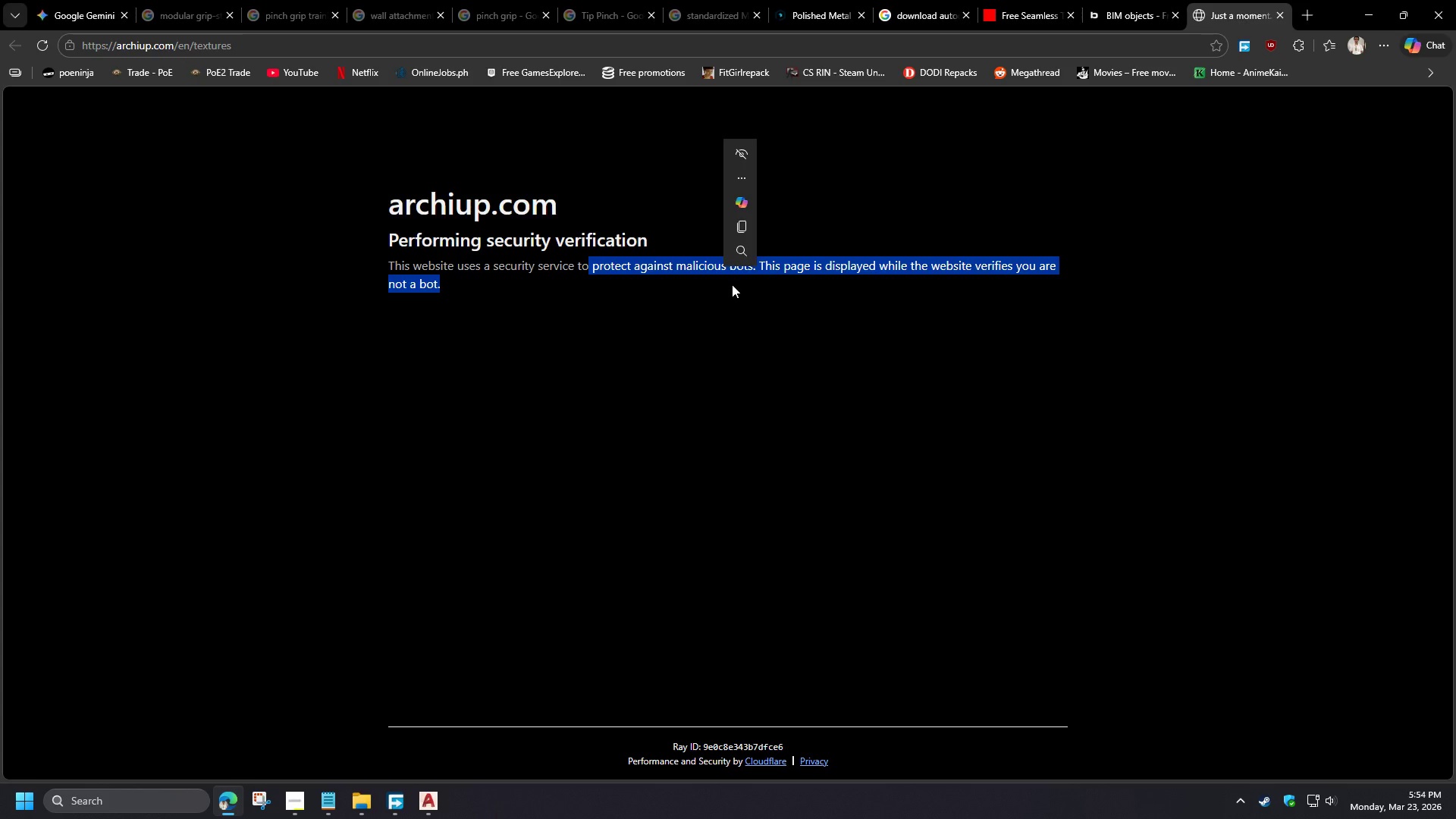 
scroll: coordinate [67, 366], scroll_direction: down, amount: 1.0
 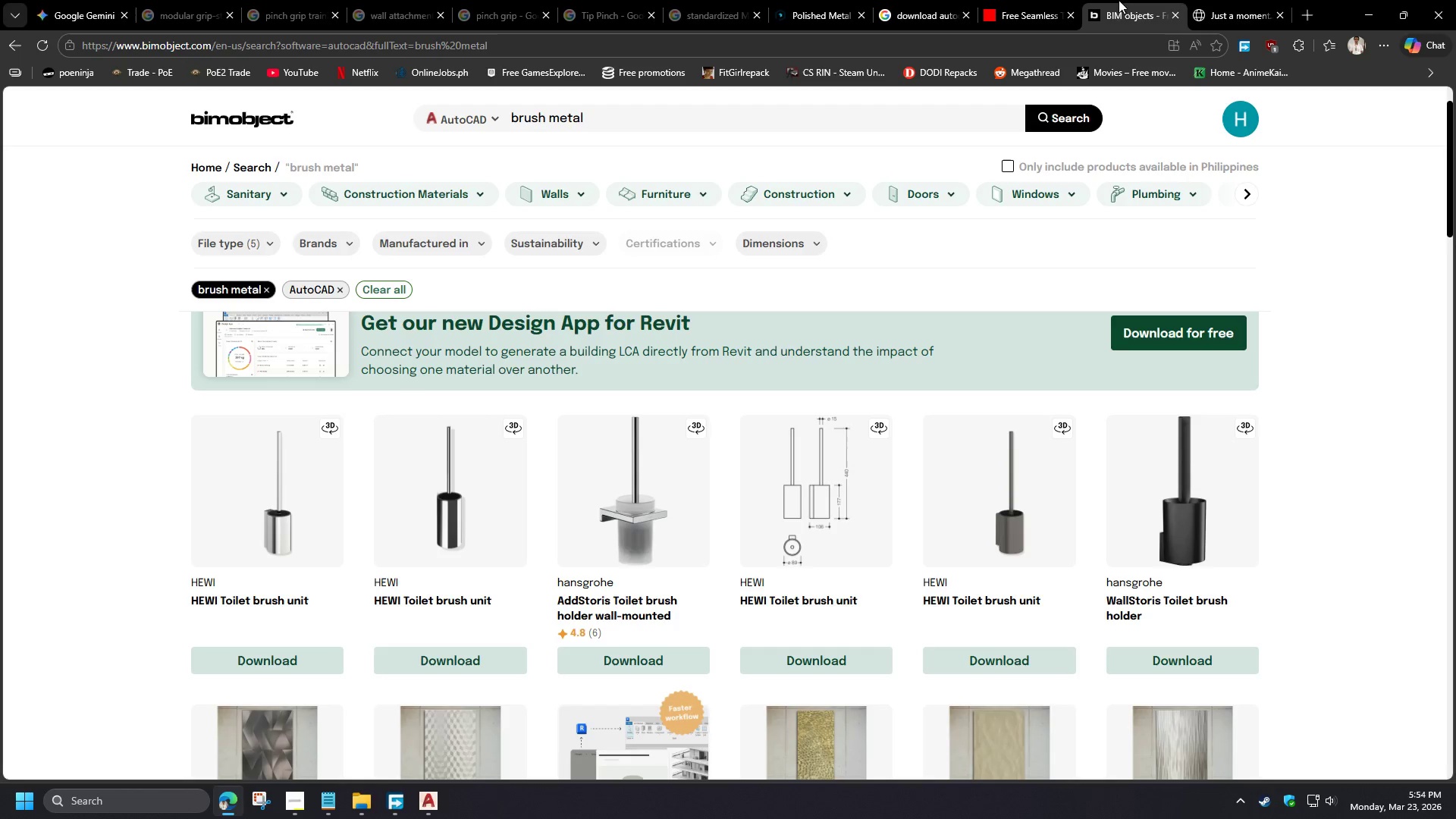 
left_click([732, 284])
 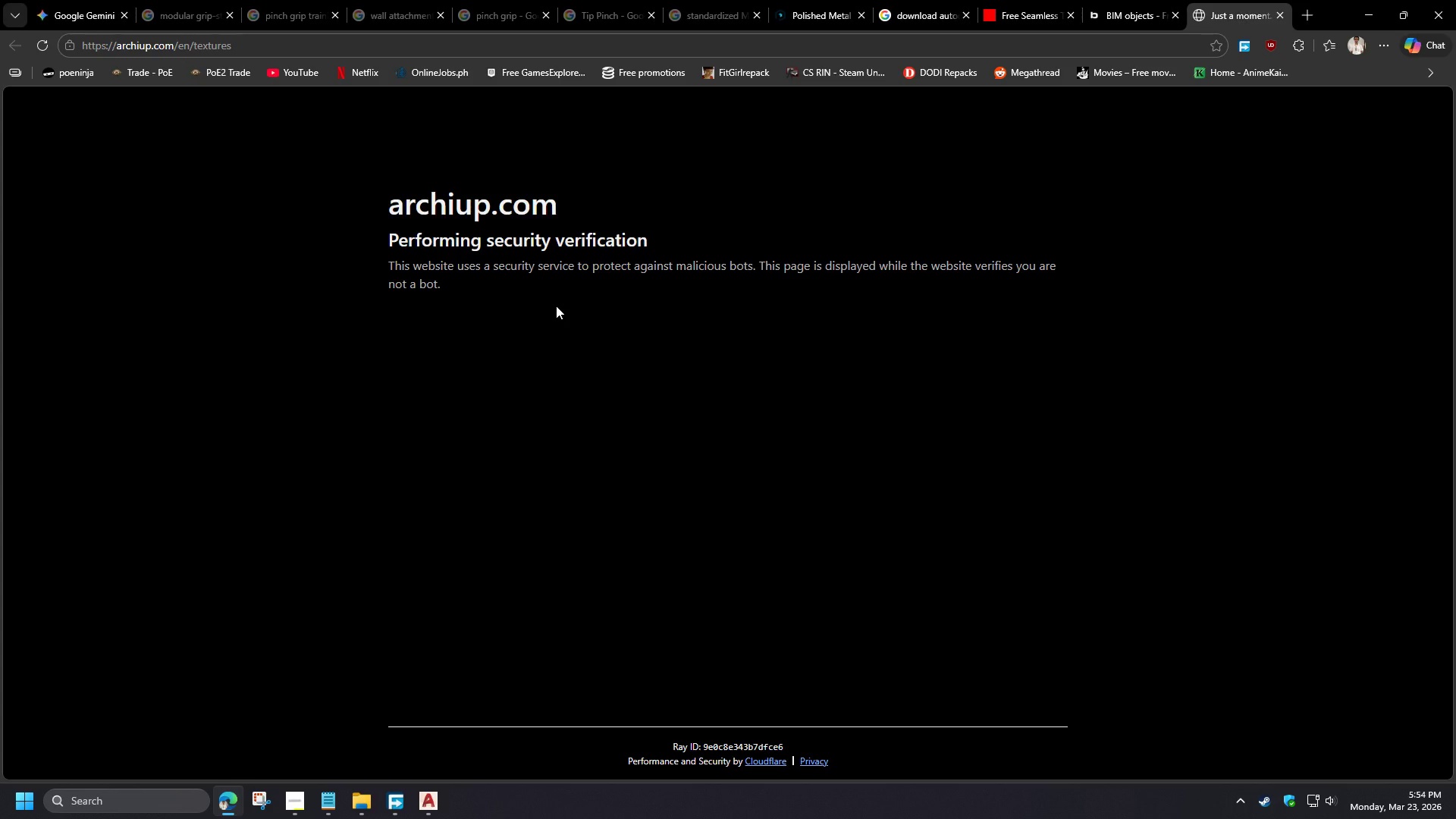 
wait(9.12)
 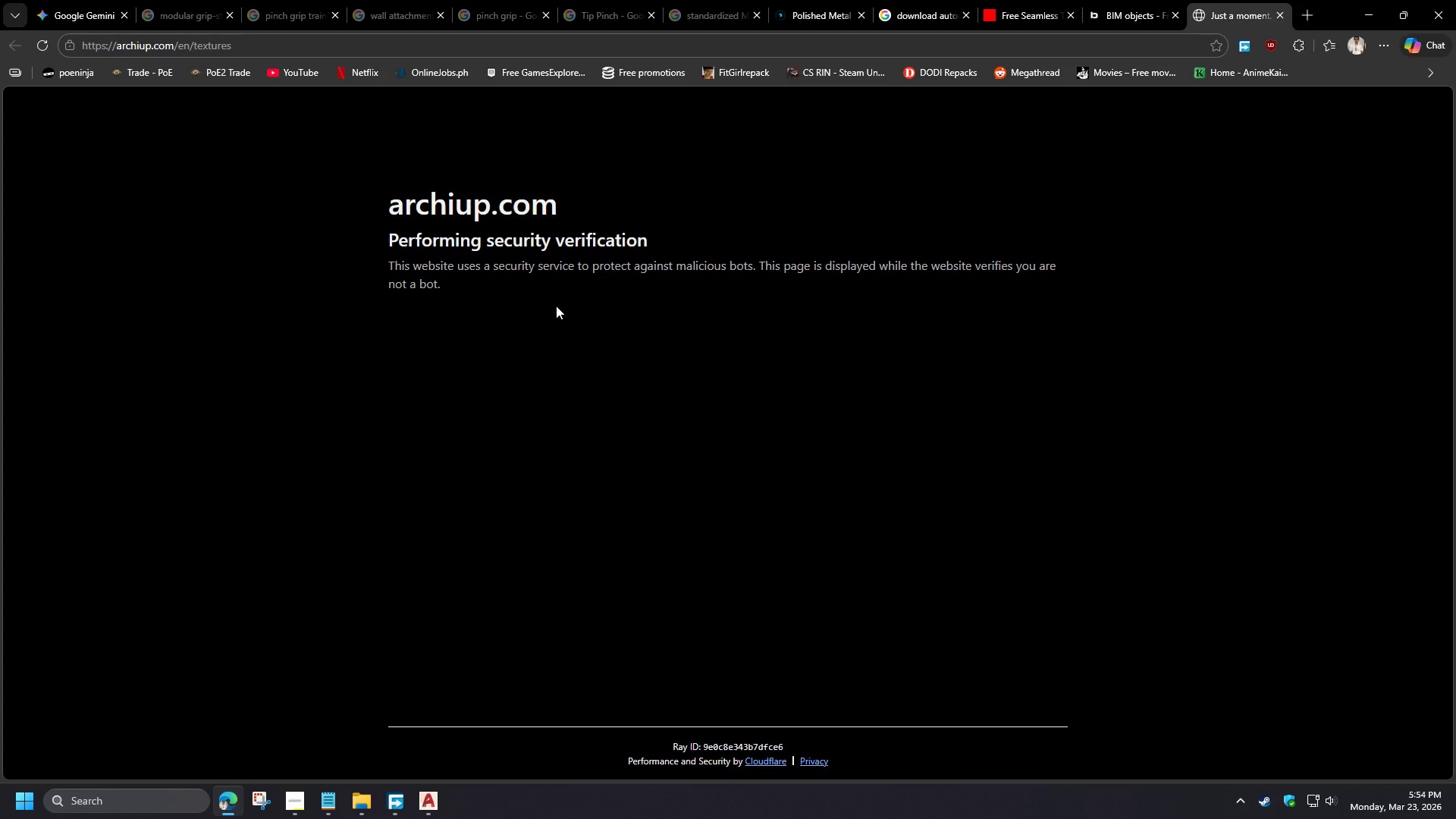 
double_click([450, 158])
 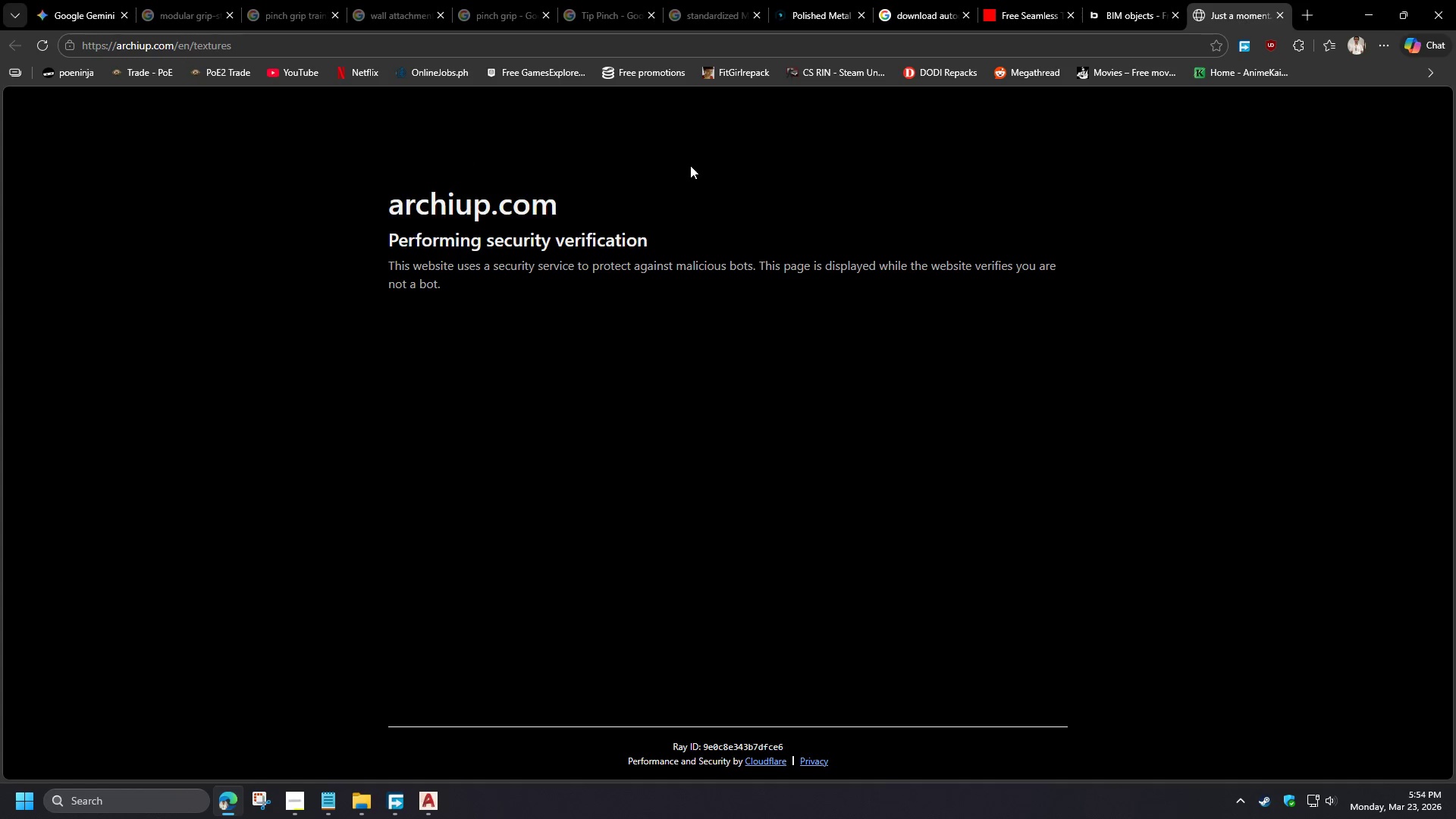 
triple_click([692, 166])
 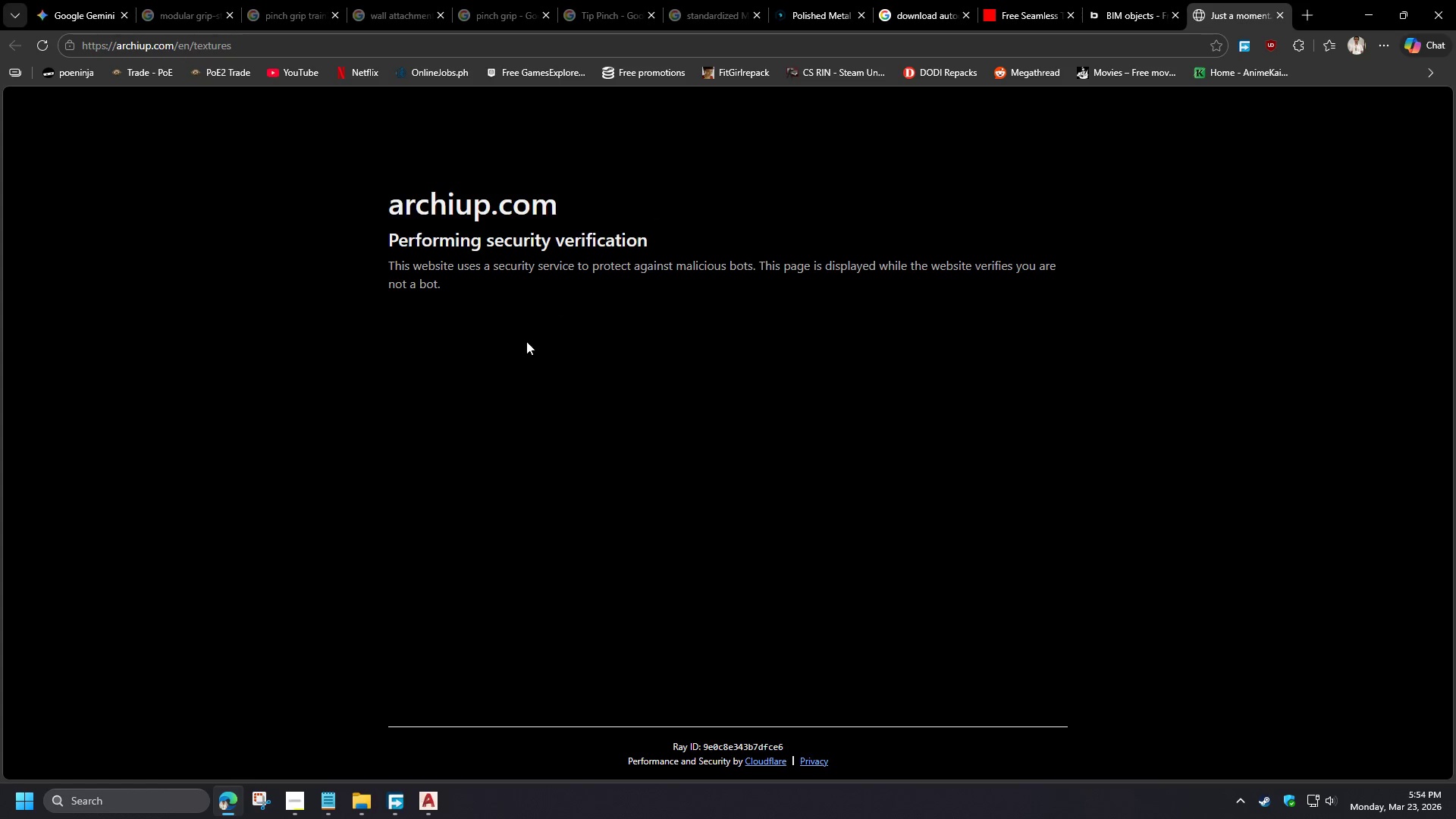 
triple_click([526, 342])
 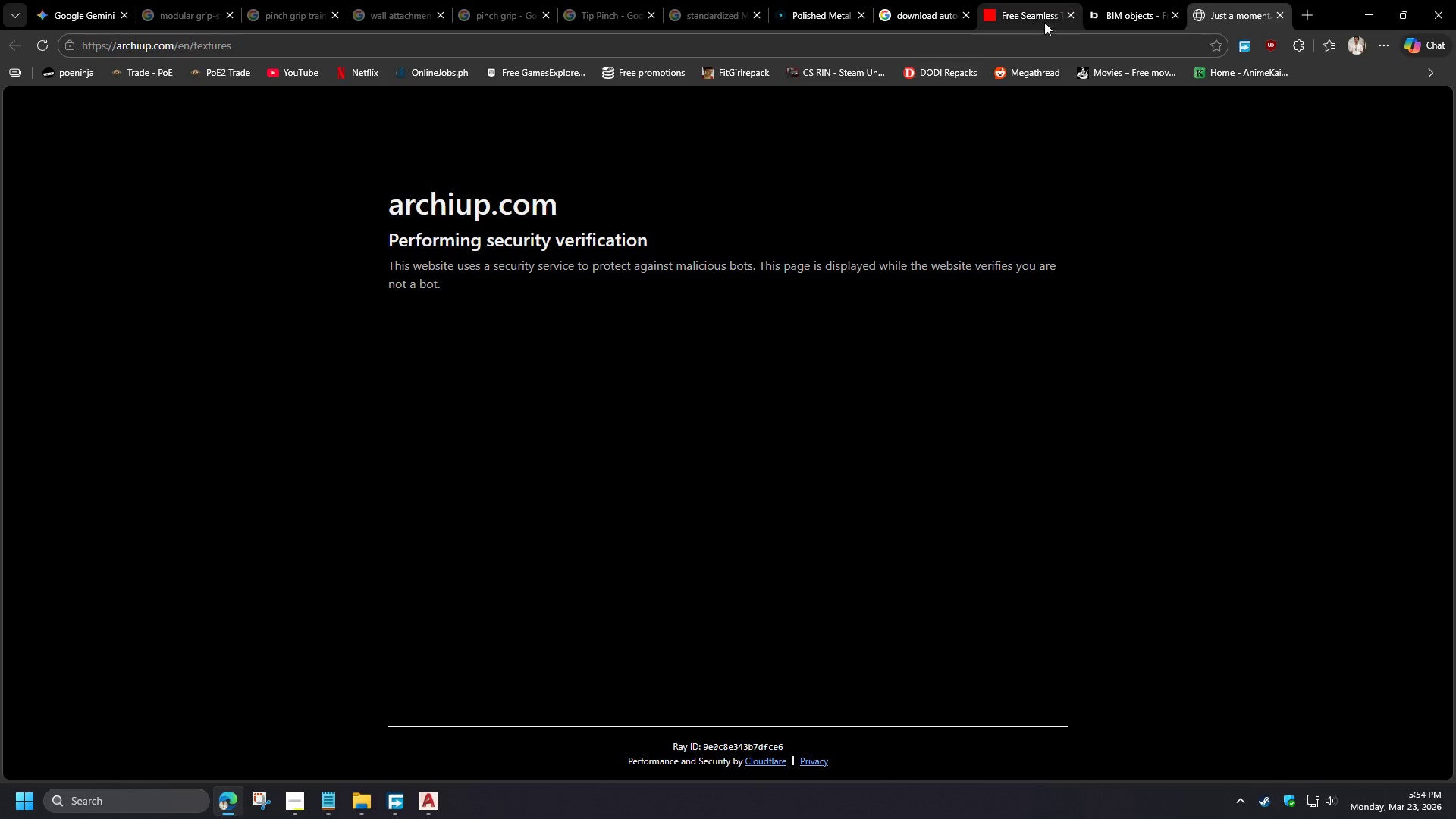 
left_click([948, 0])
 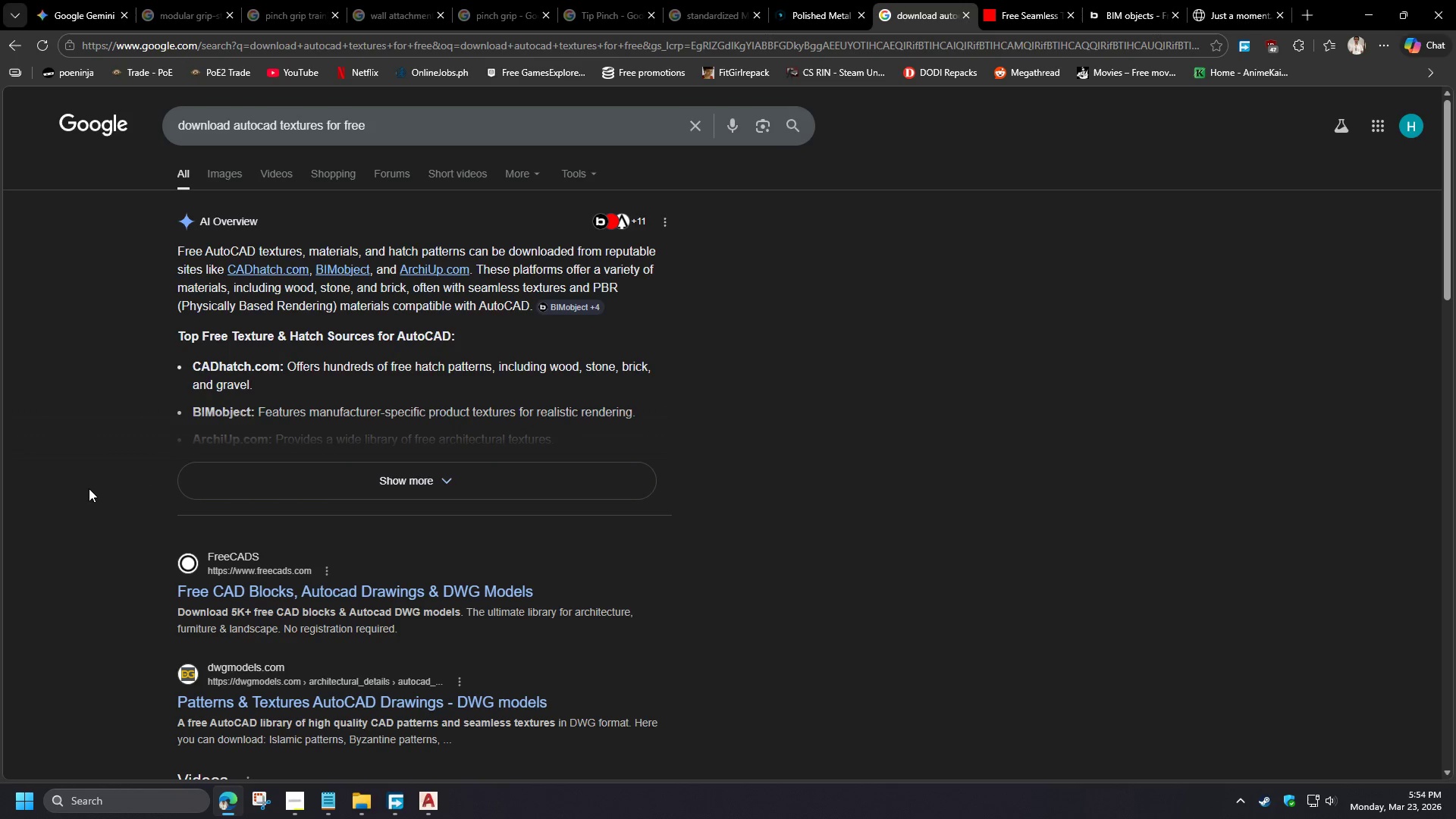 
hold_key(key=ControlLeft, duration=0.53)
left_click([312, 623])
 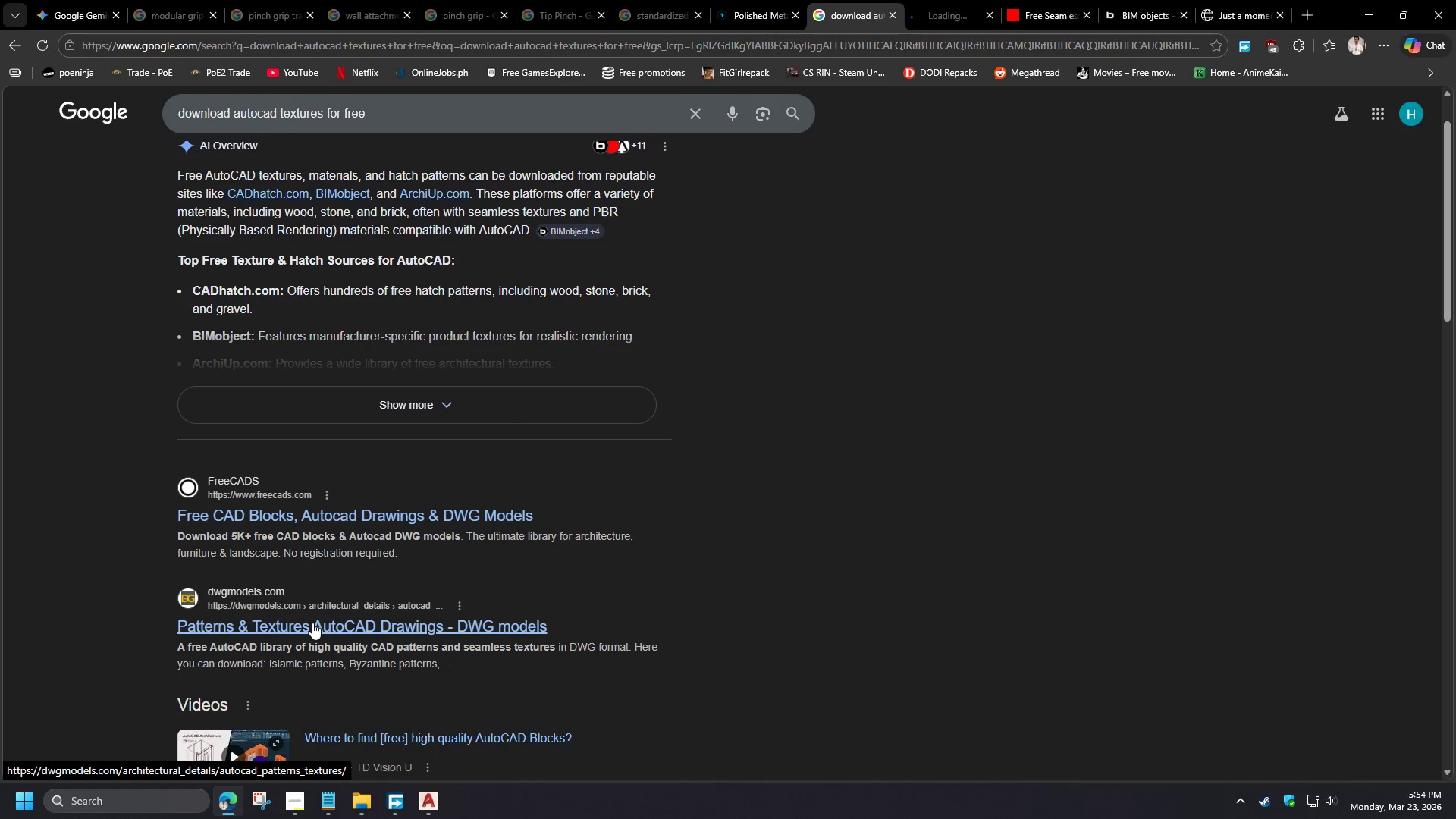 
hold_key(key=ControlLeft, duration=17.0)
left_click([946, 5])
 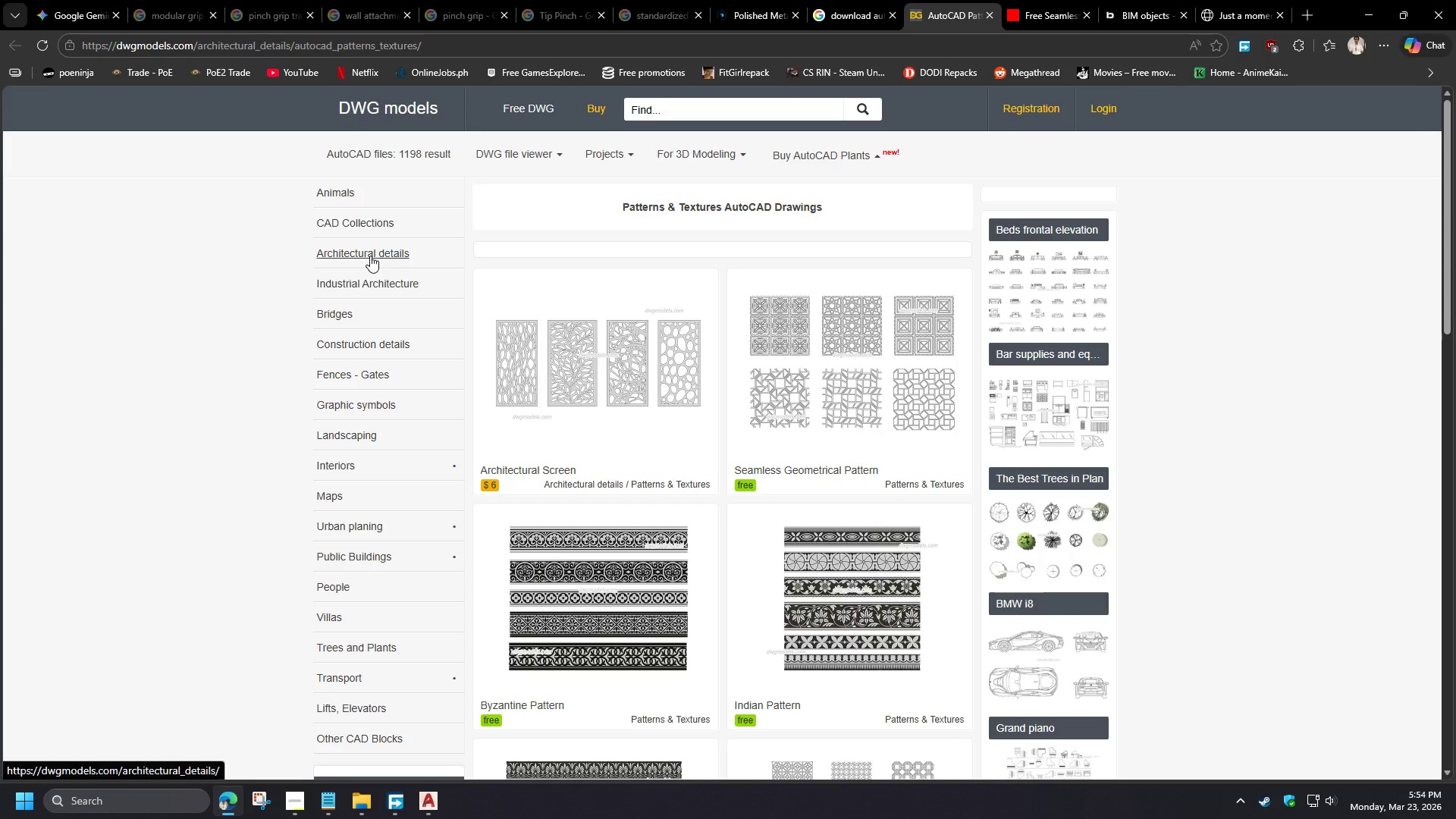 
scroll: coordinate [76, 490], scroll_direction: down, amount: 1.0
 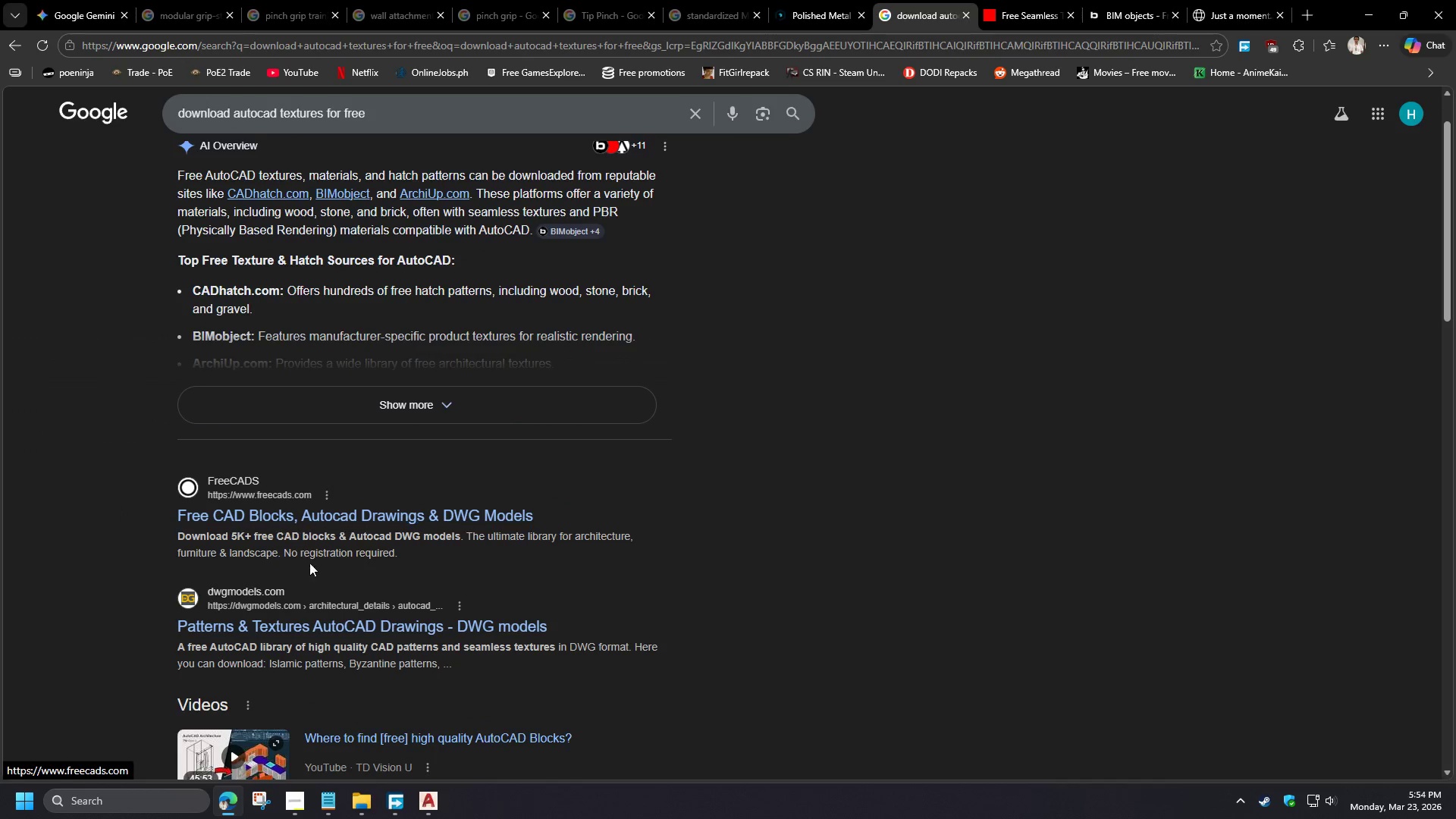 
left_click([843, 0])
 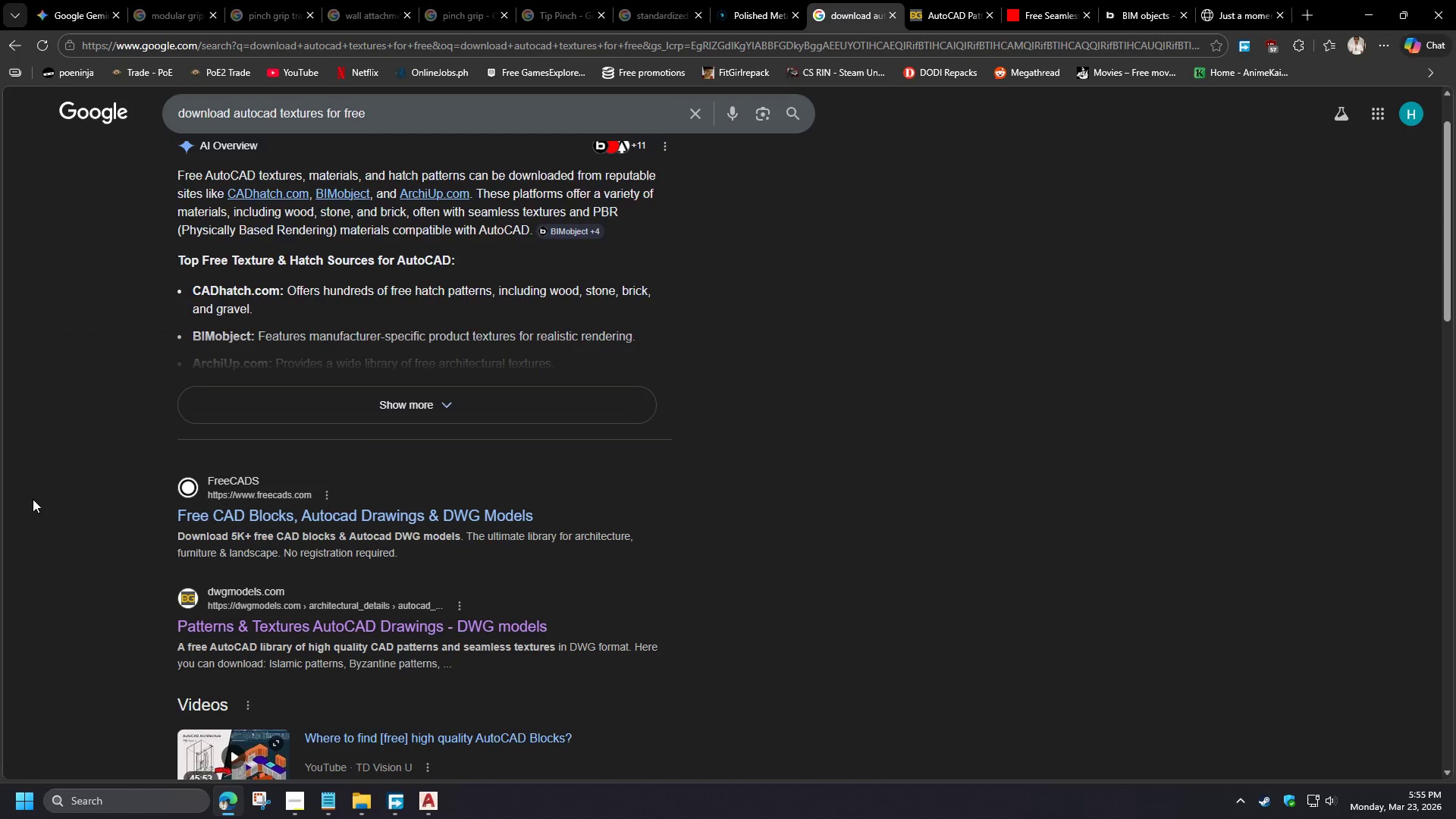 
hold_key(key=ControlLeft, duration=1.5)
 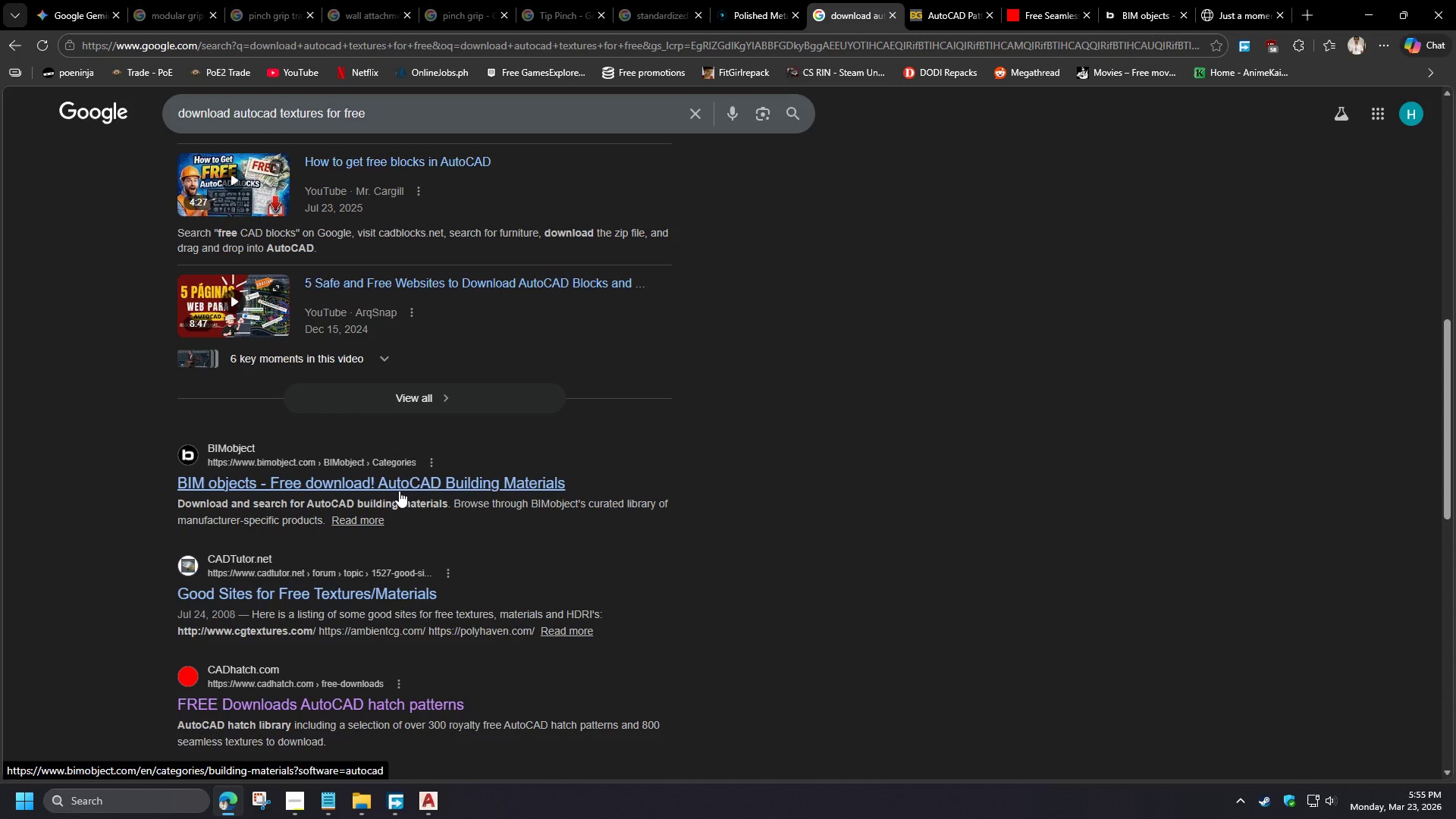 
scroll: coordinate [250, 295], scroll_direction: down, amount: 2.0
 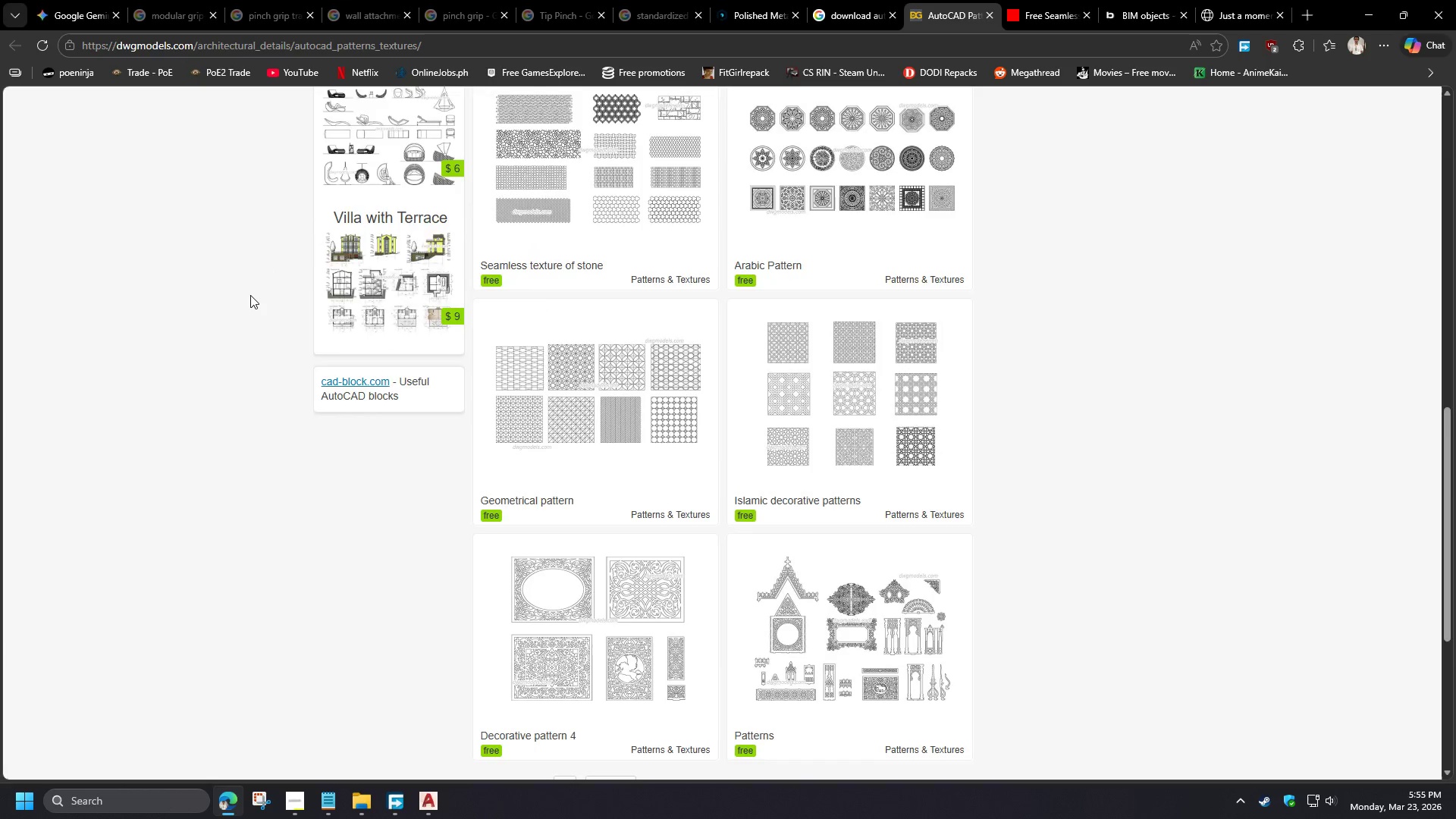 
hold_key(key=ControlLeft, duration=1.52)
 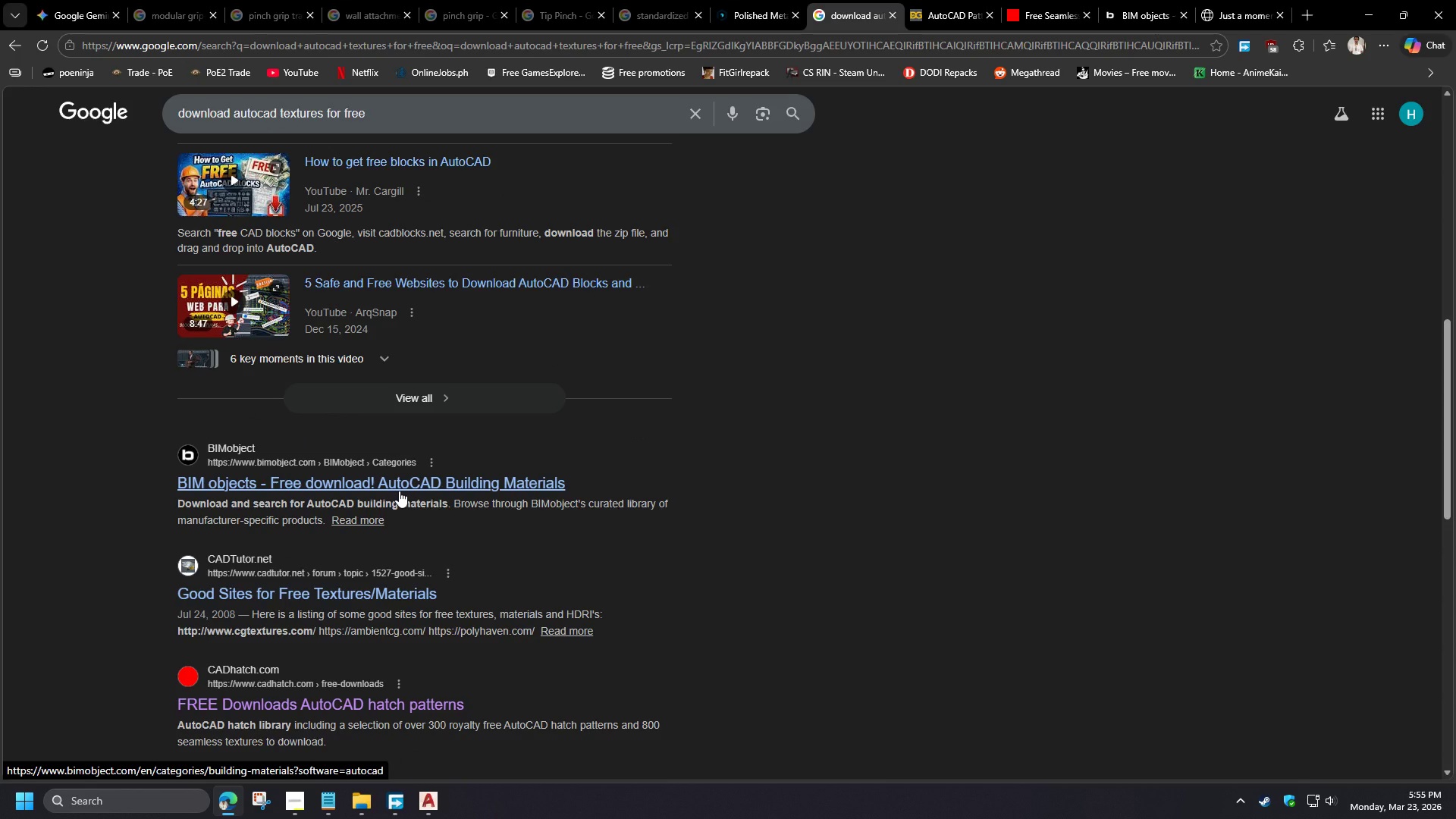 
hold_key(key=ControlLeft, duration=1.28)
 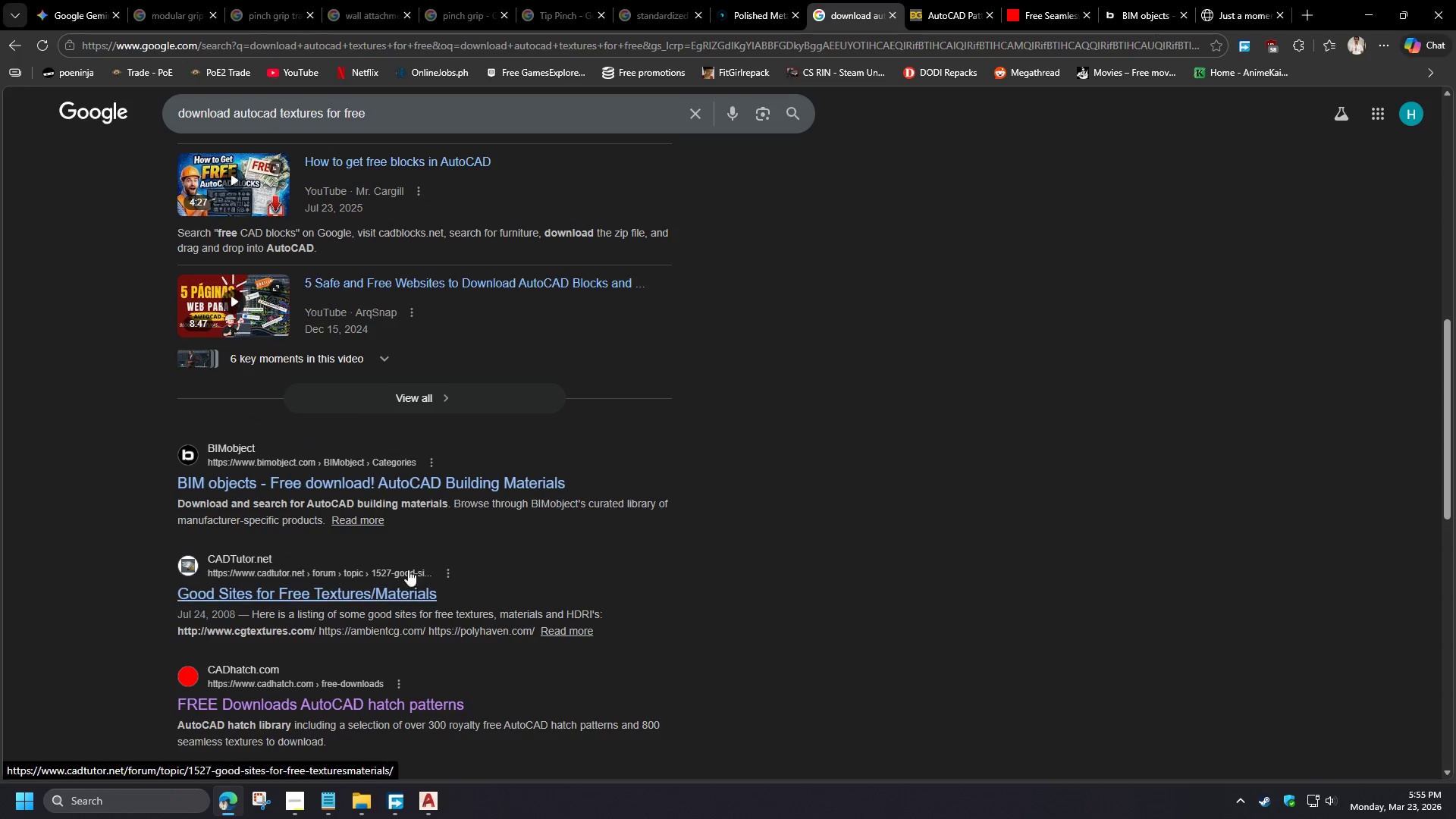 
scroll: coordinate [249, 295], scroll_direction: up, amount: 21.0
 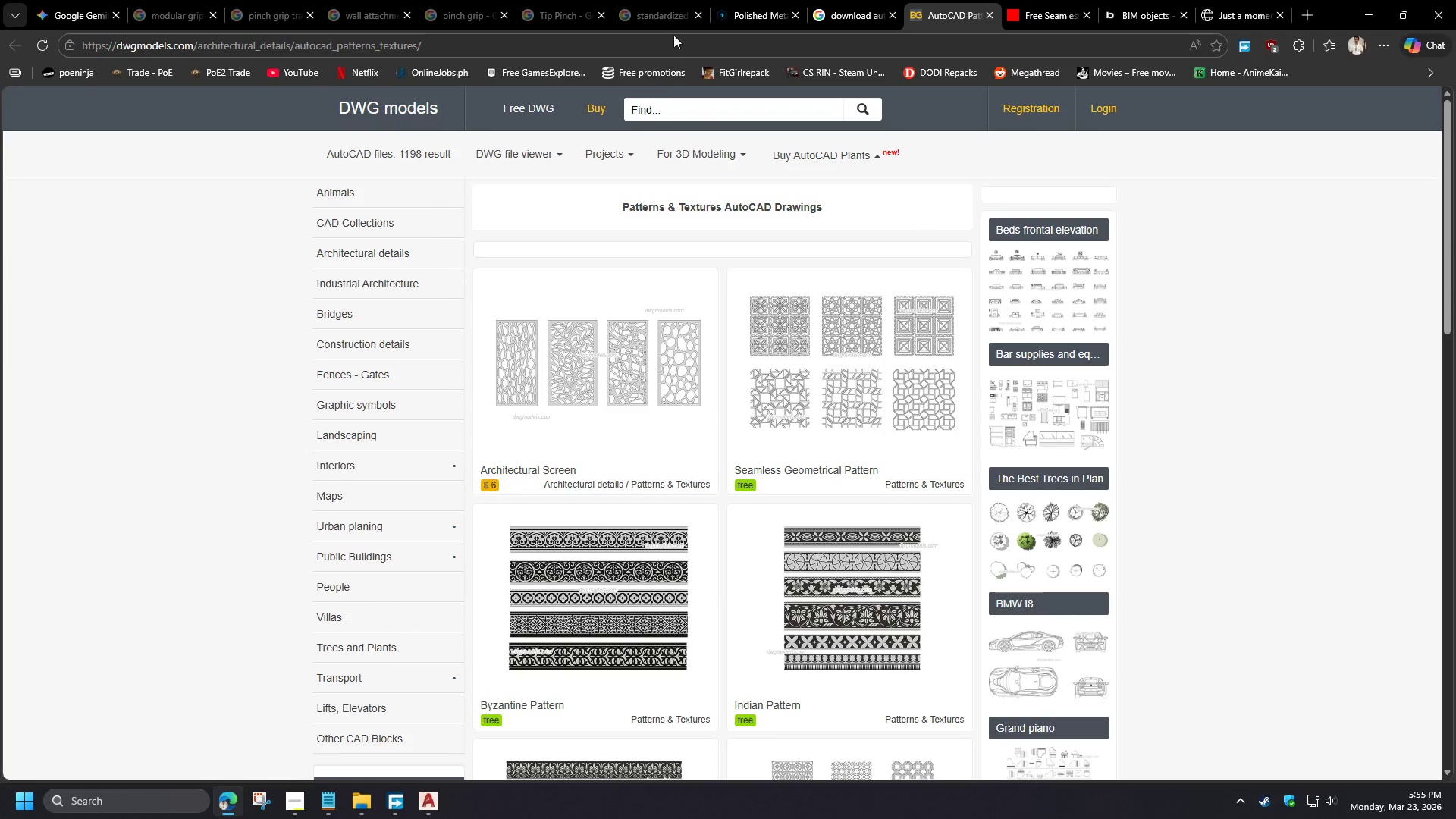 
hold_key(key=ControlLeft, duration=0.64)
left_click([322, 593])
 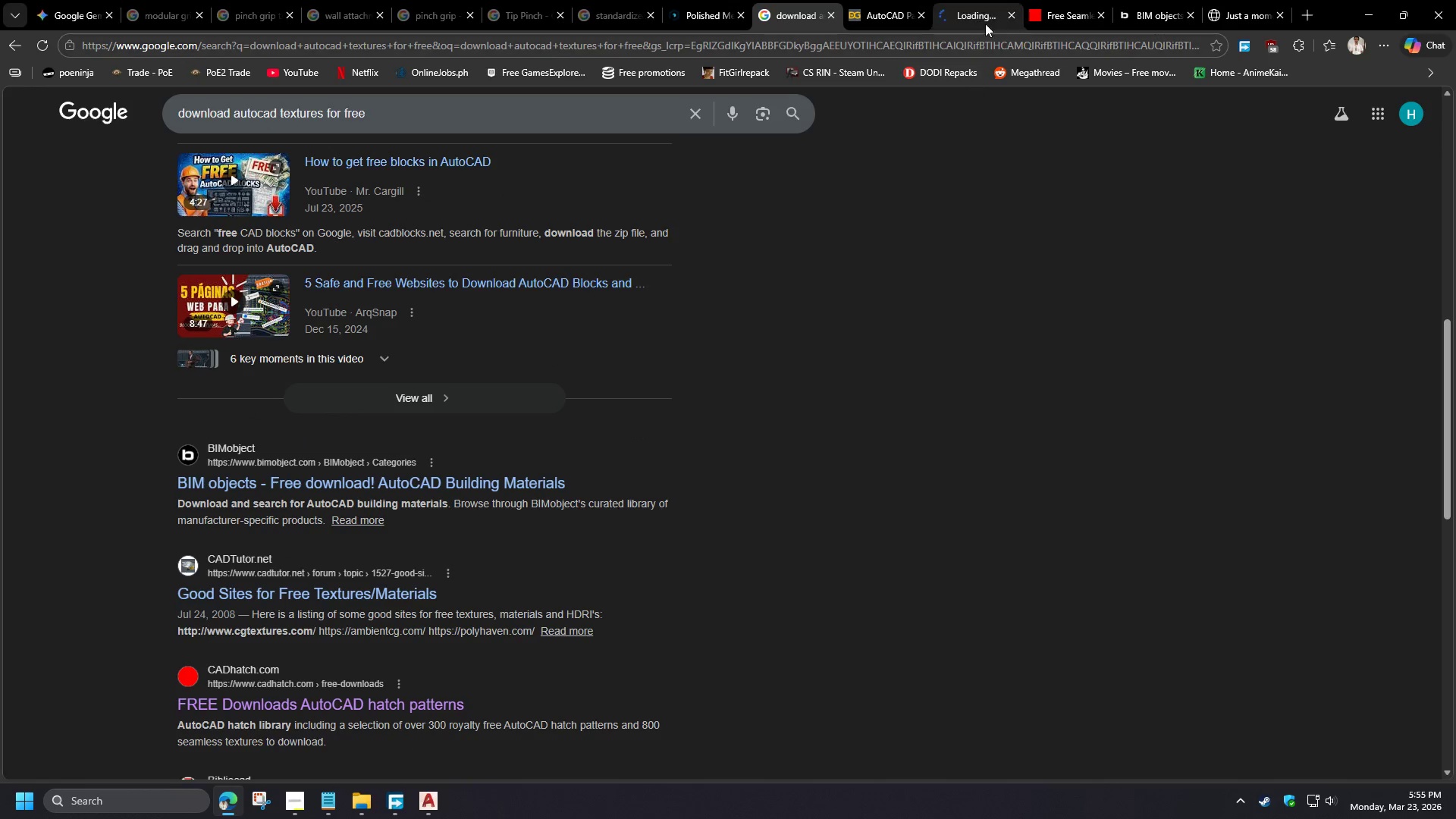 
left_click([983, 8])
 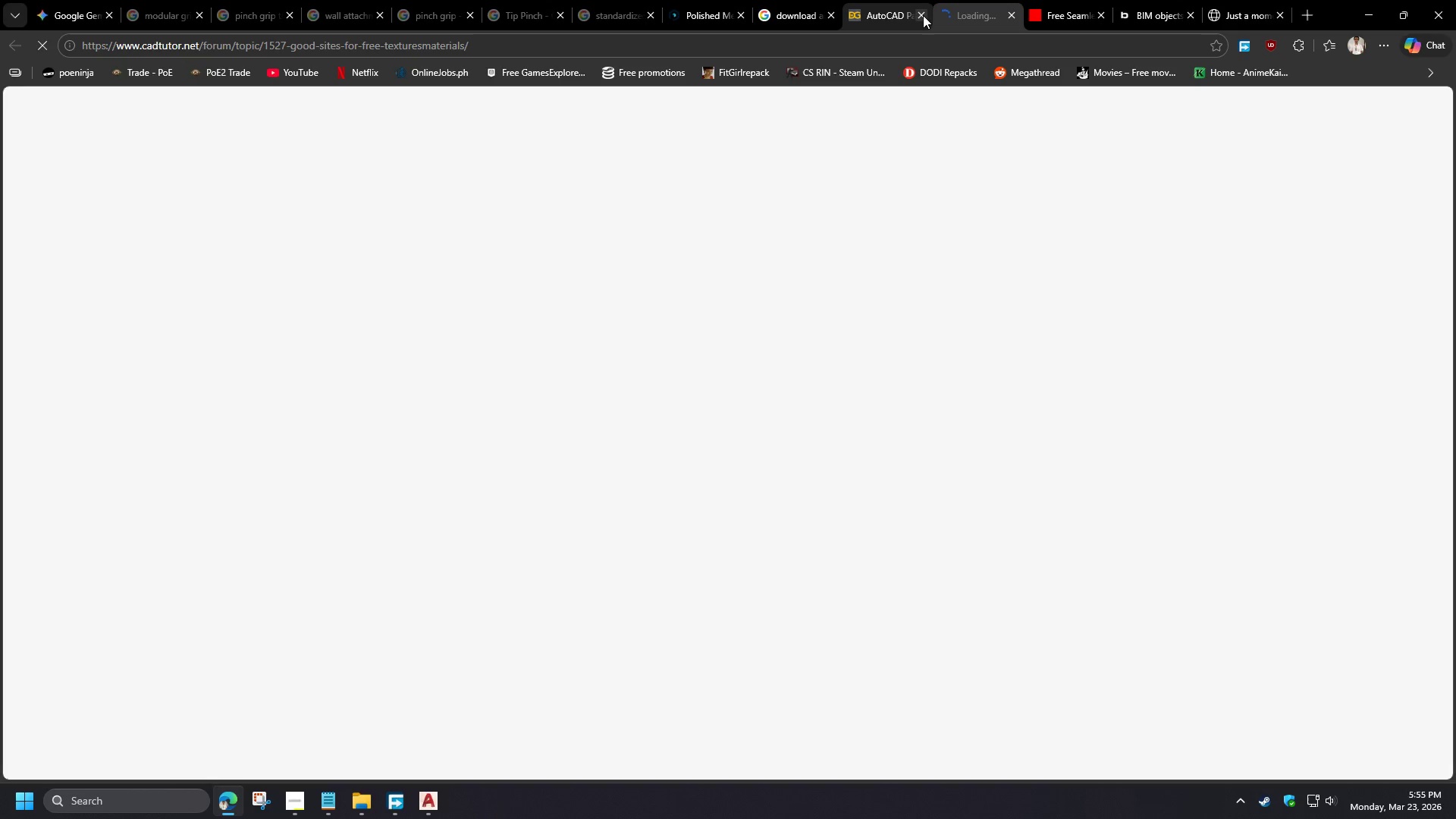 
left_click([923, 15])
 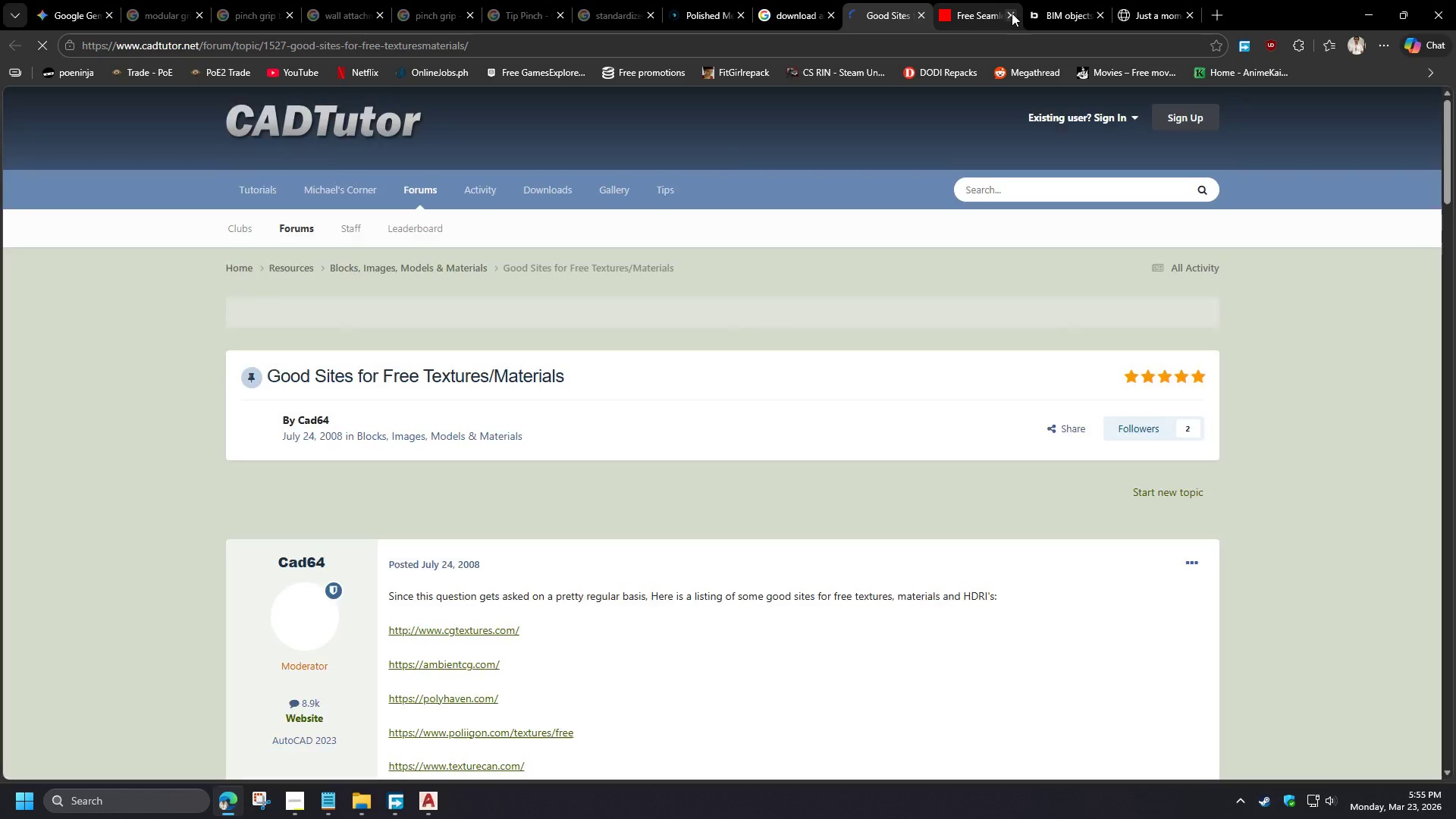 
left_click([1011, 13])
 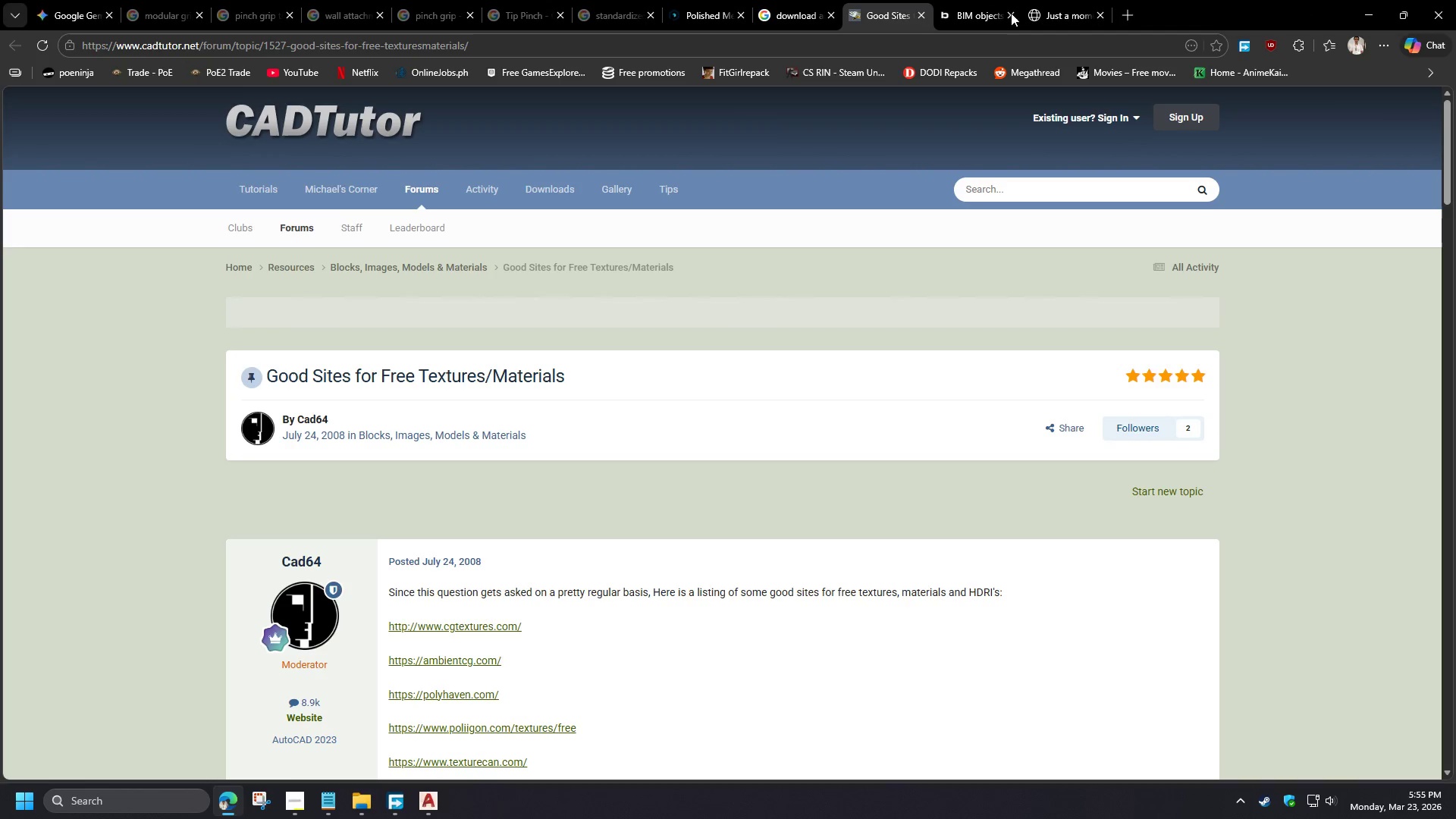 
left_click([1011, 13])
 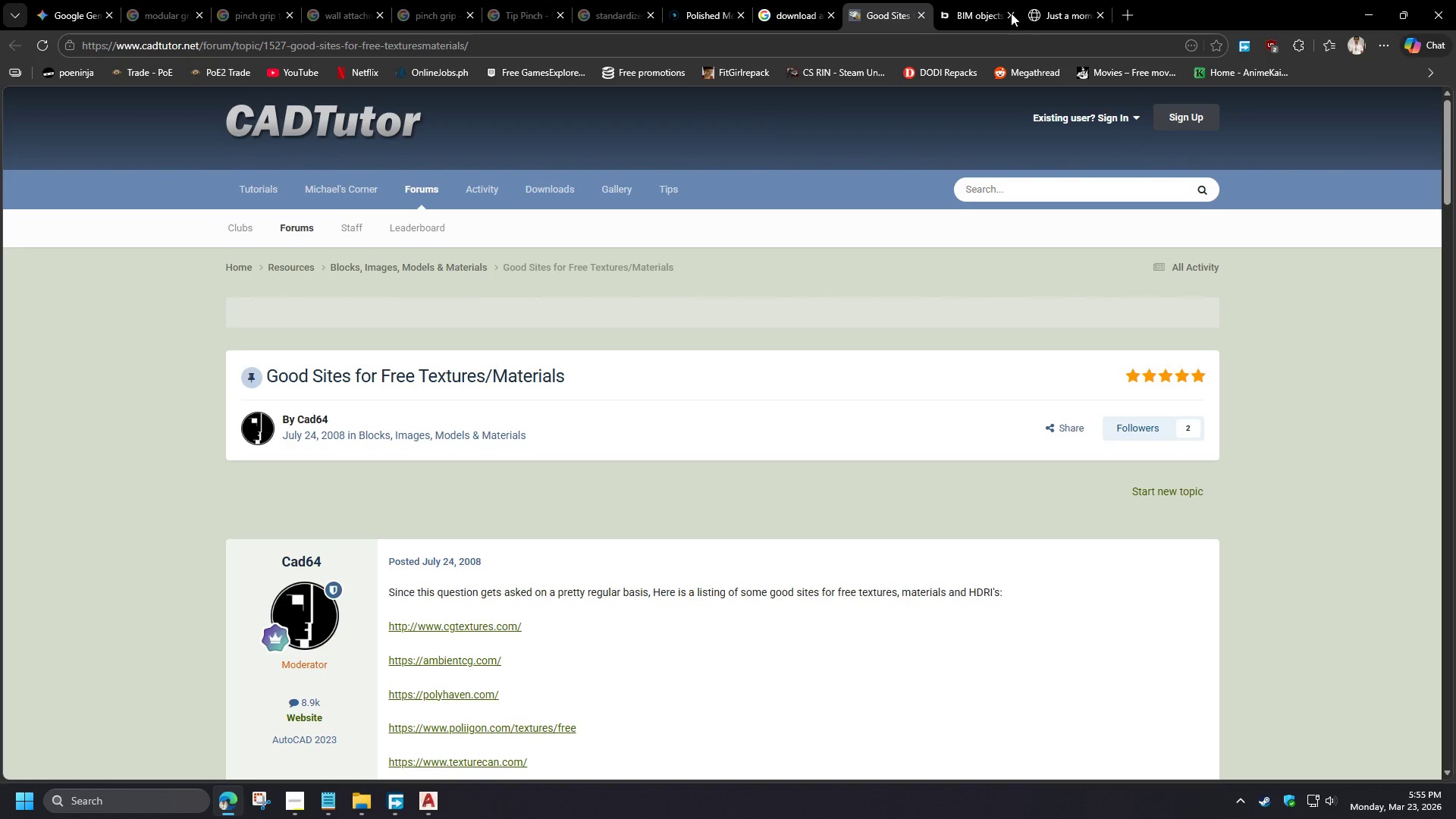 
scroll: coordinate [144, 493], scroll_direction: down, amount: 6.0
 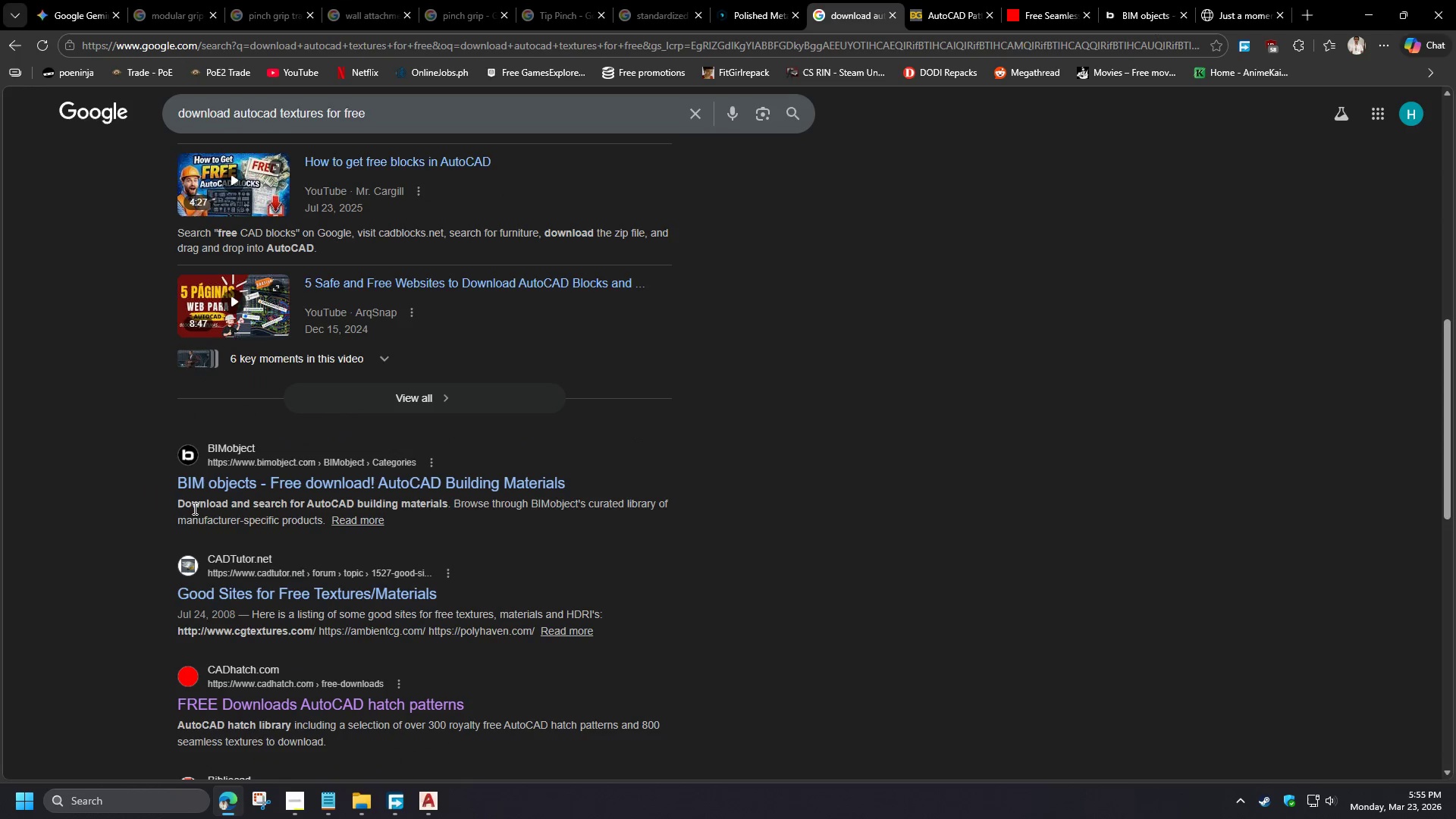 
left_click([1011, 13])
 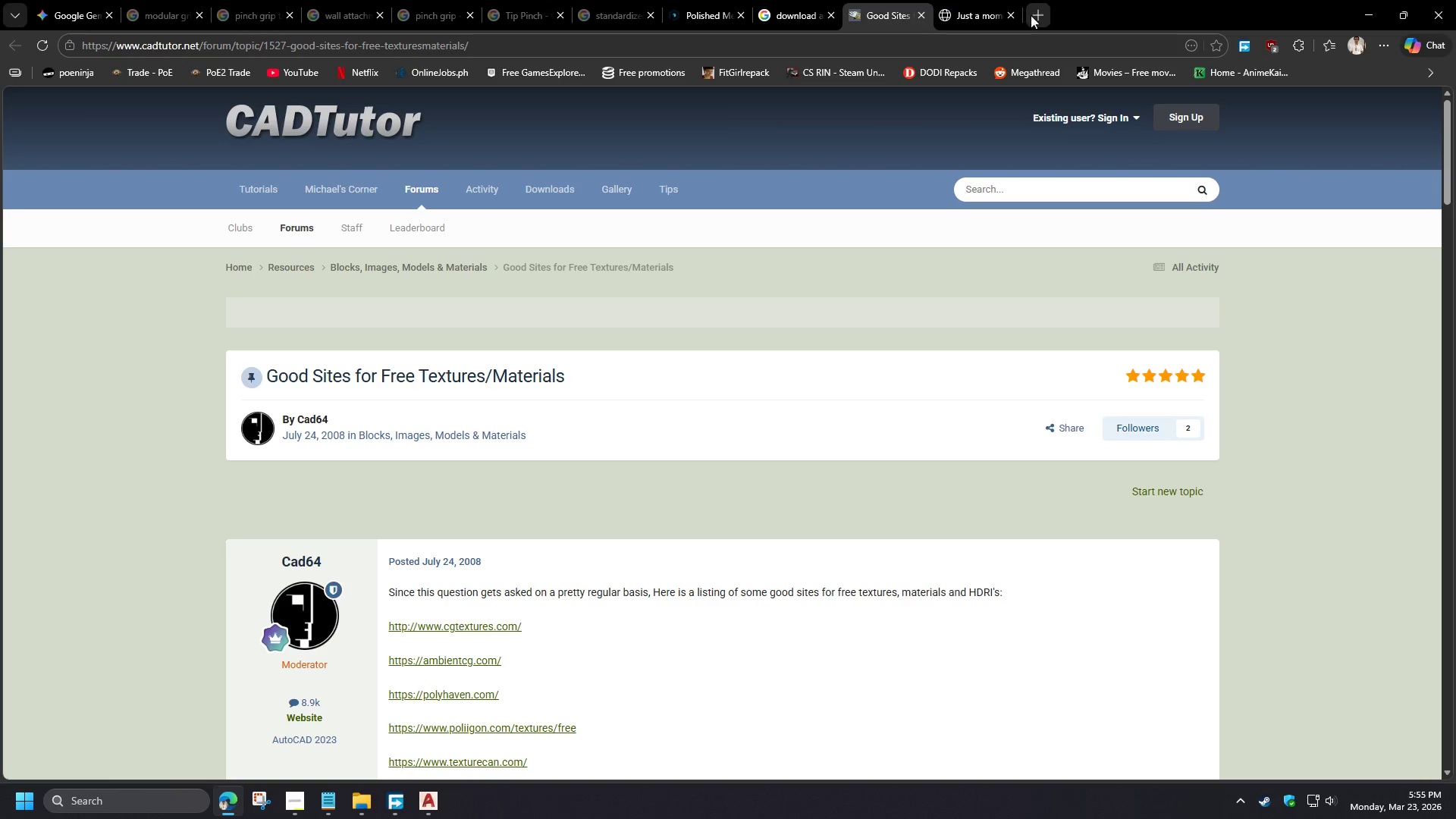 
left_click([1015, 14])
 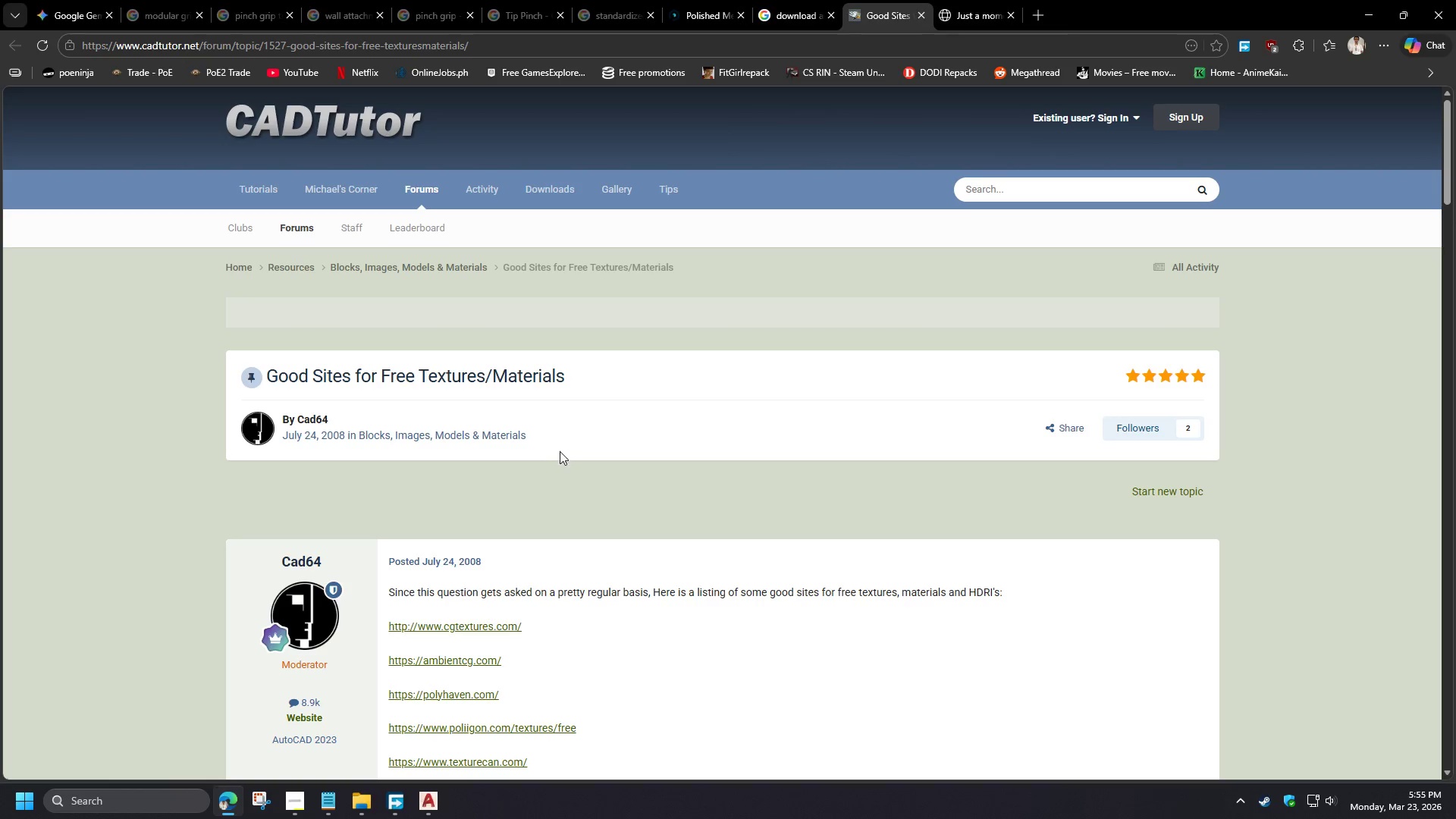 
hold_key(key=ControlLeft, duration=1.5)
left_click([454, 478])
 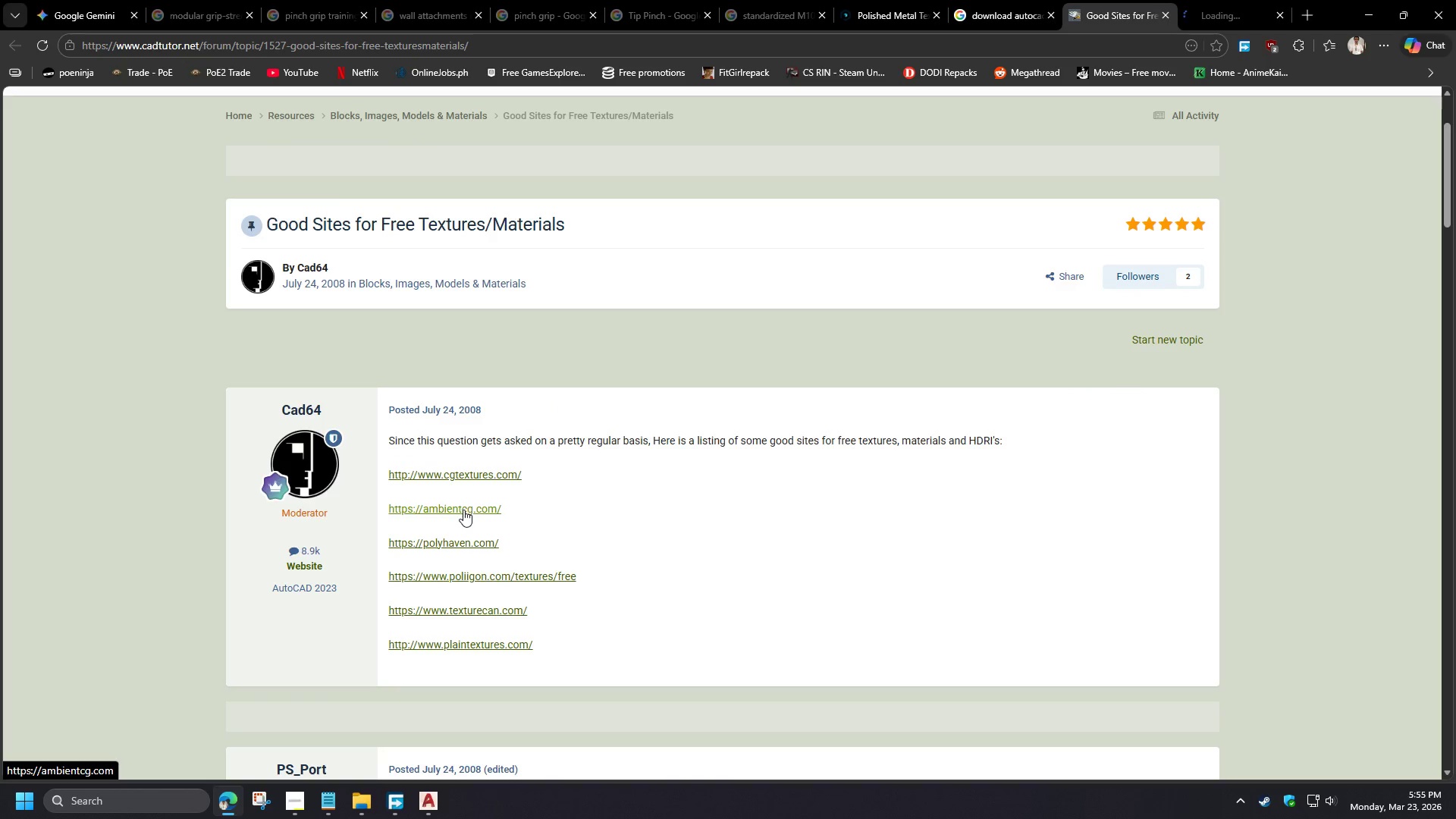 
left_click([463, 510])
 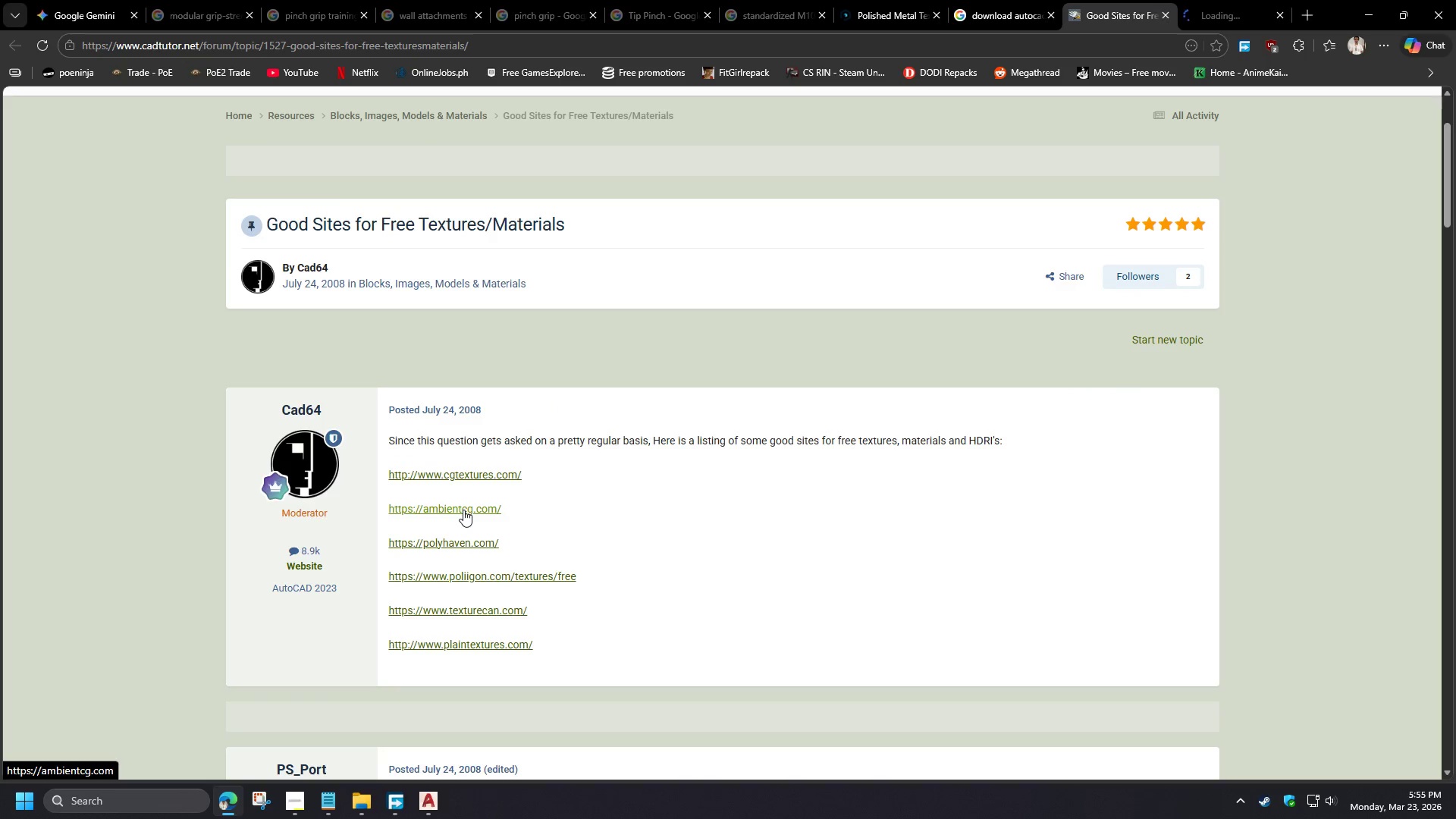 
hold_key(key=ControlLeft, duration=1.52)
left_click([465, 540])
 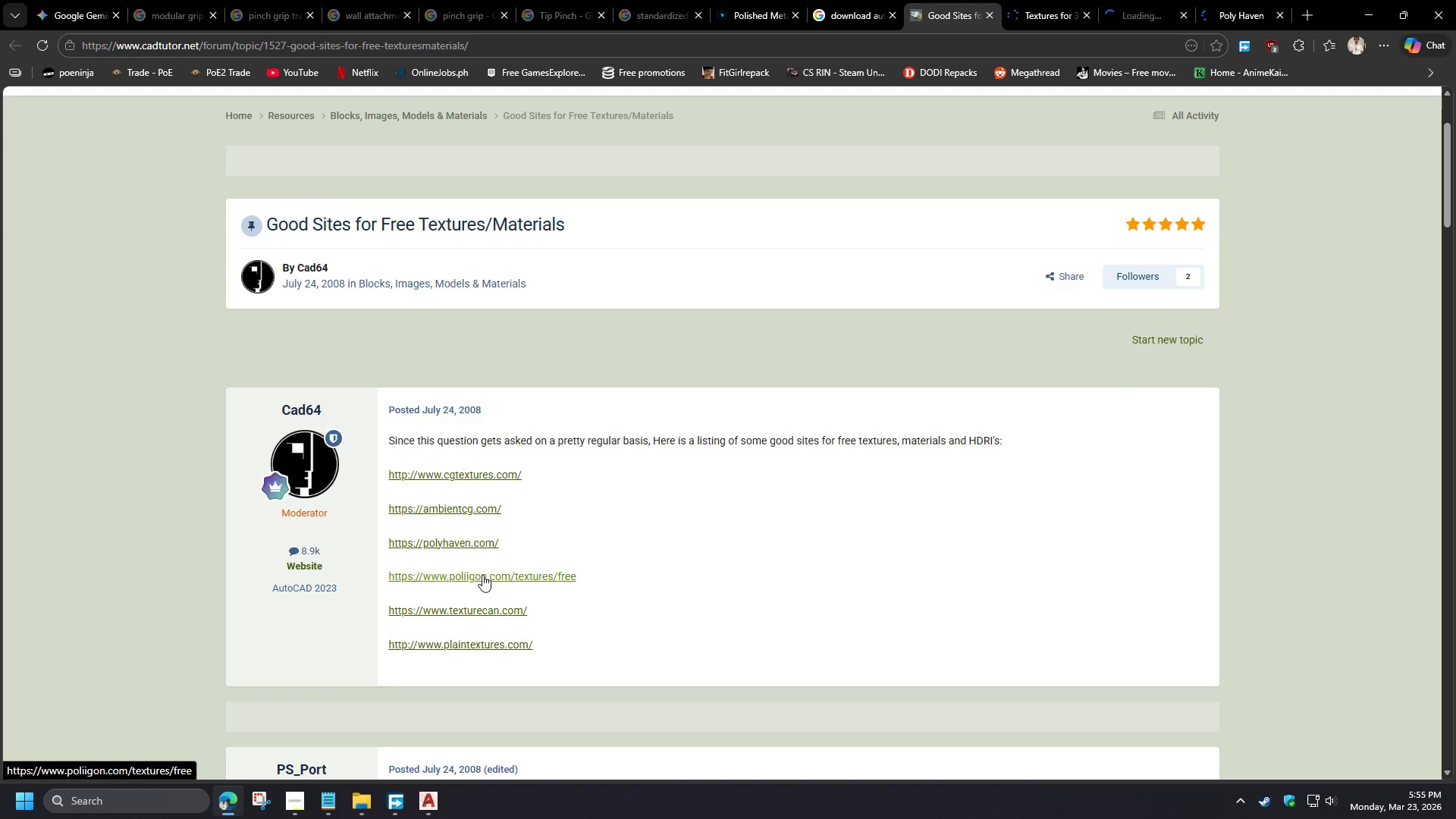 
hold_key(key=ControlLeft, duration=1.42)
left_click([496, 610])
 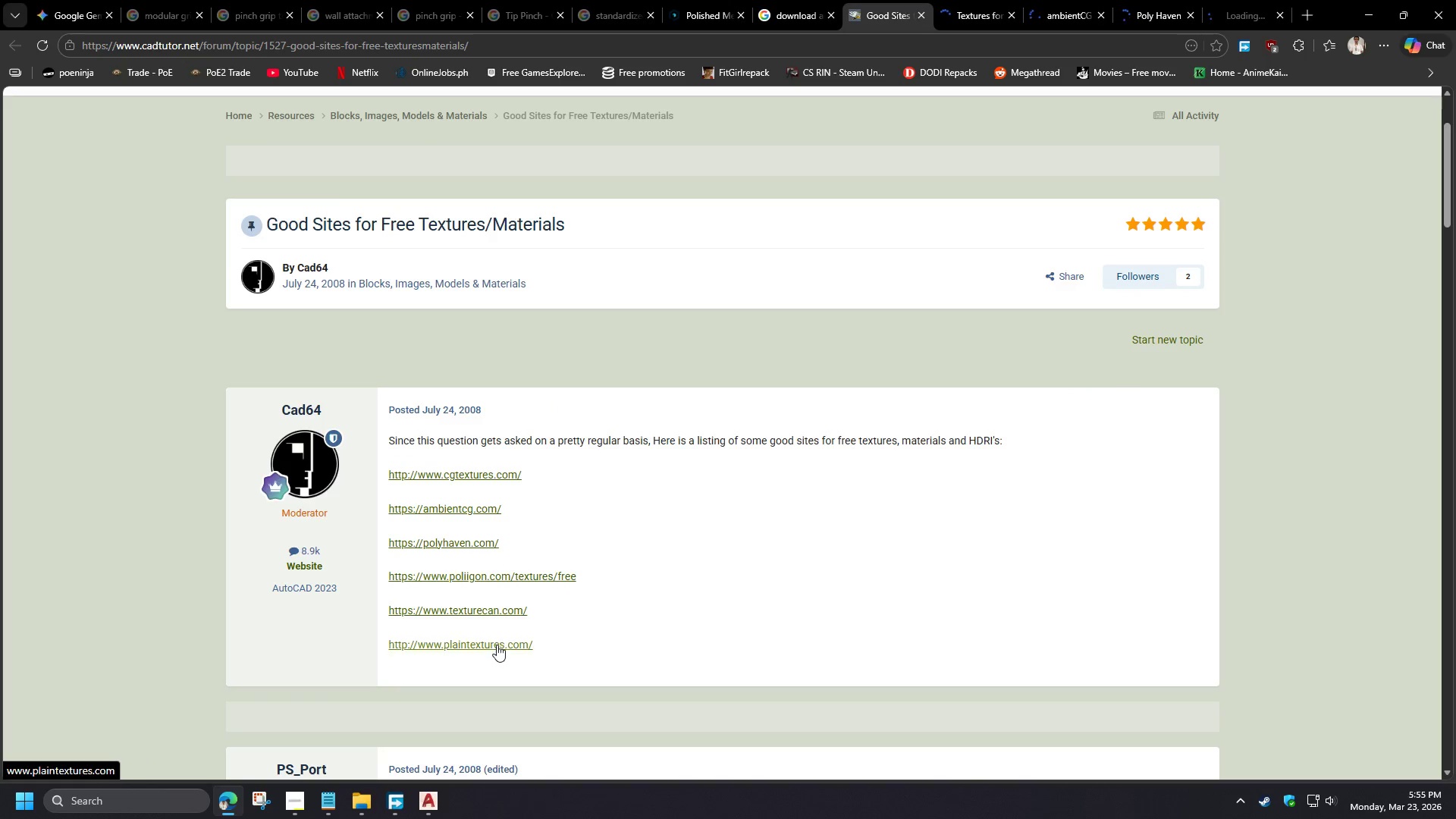 
left_click([497, 645])
 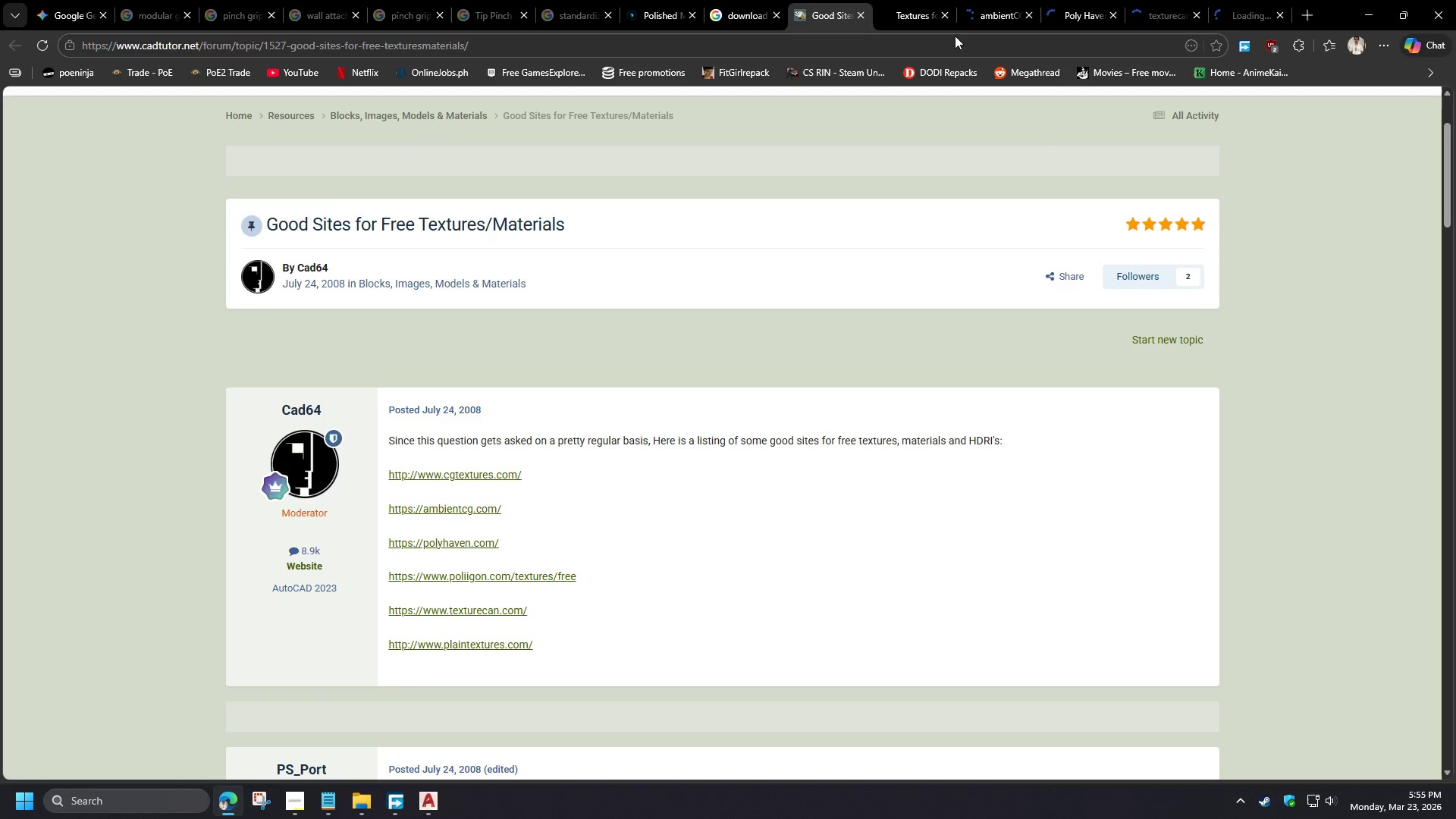 
left_click([929, 2])
 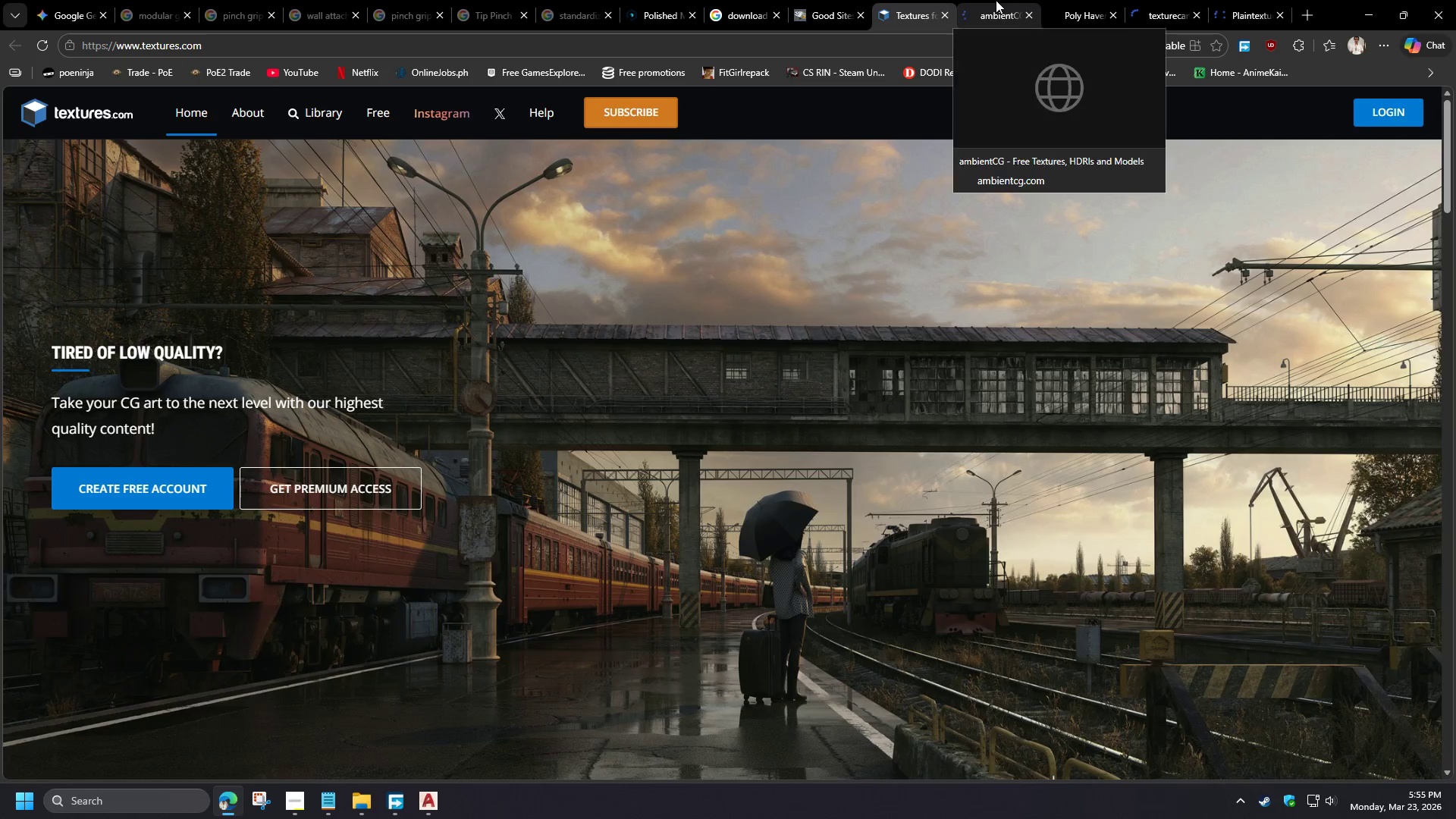 
left_click([996, 0])
 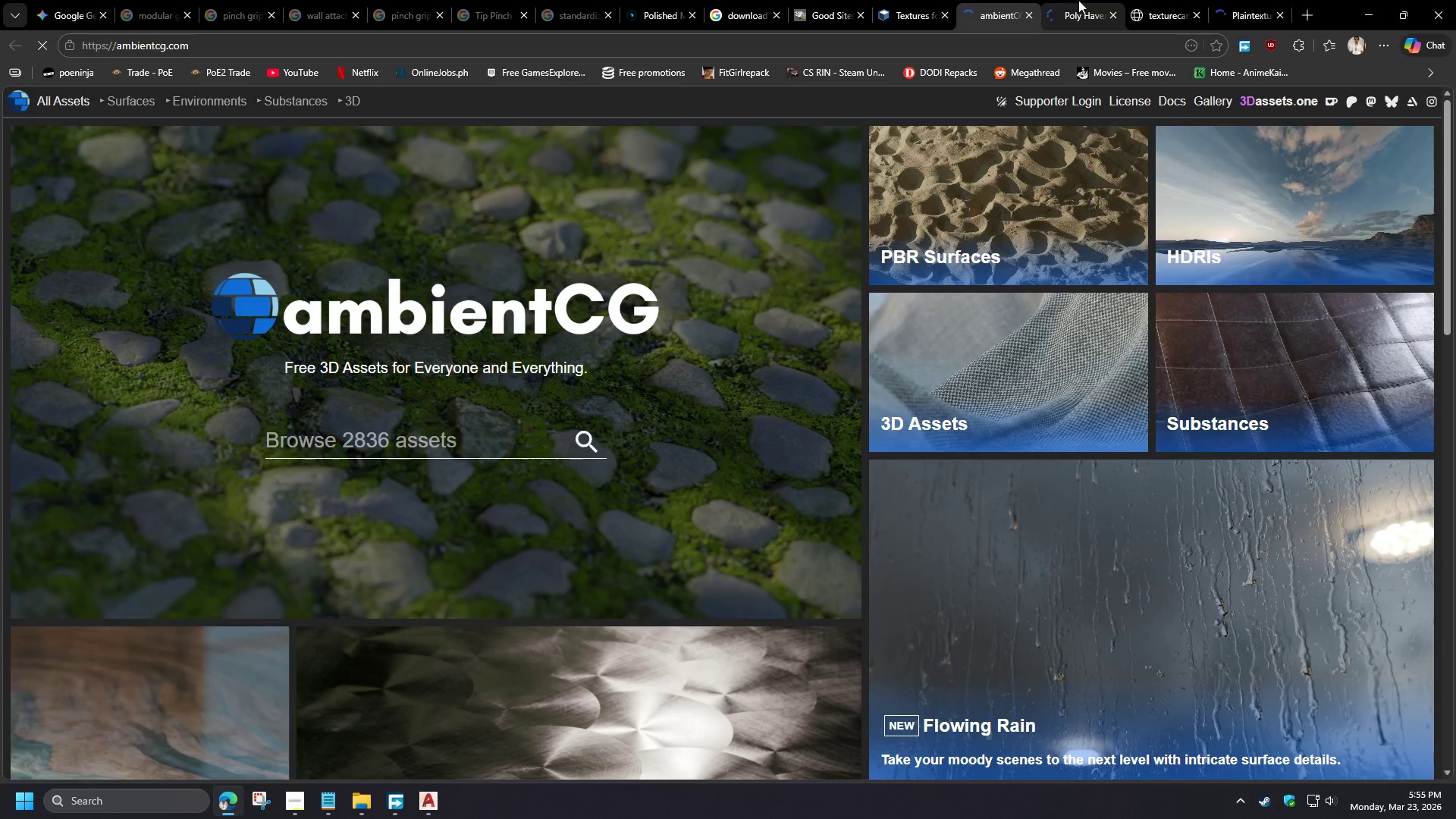 
left_click([1088, 0])
 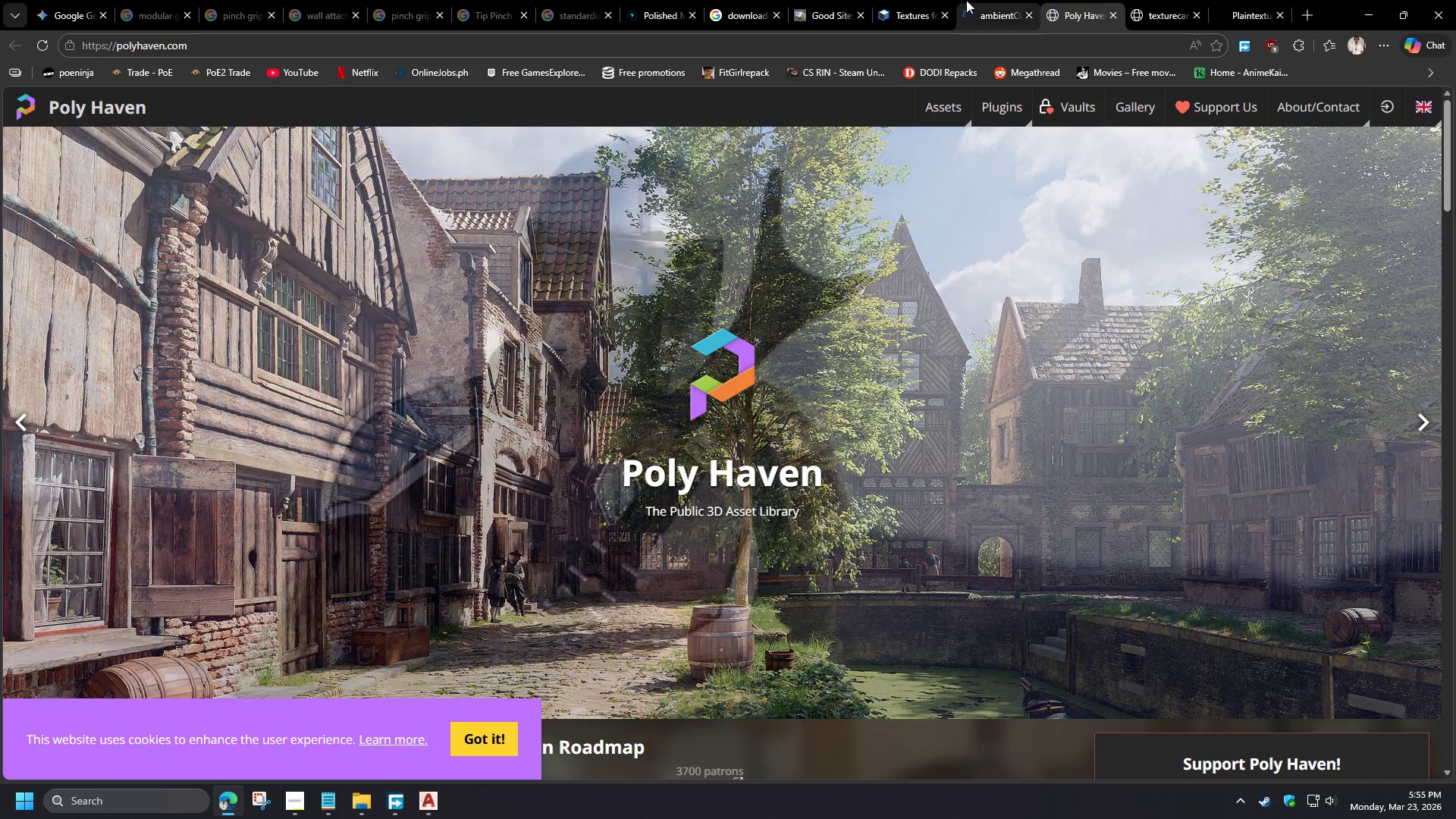 
left_click([924, 0])
 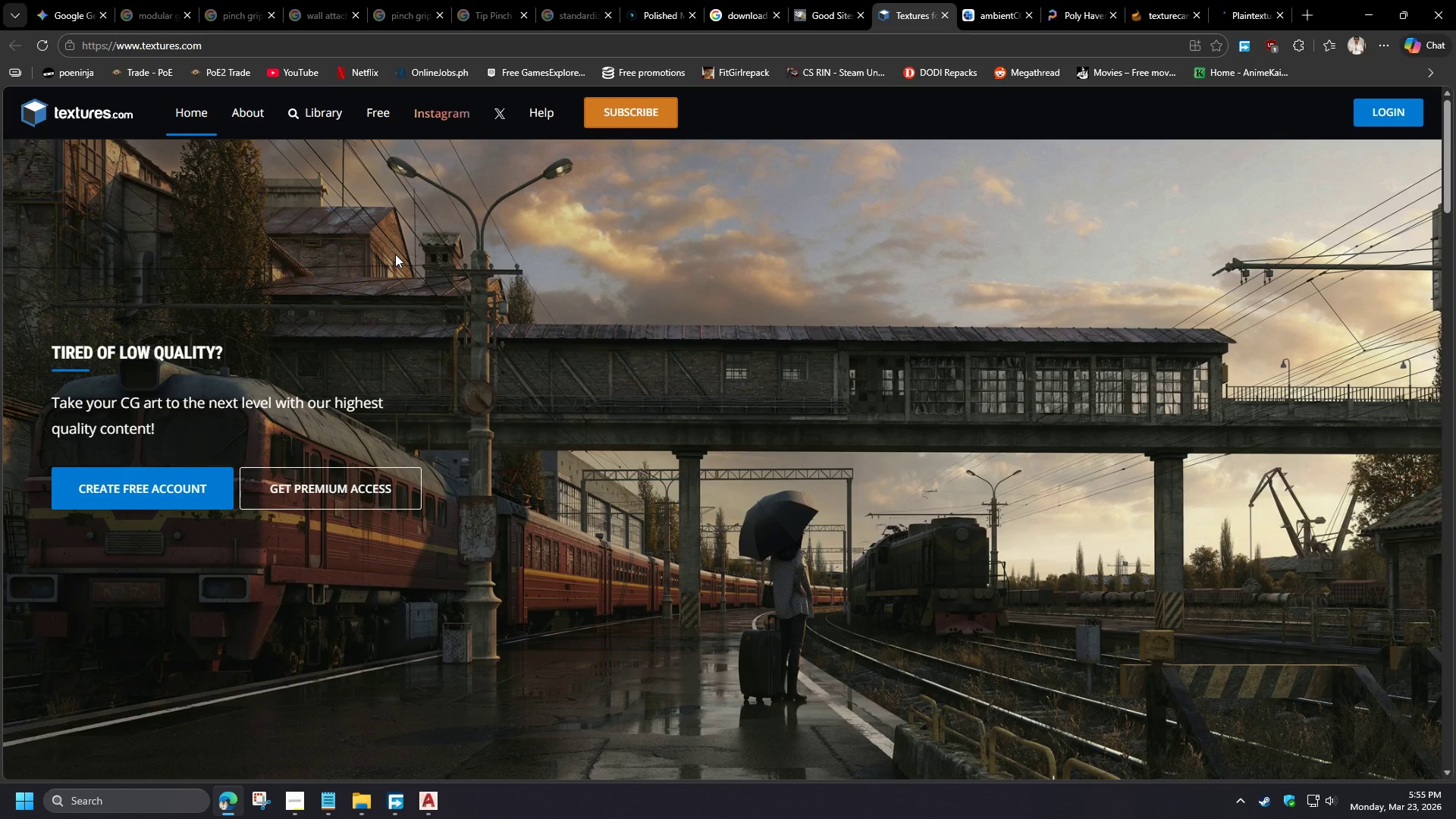 
scroll: coordinate [557, 458], scroll_direction: down, amount: 2.0
 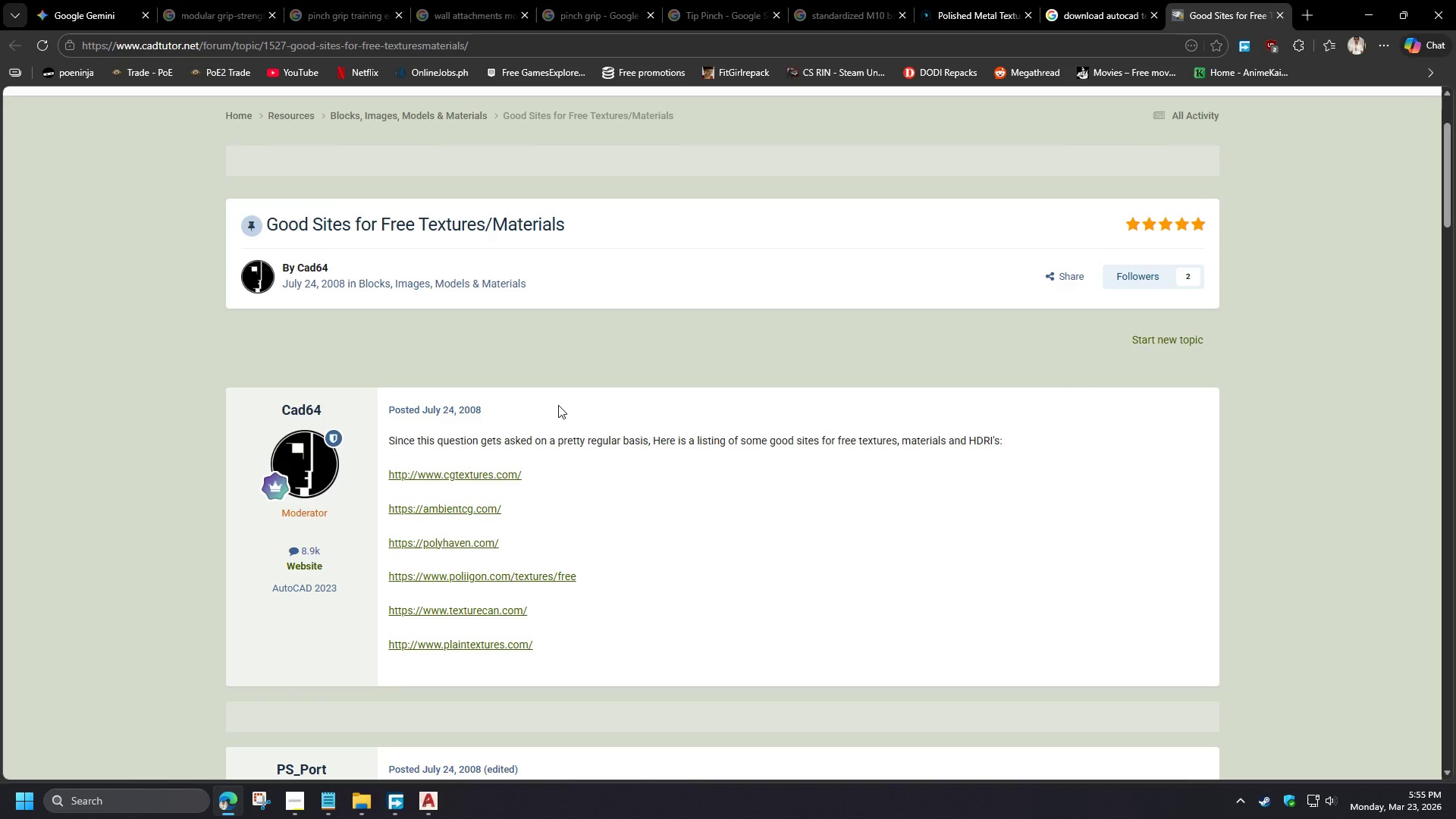 
left_click([371, 115])
 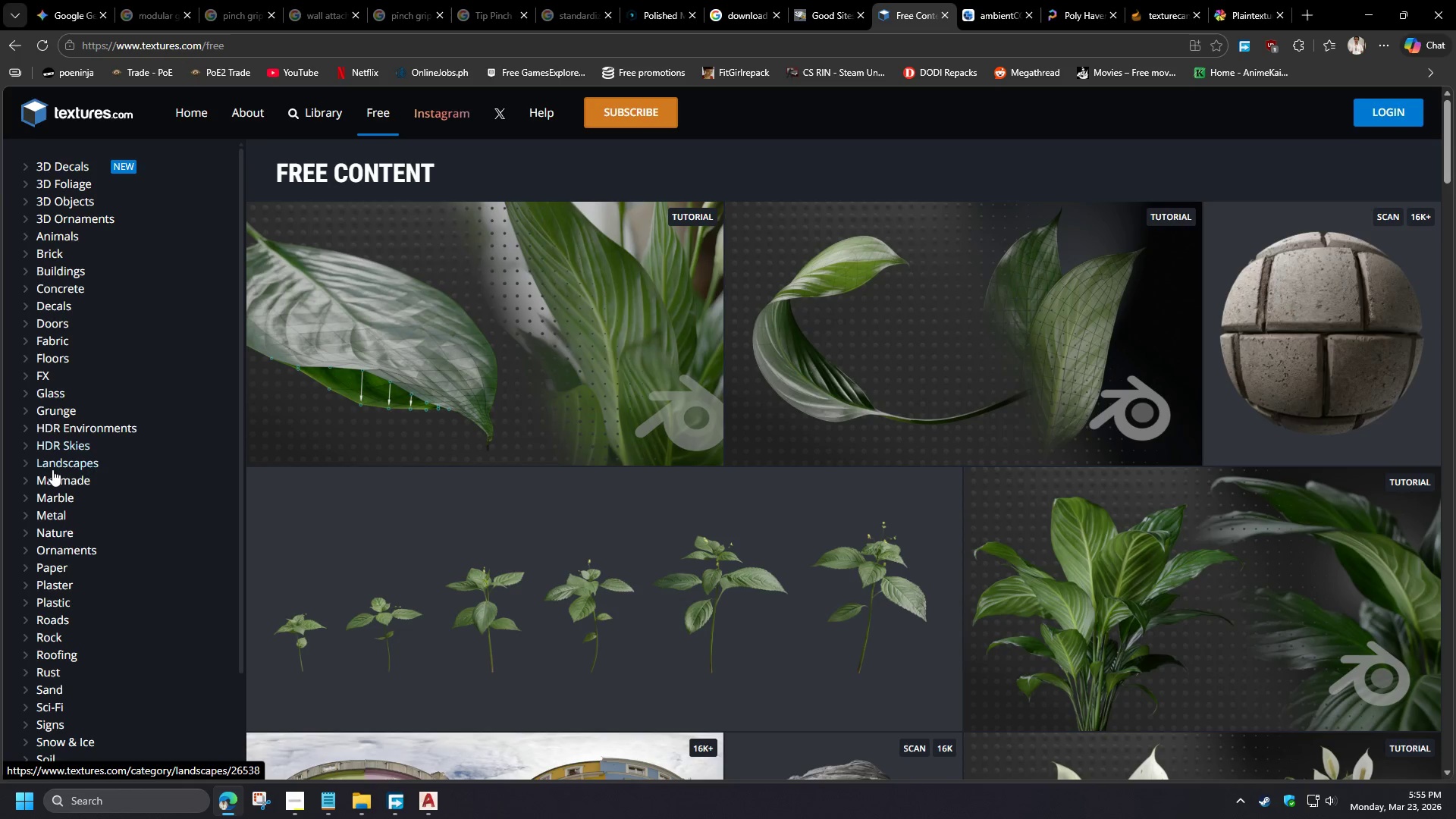 
left_click([47, 515])
 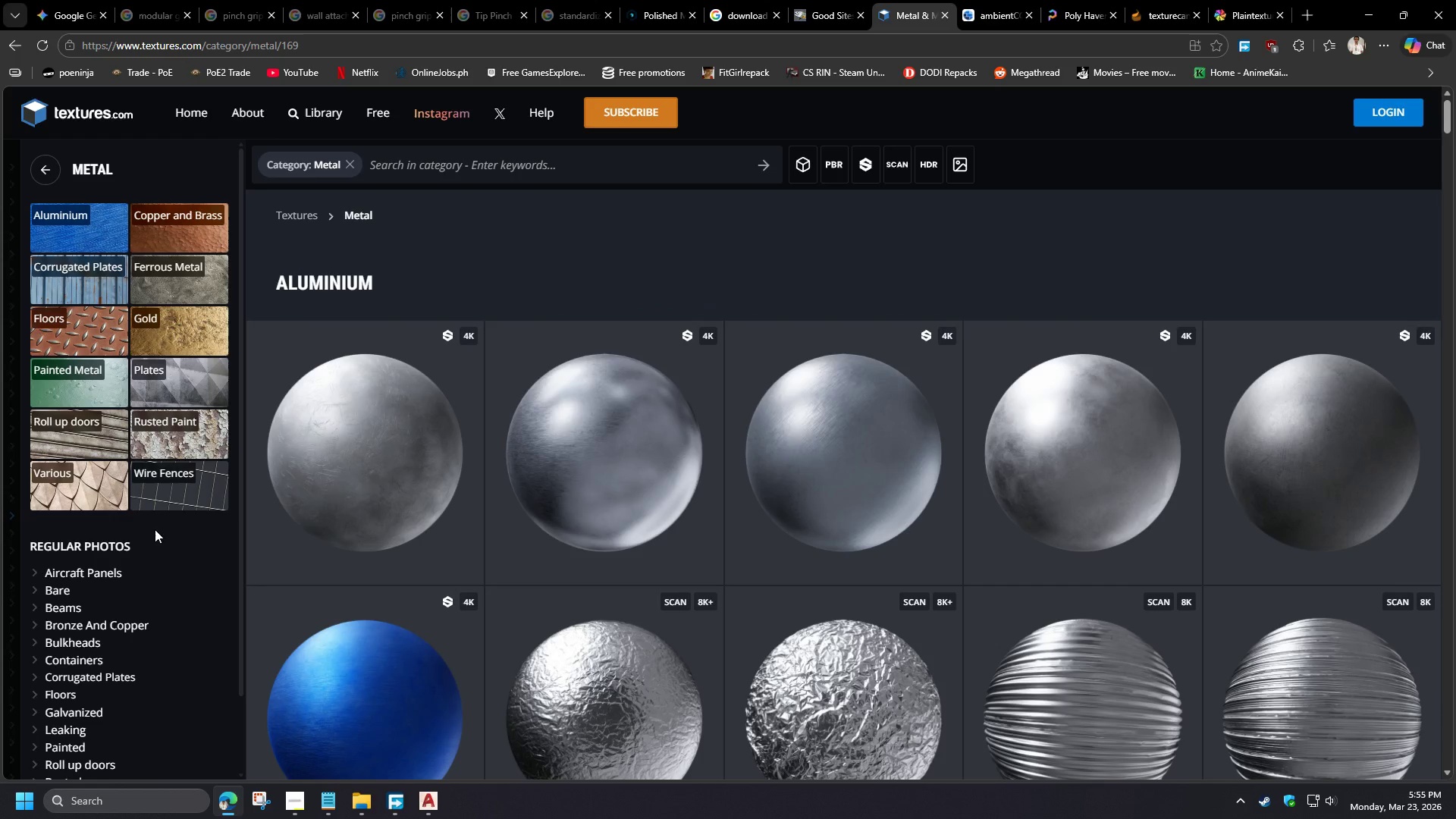 
wait(15.8)
 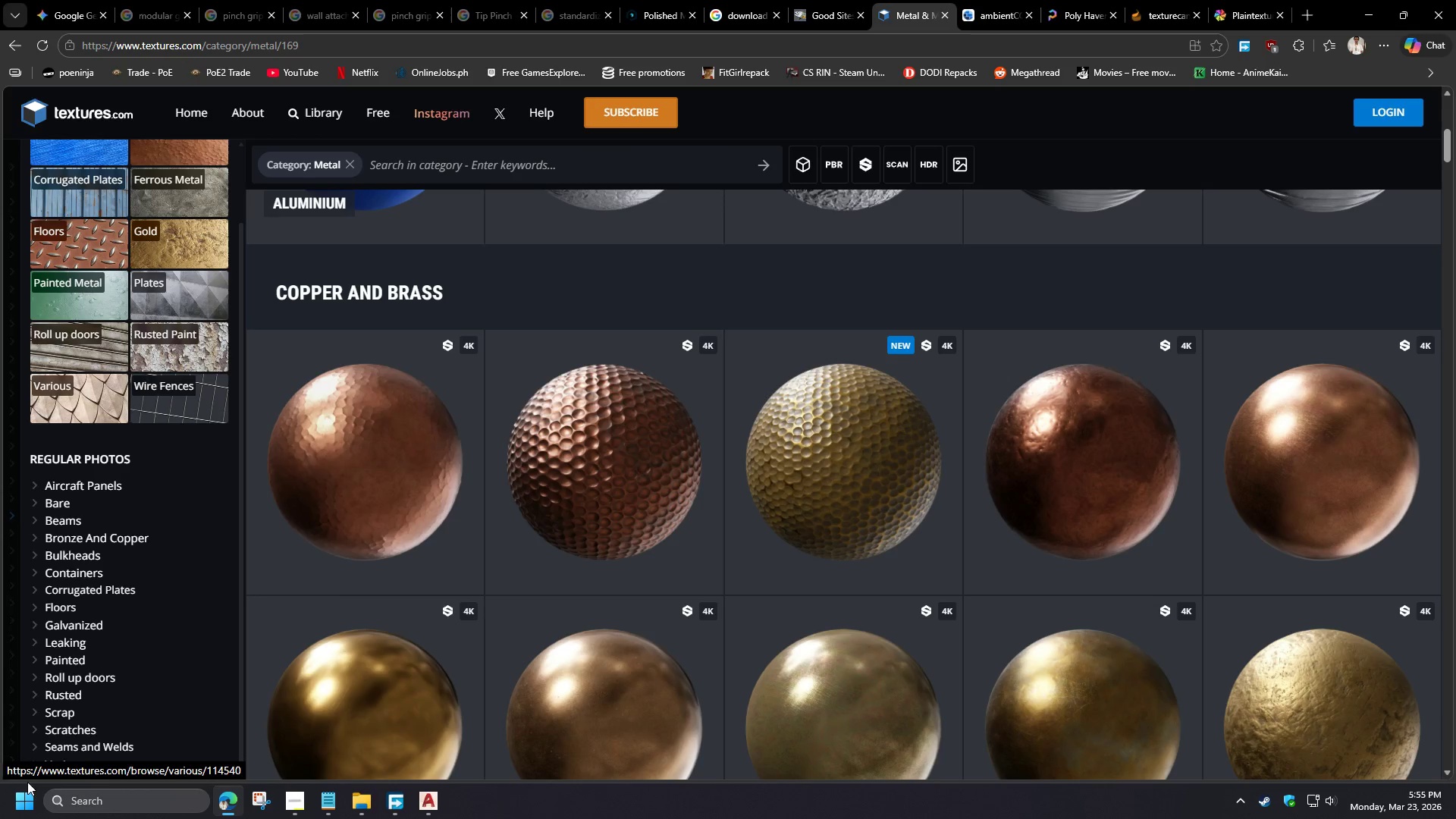 
left_click([58, 733])
 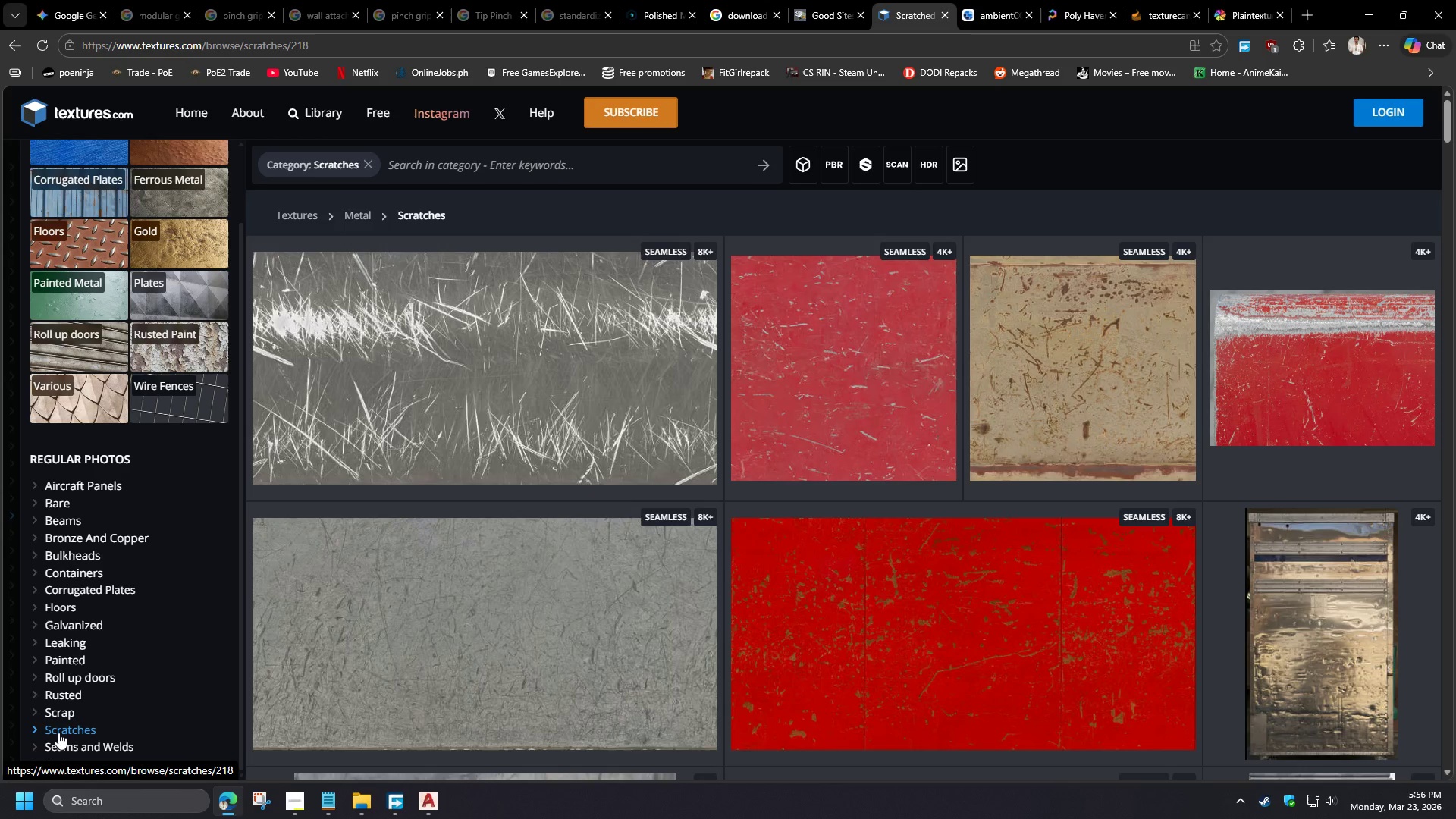 
scroll: coordinate [76, 626], scroll_direction: down, amount: 13.0
 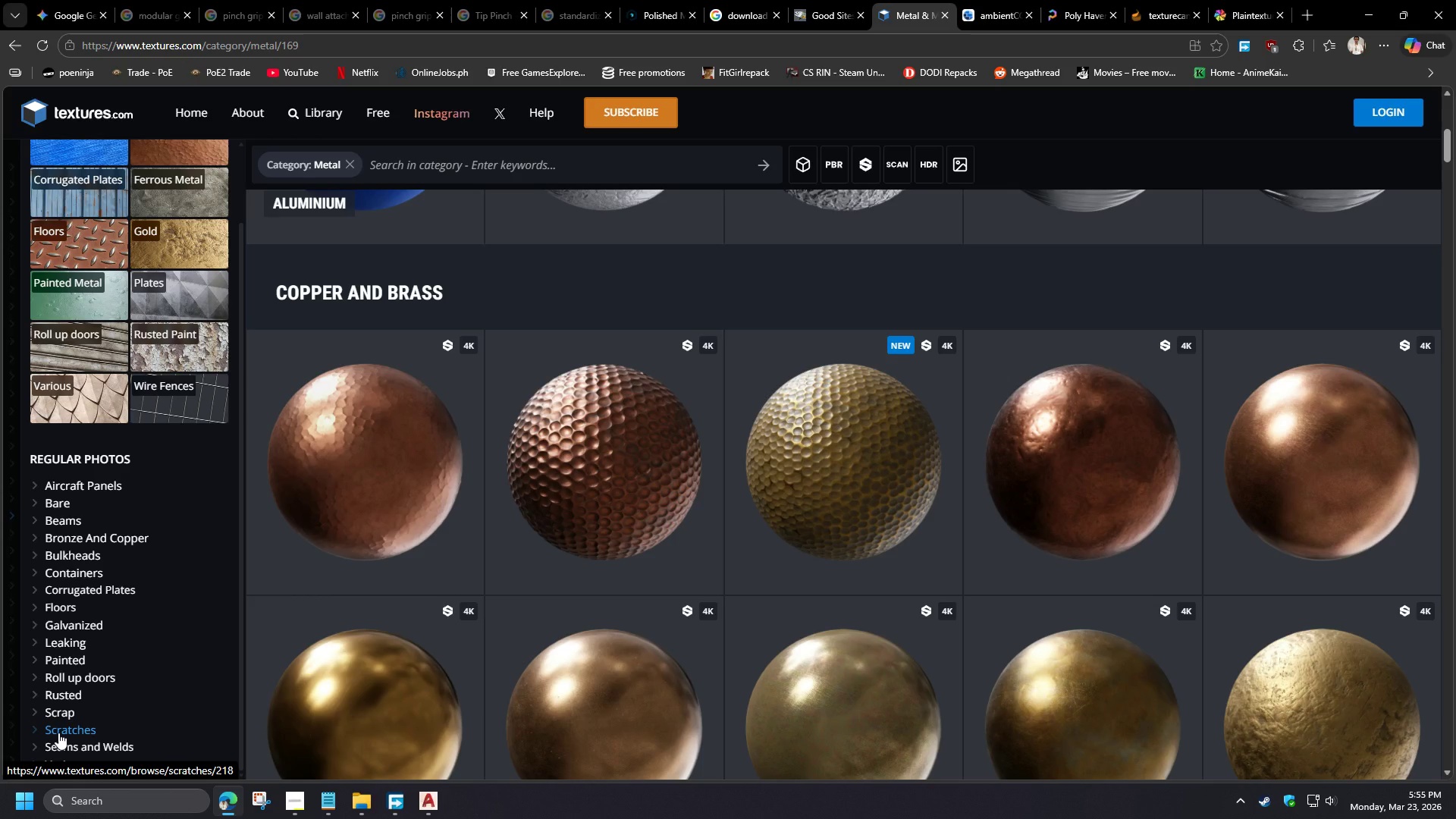 
wait(13.78)
 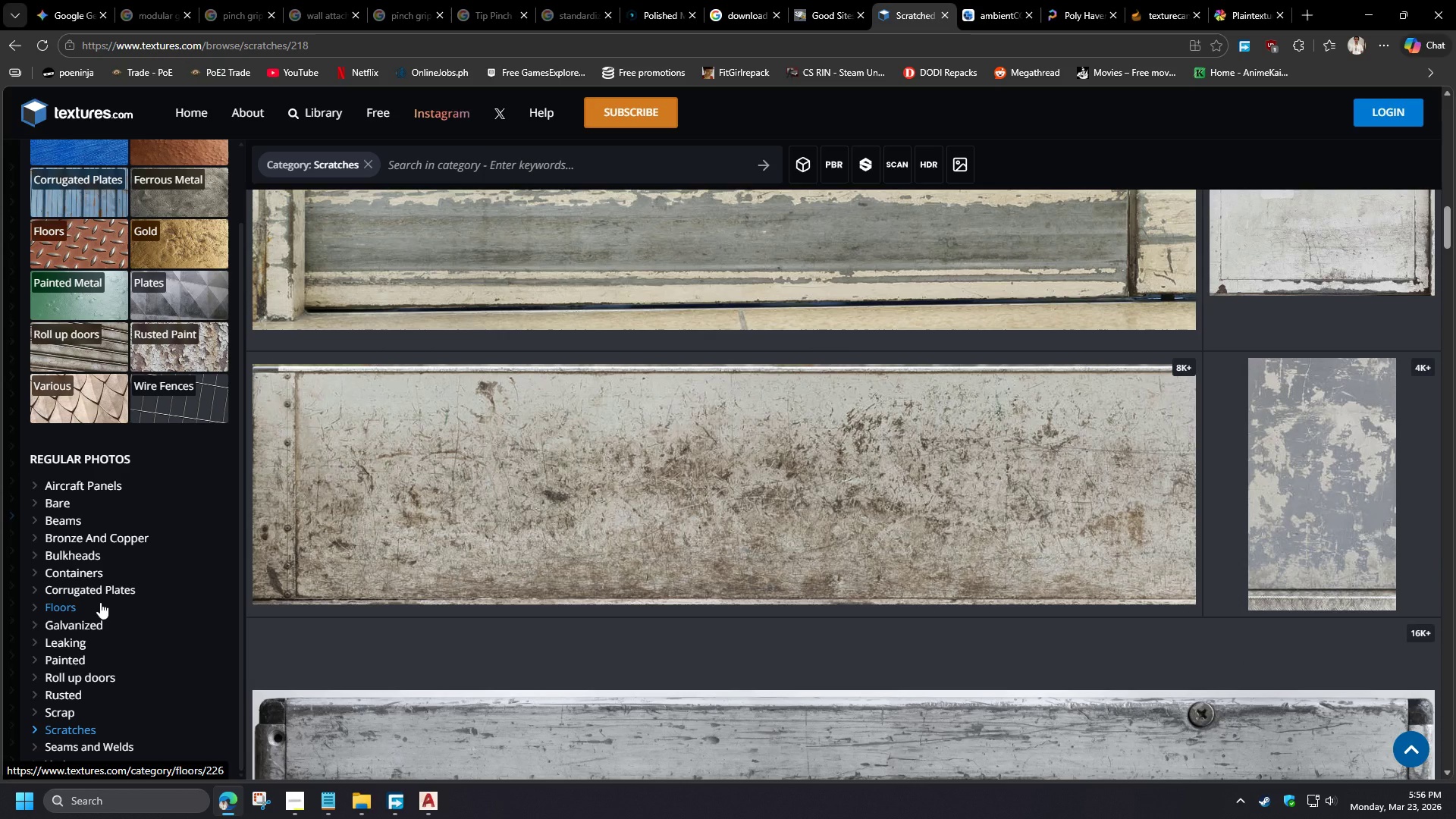 
left_click([97, 627])
 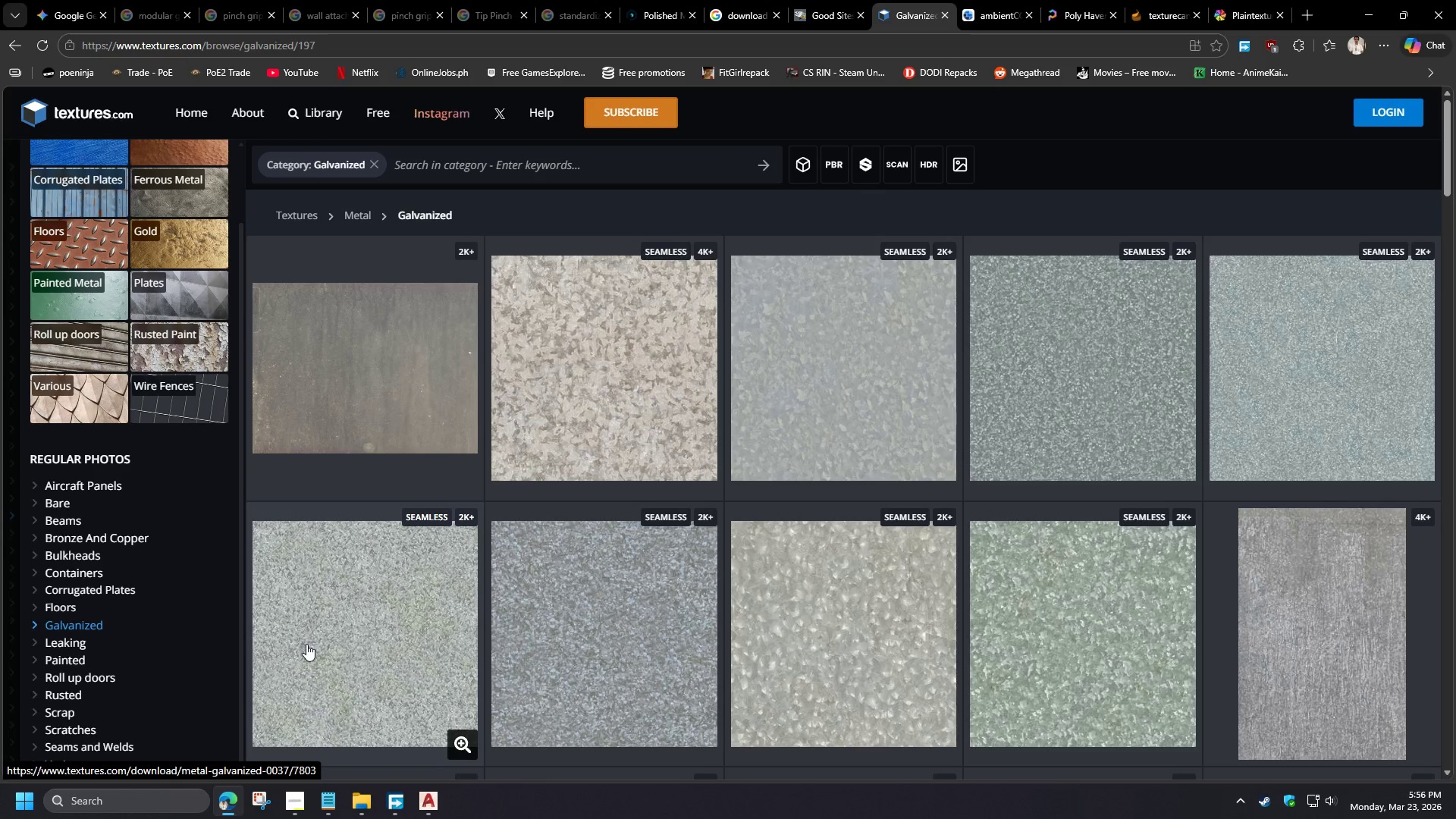 
scroll: coordinate [388, 550], scroll_direction: down, amount: 23.0
 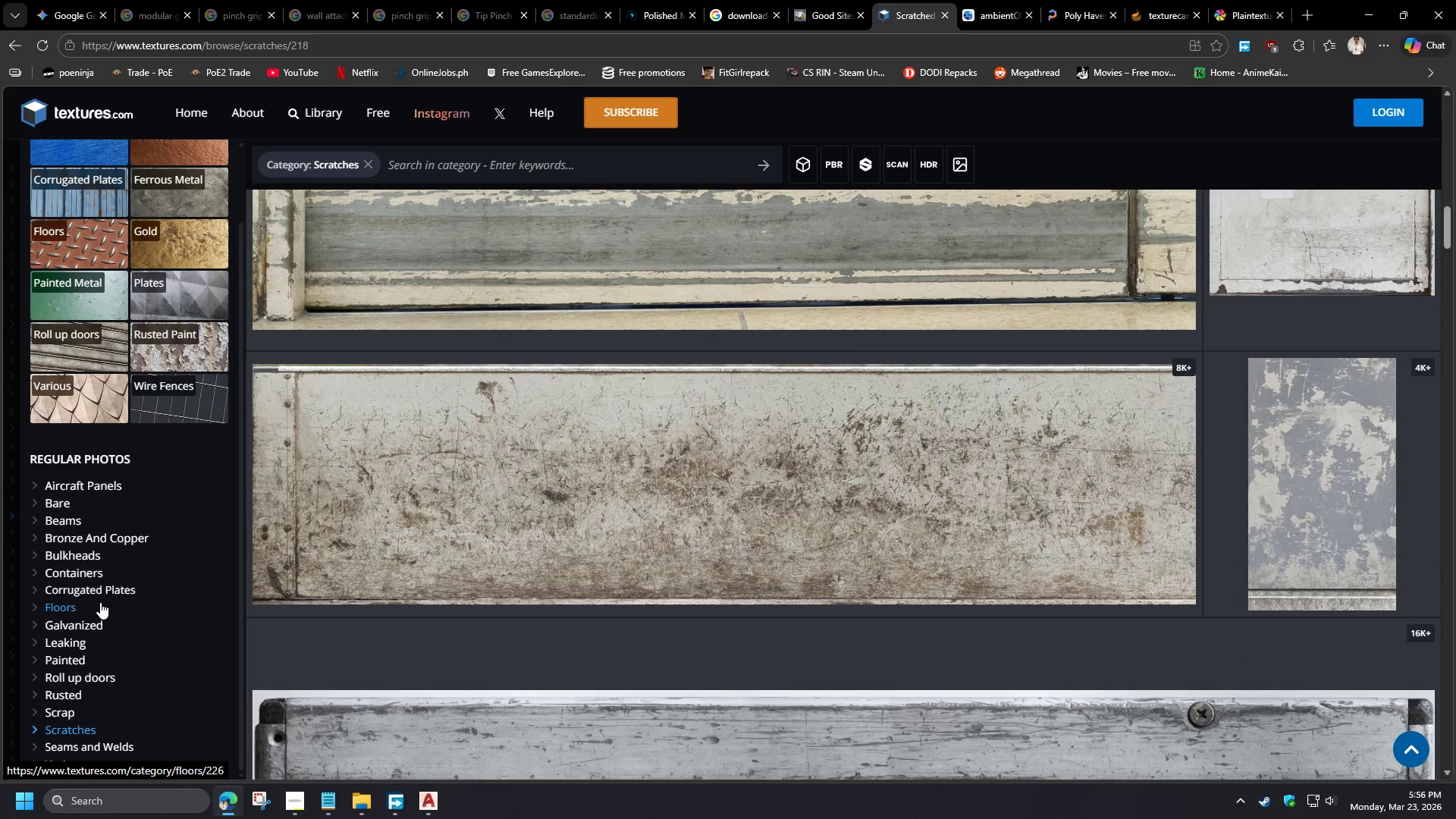 
wait(11.59)
 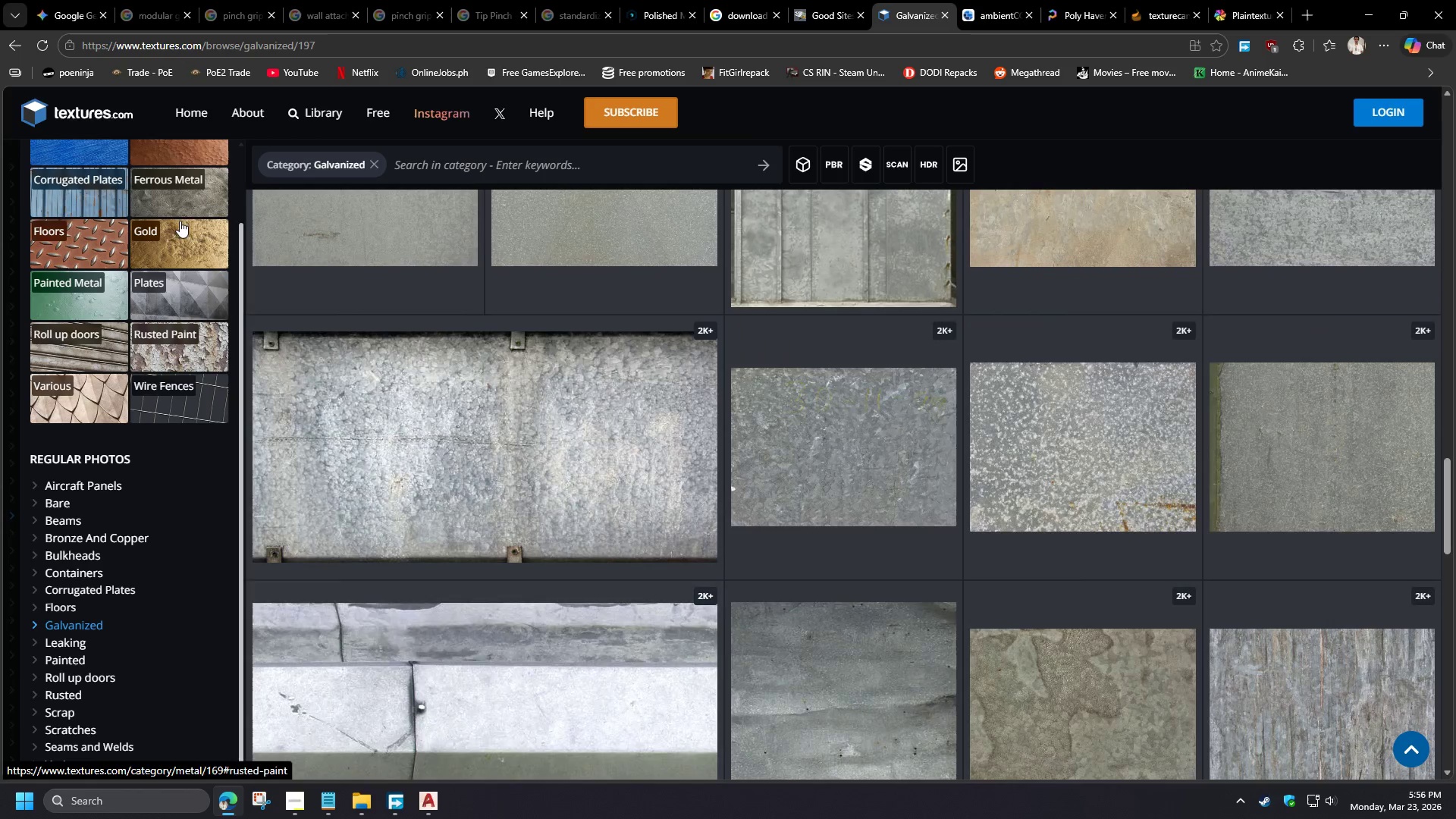 
left_click([512, 154])
 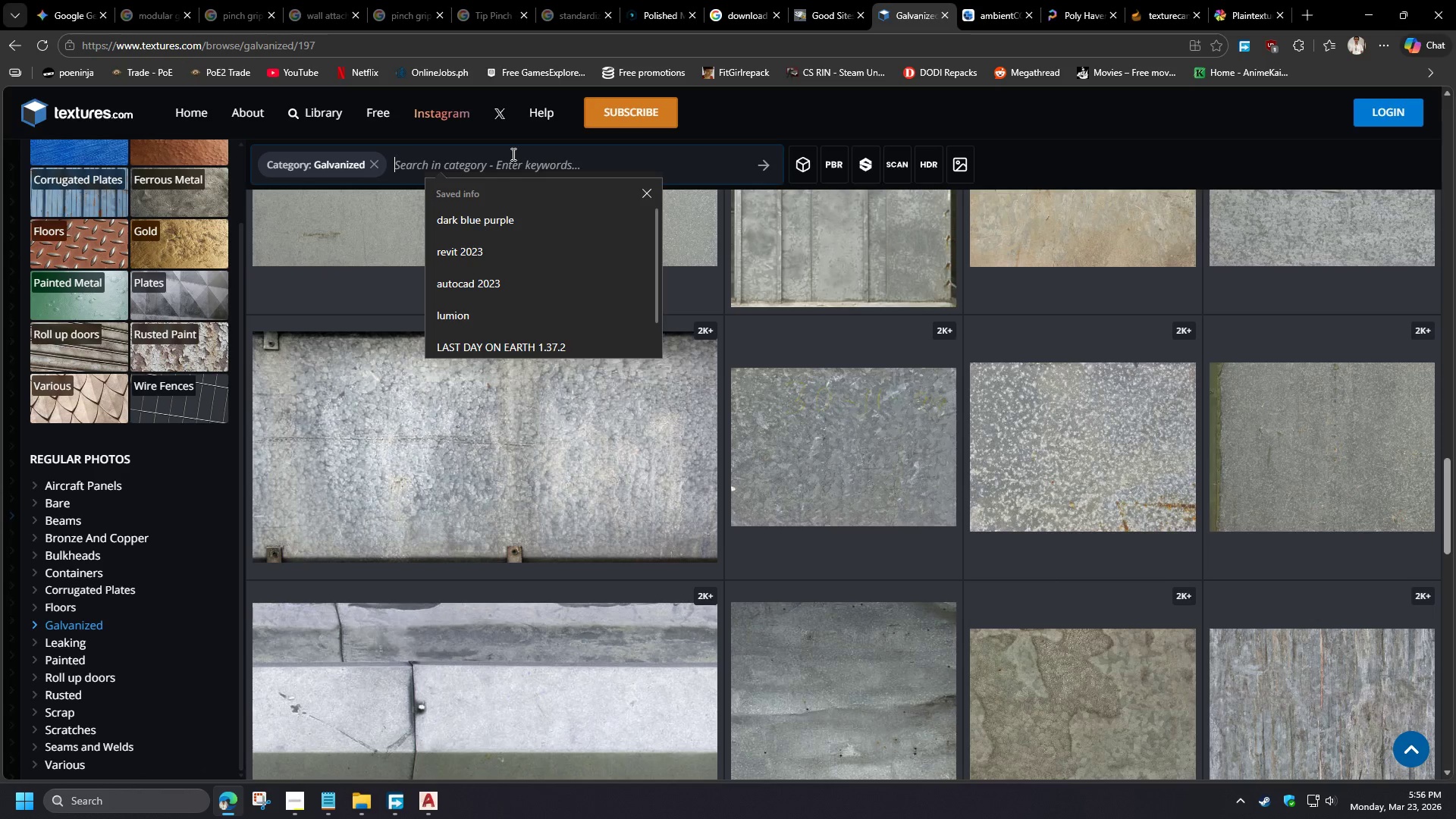 
type(bruah)
 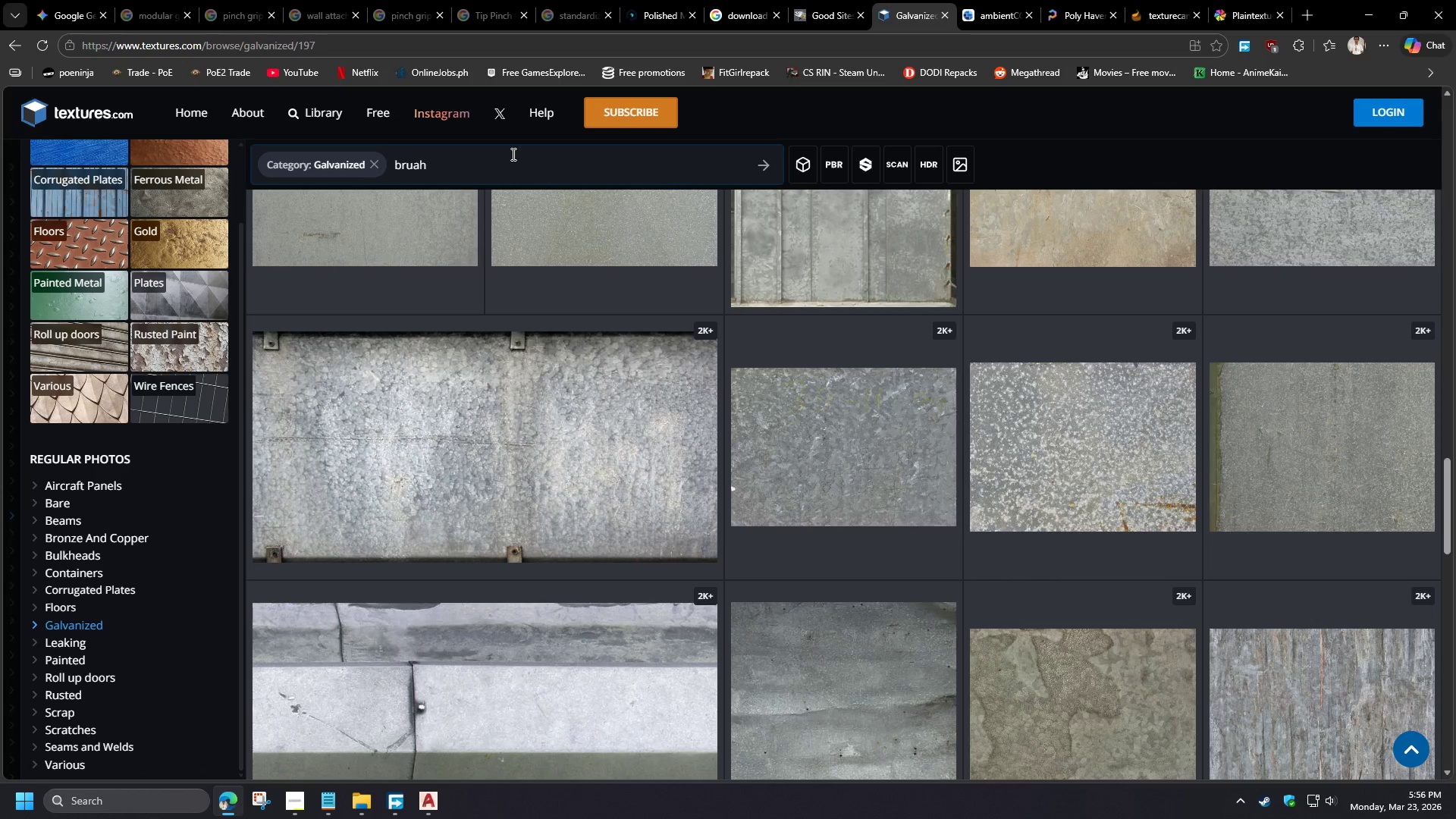 
scroll: coordinate [306, 643], scroll_direction: down, amount: 6.0
 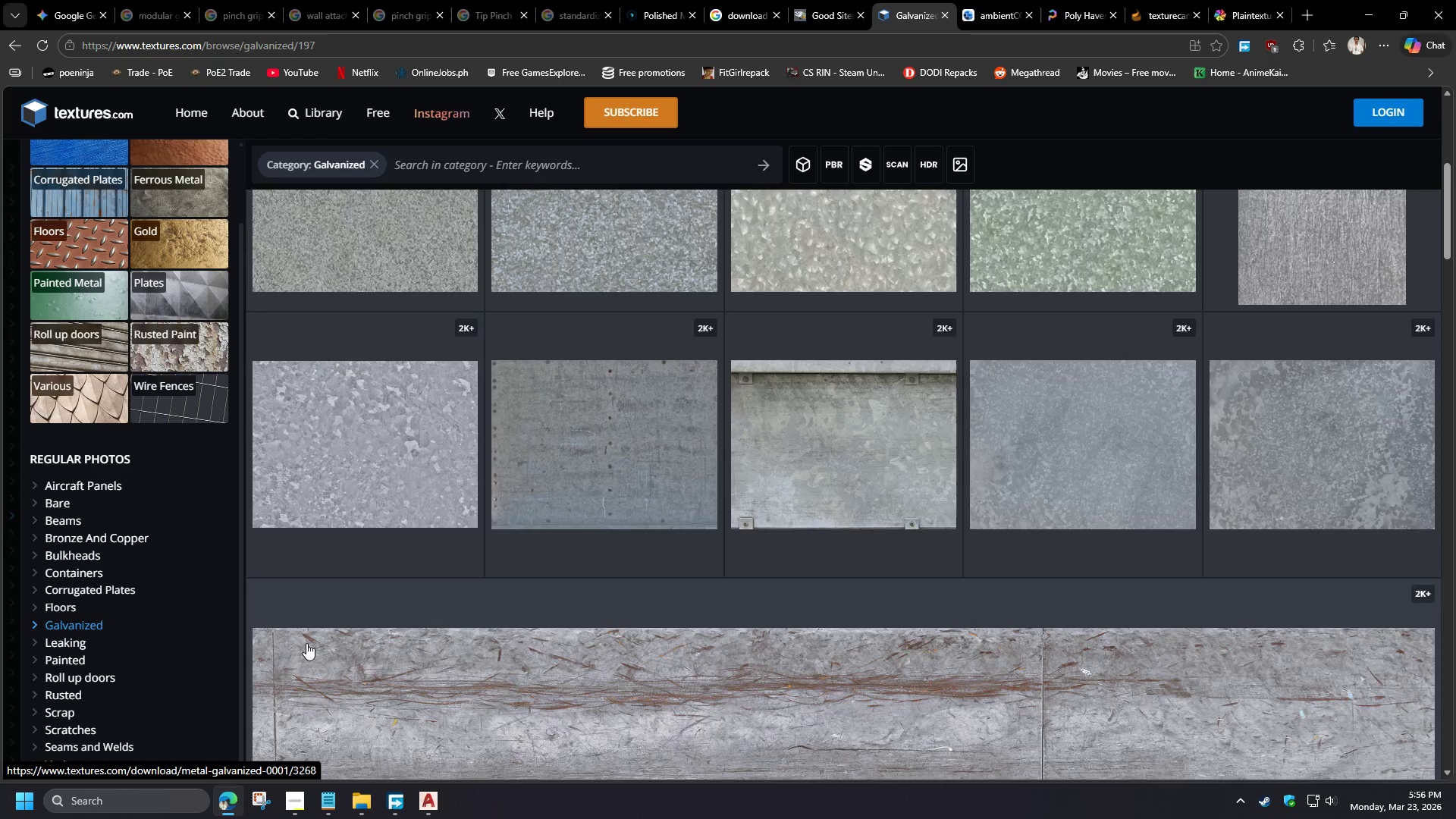 
key(Backspace)
 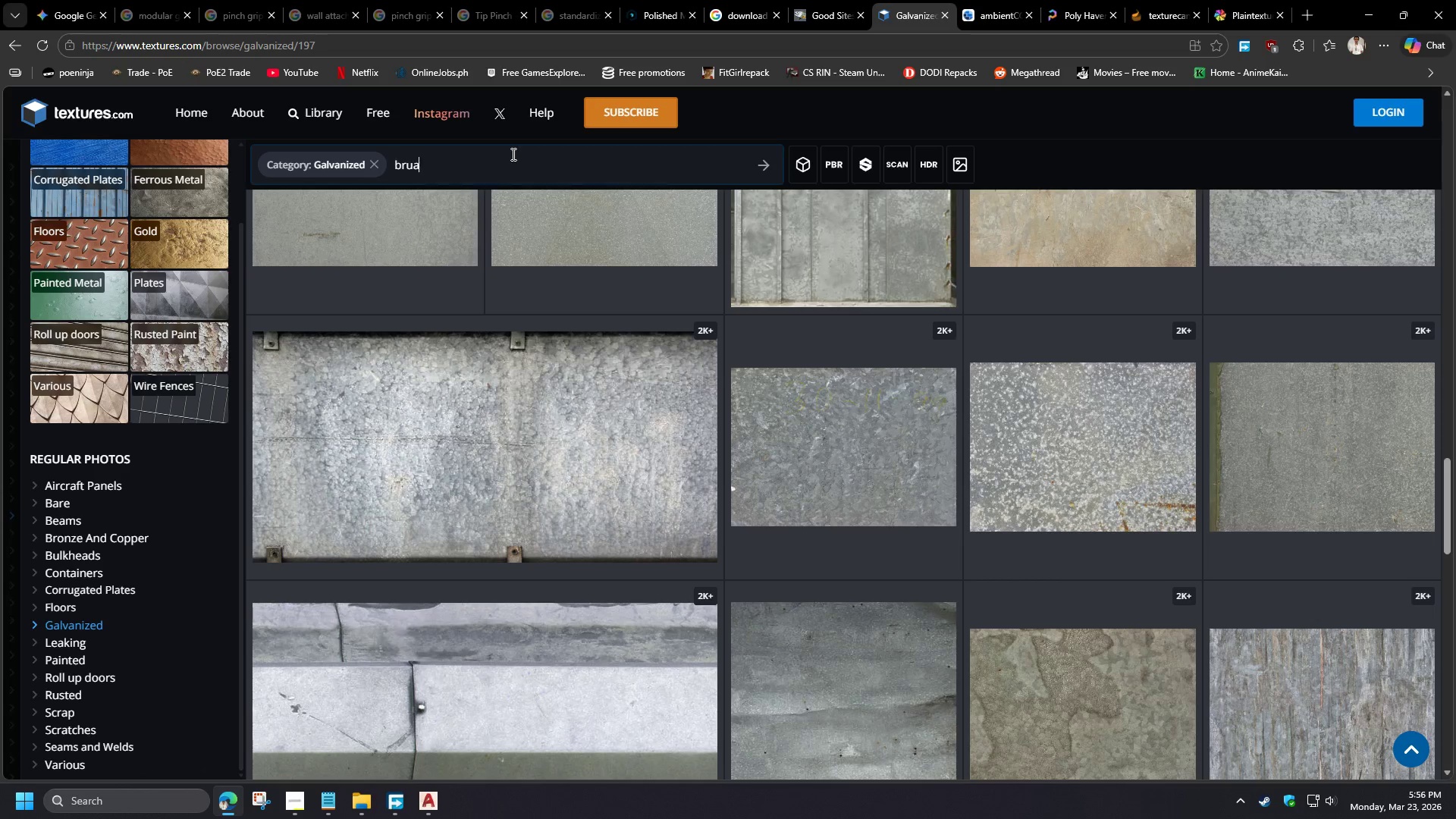 
key(Backspace)
 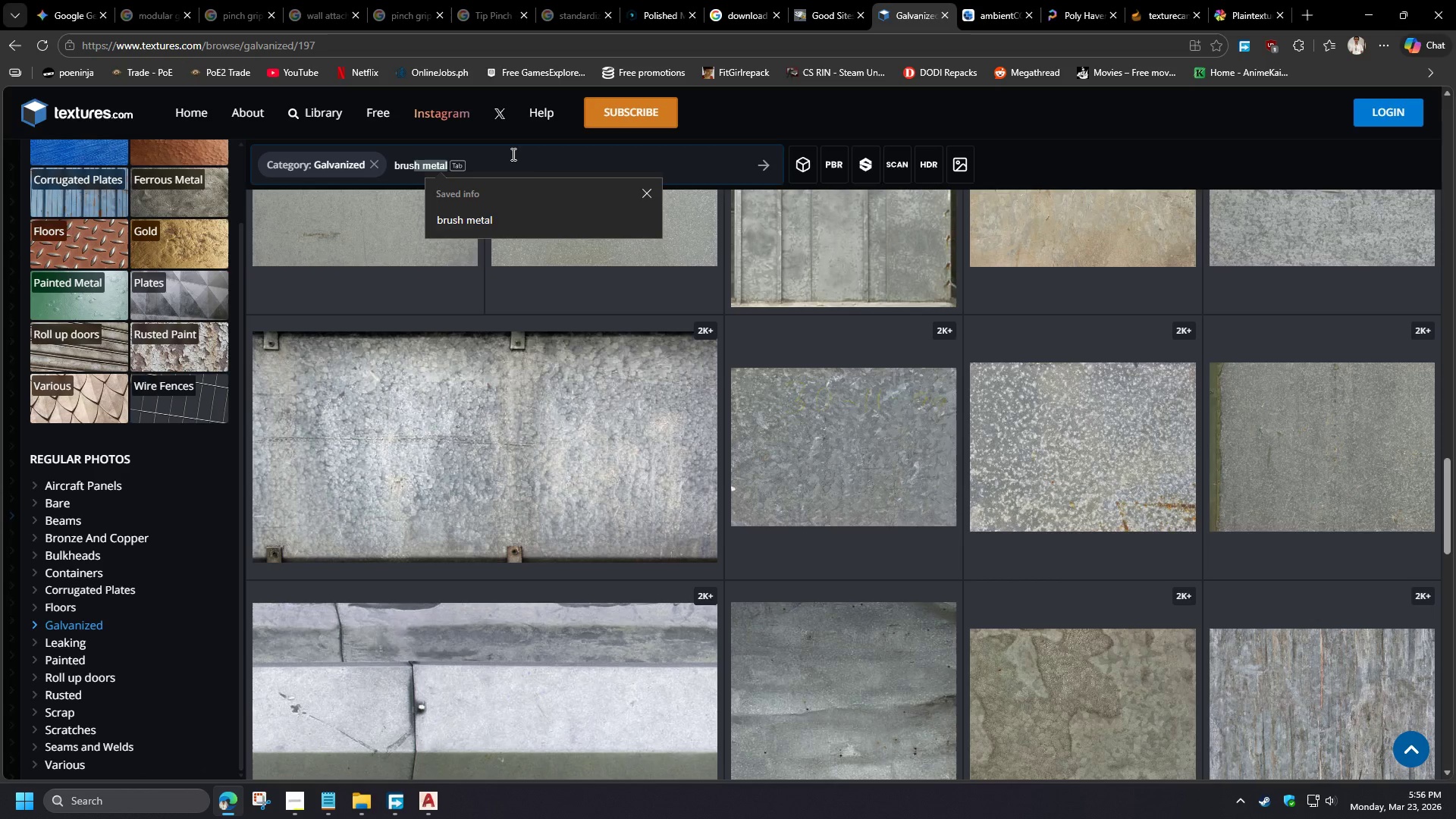 
key(S)
 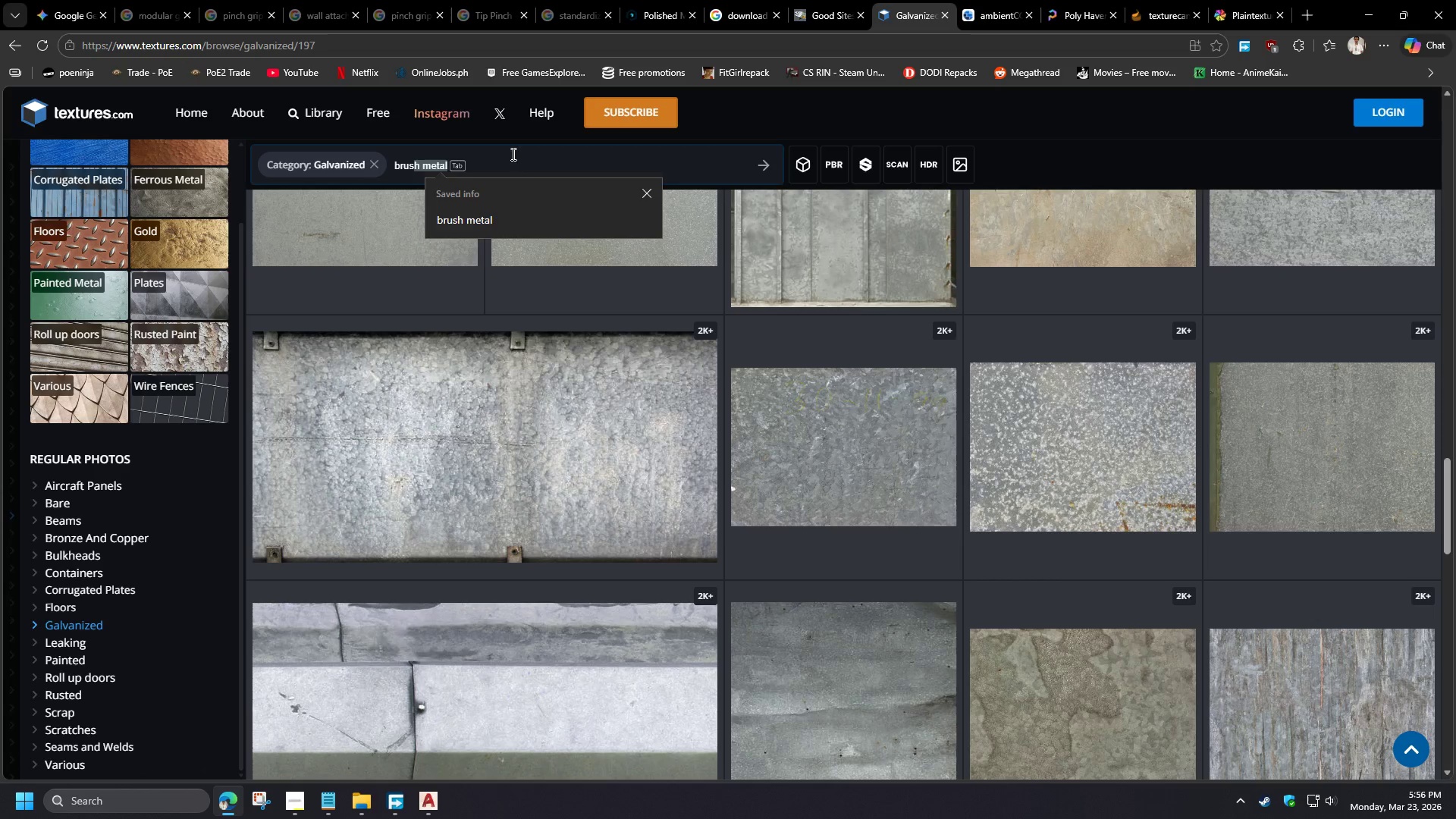 
scroll: coordinate [306, 643], scroll_direction: down, amount: 6.0
 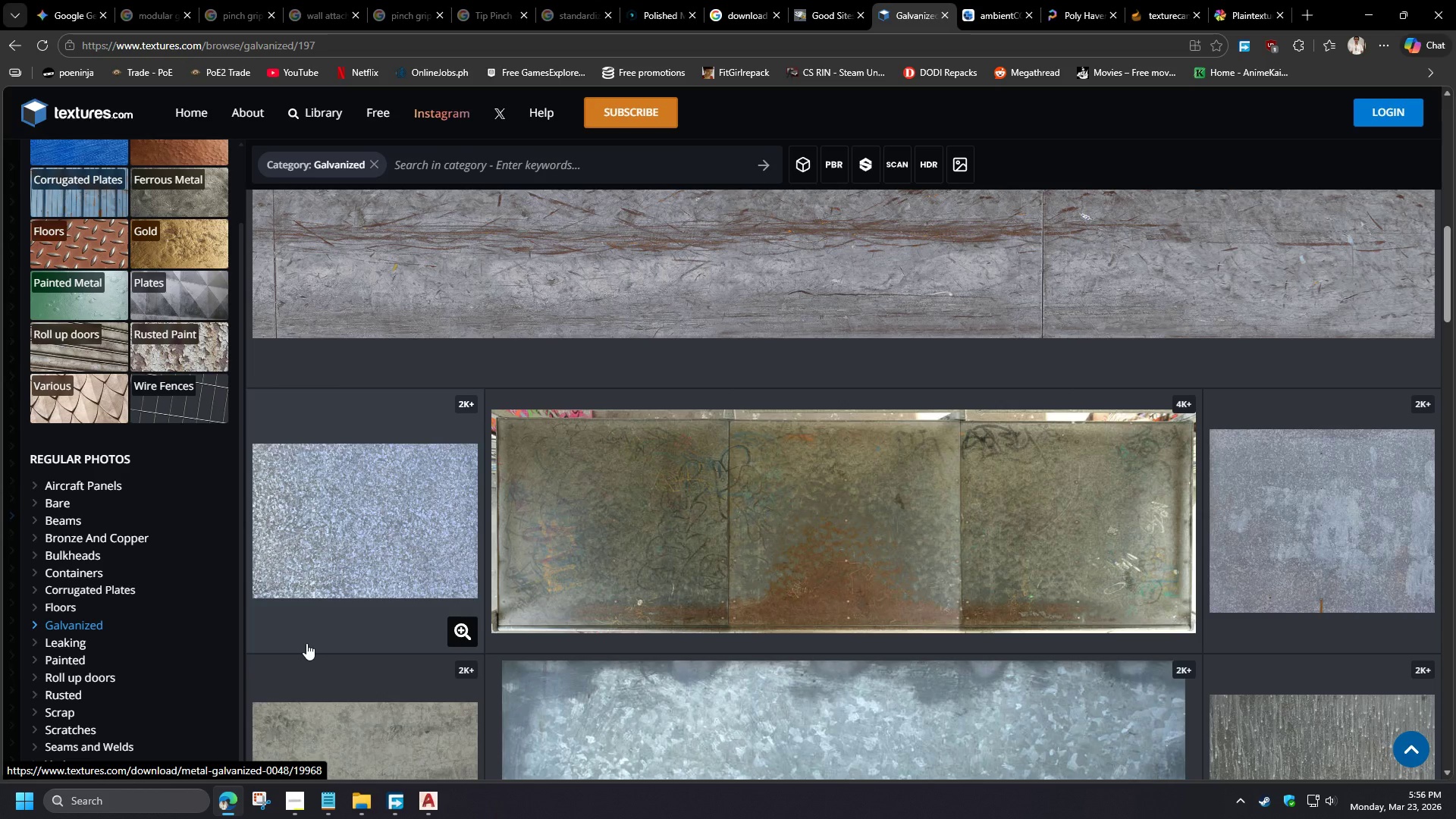 
key(NumpadEnter)
 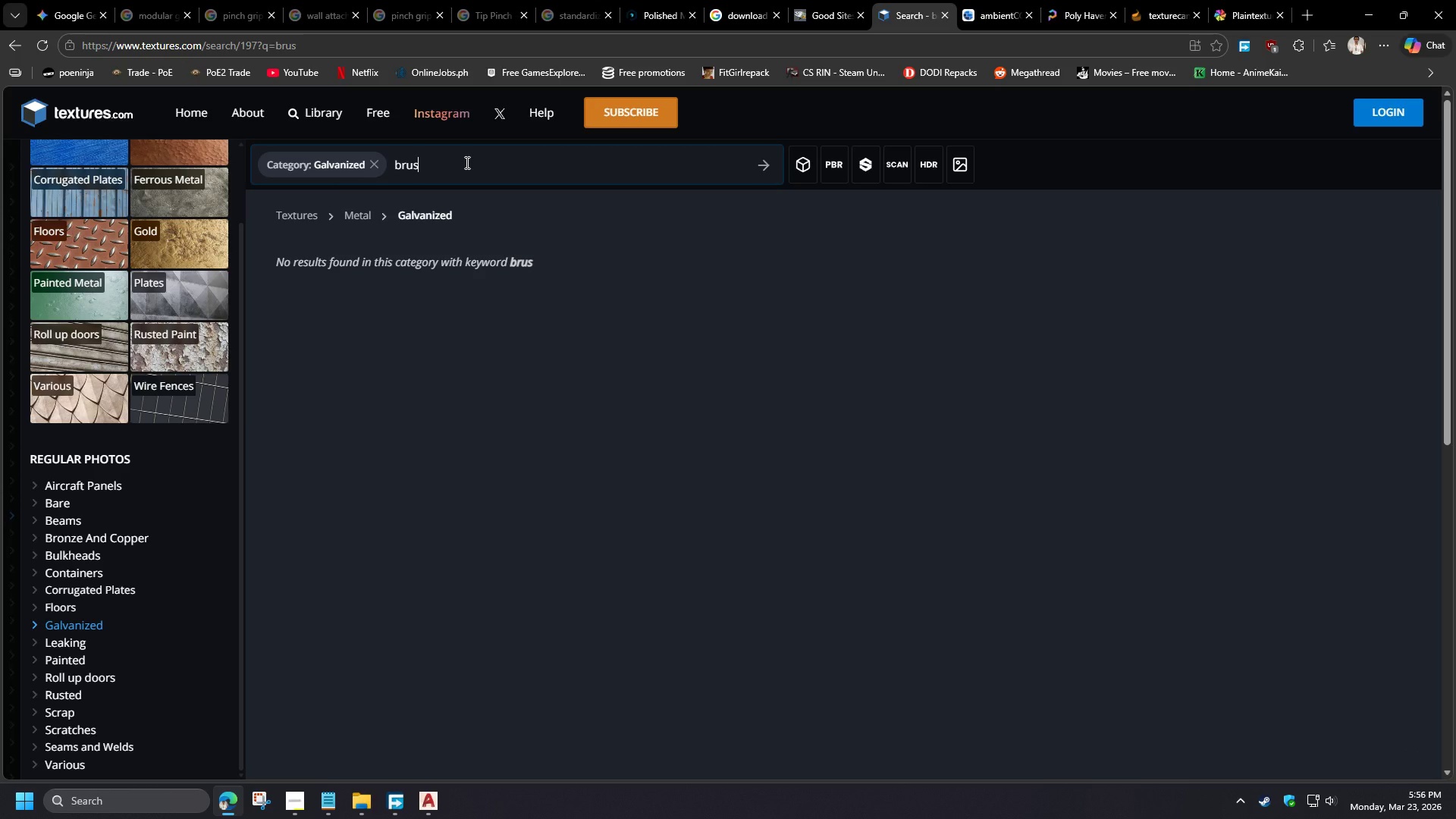 
scroll: coordinate [306, 641], scroll_direction: down, amount: 9.0
 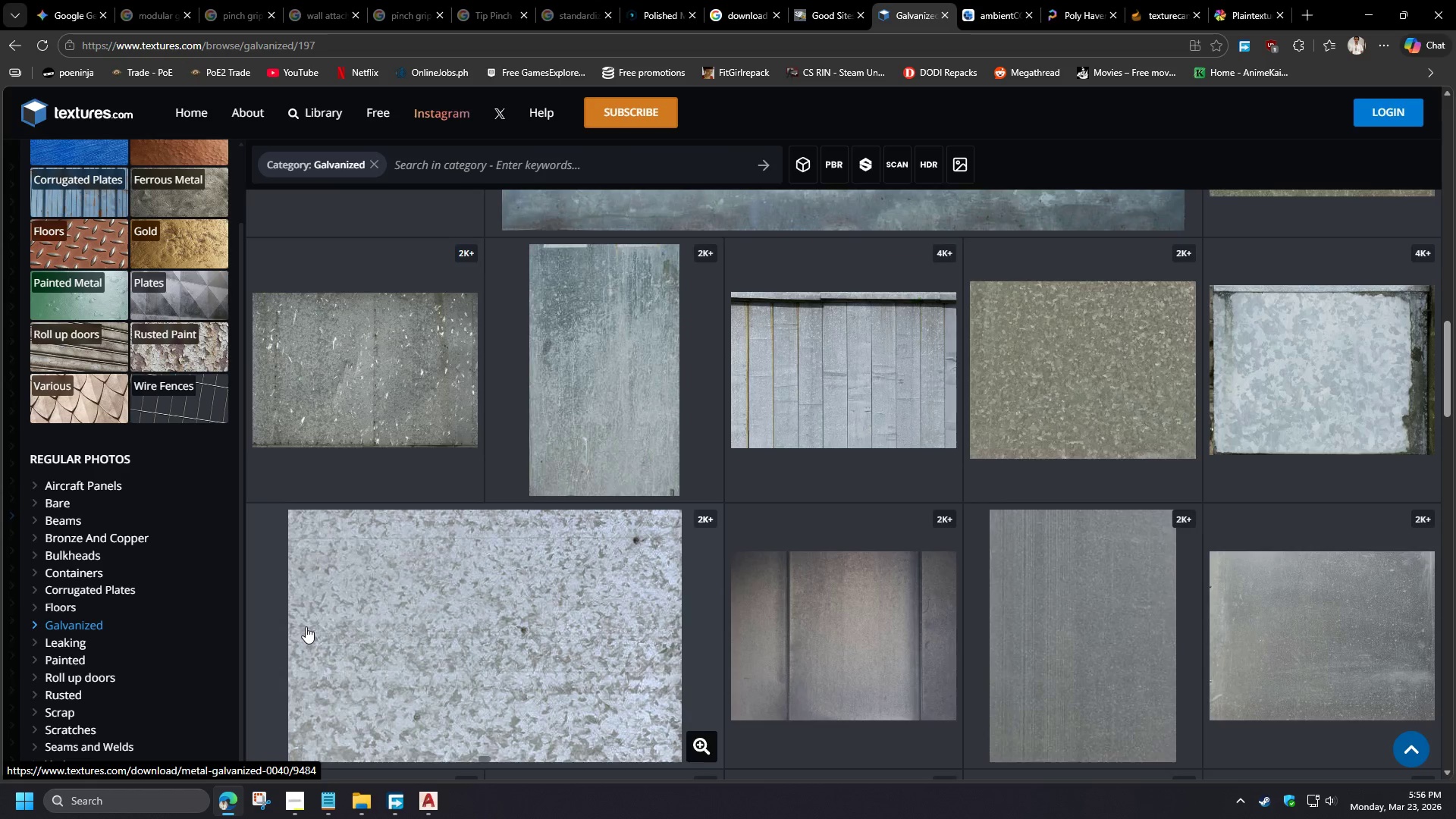 
key(H)
 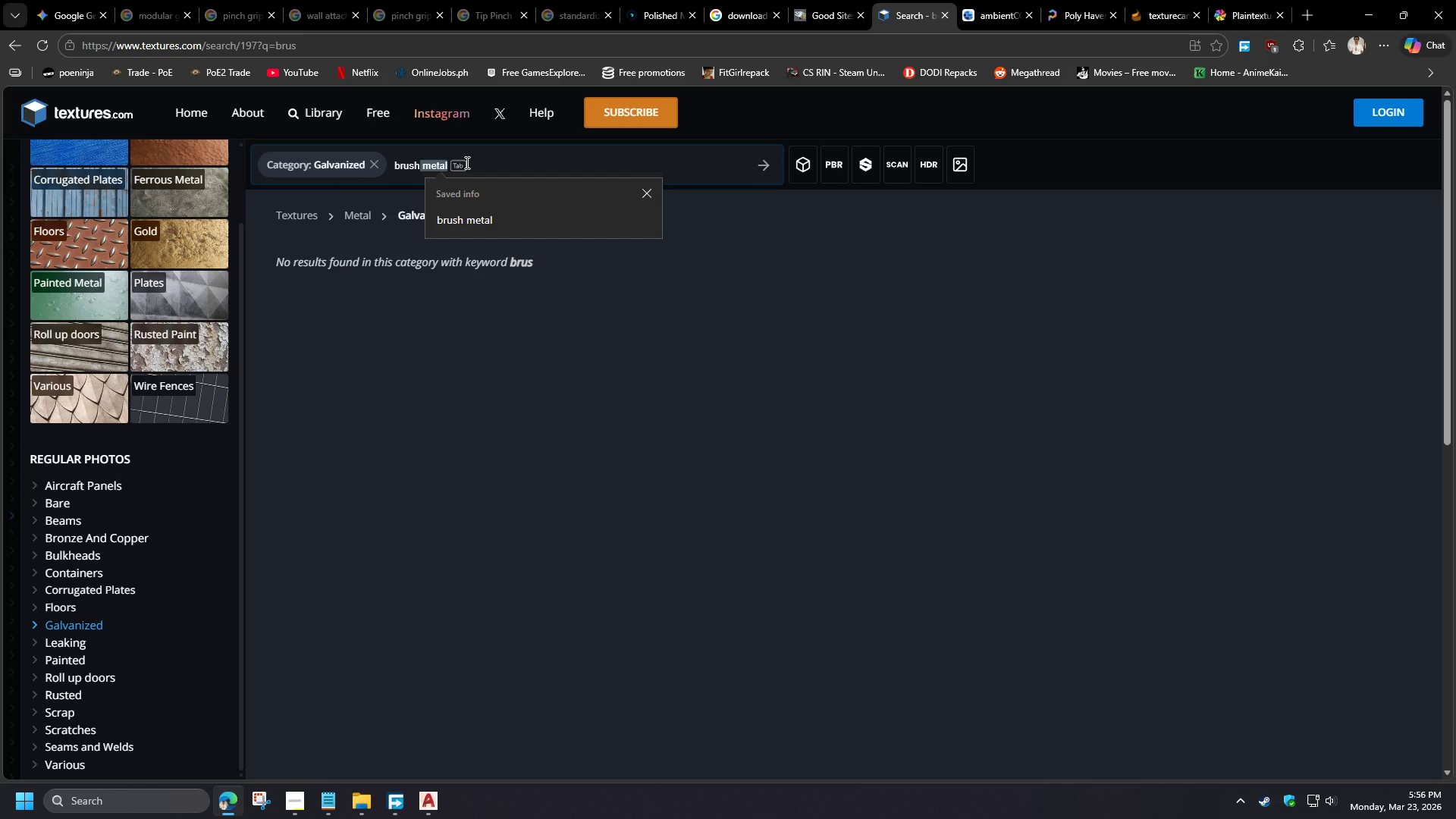 
key(NumpadEnter)
 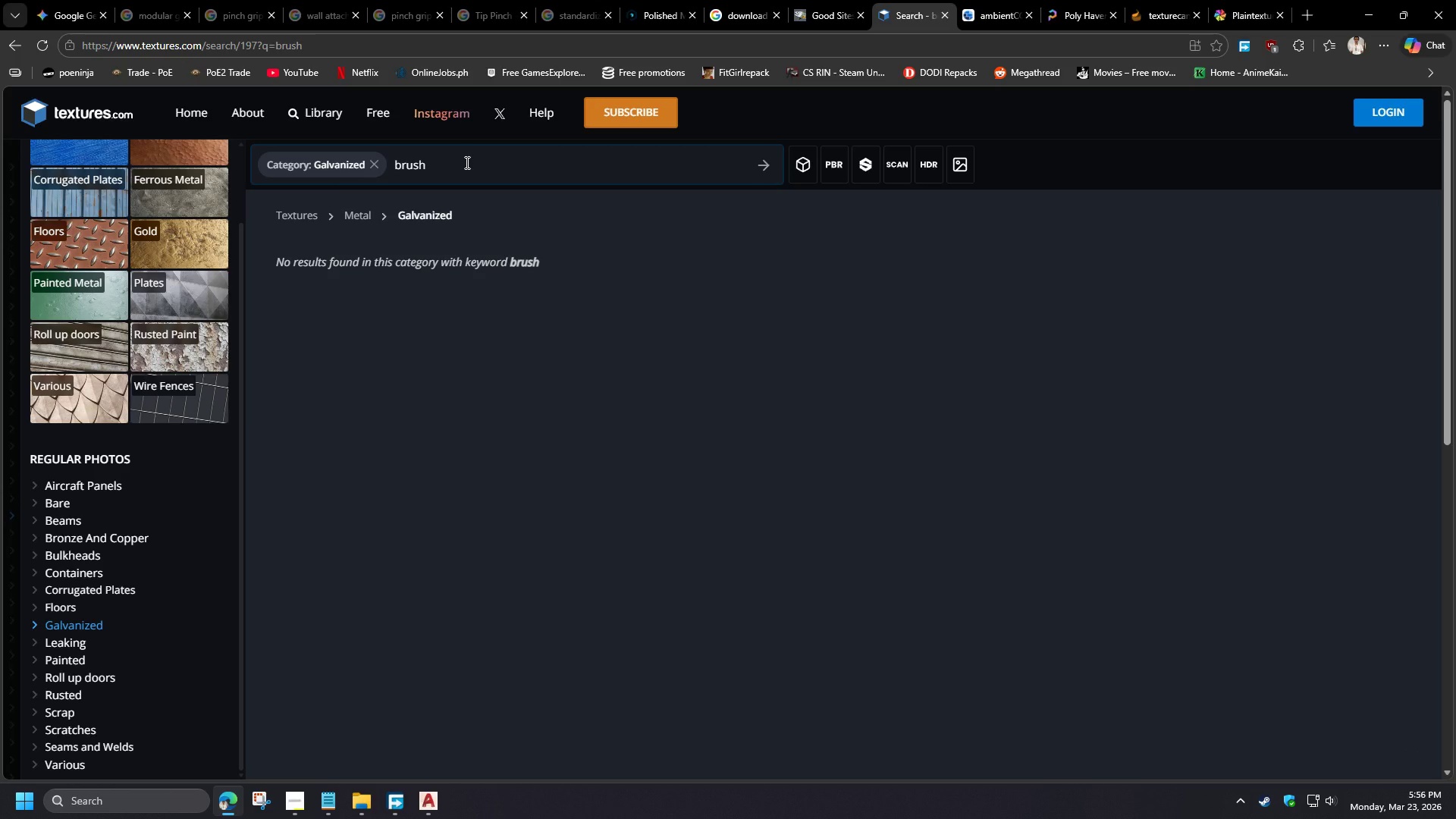 
scroll: coordinate [306, 627], scroll_direction: down, amount: 13.0
 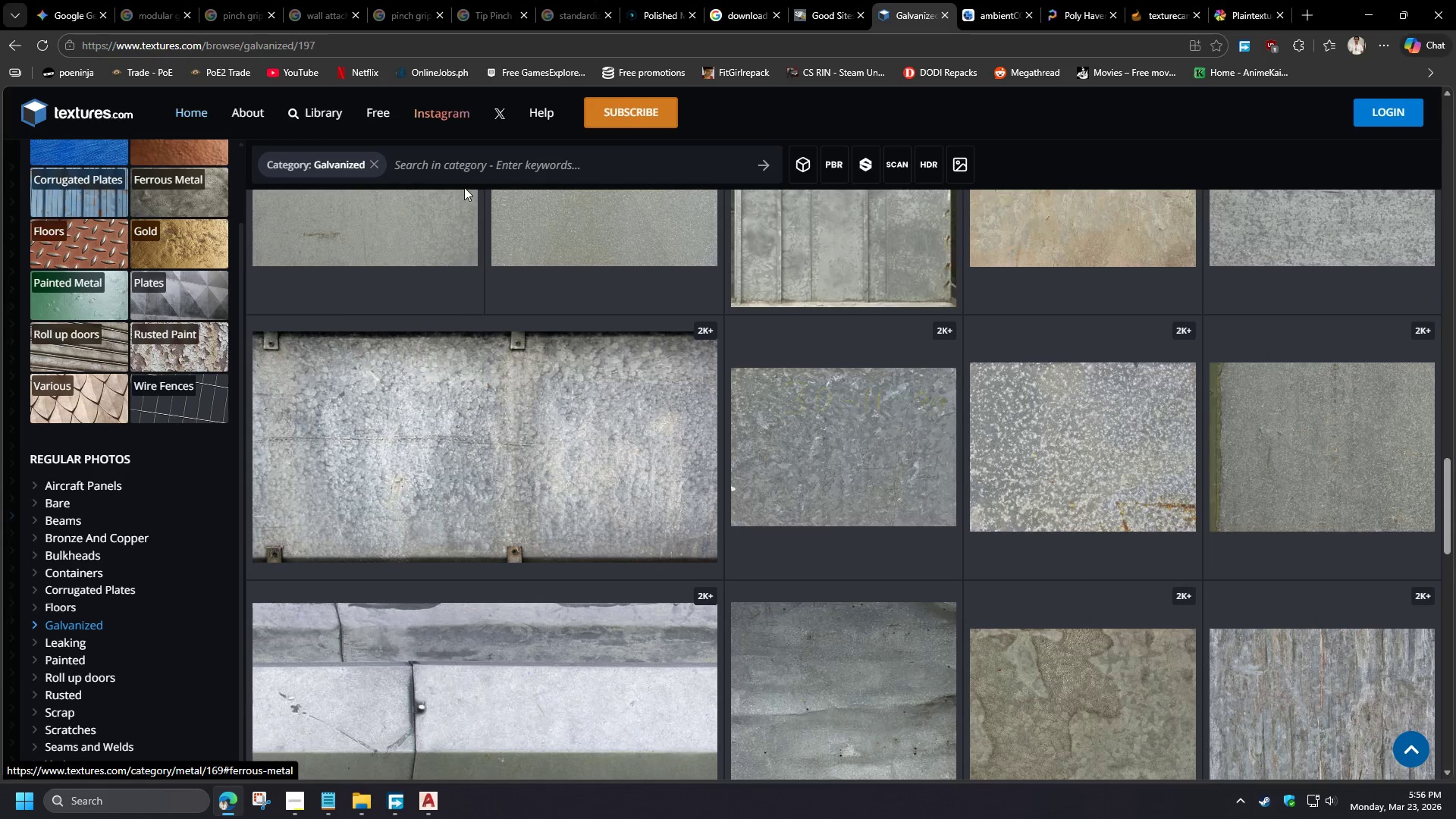 
key(NumpadEnter)
 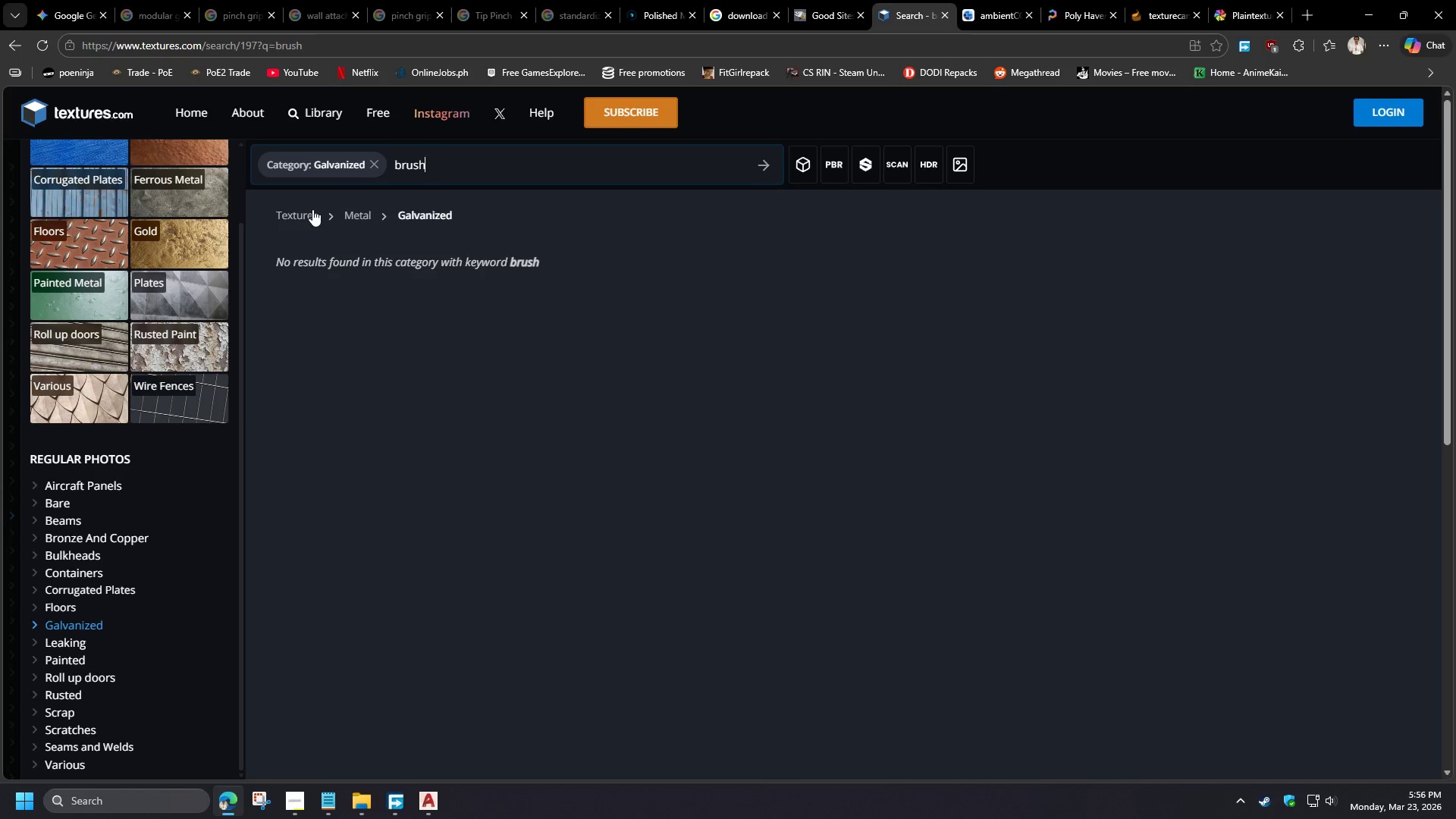 
left_click([306, 213])
 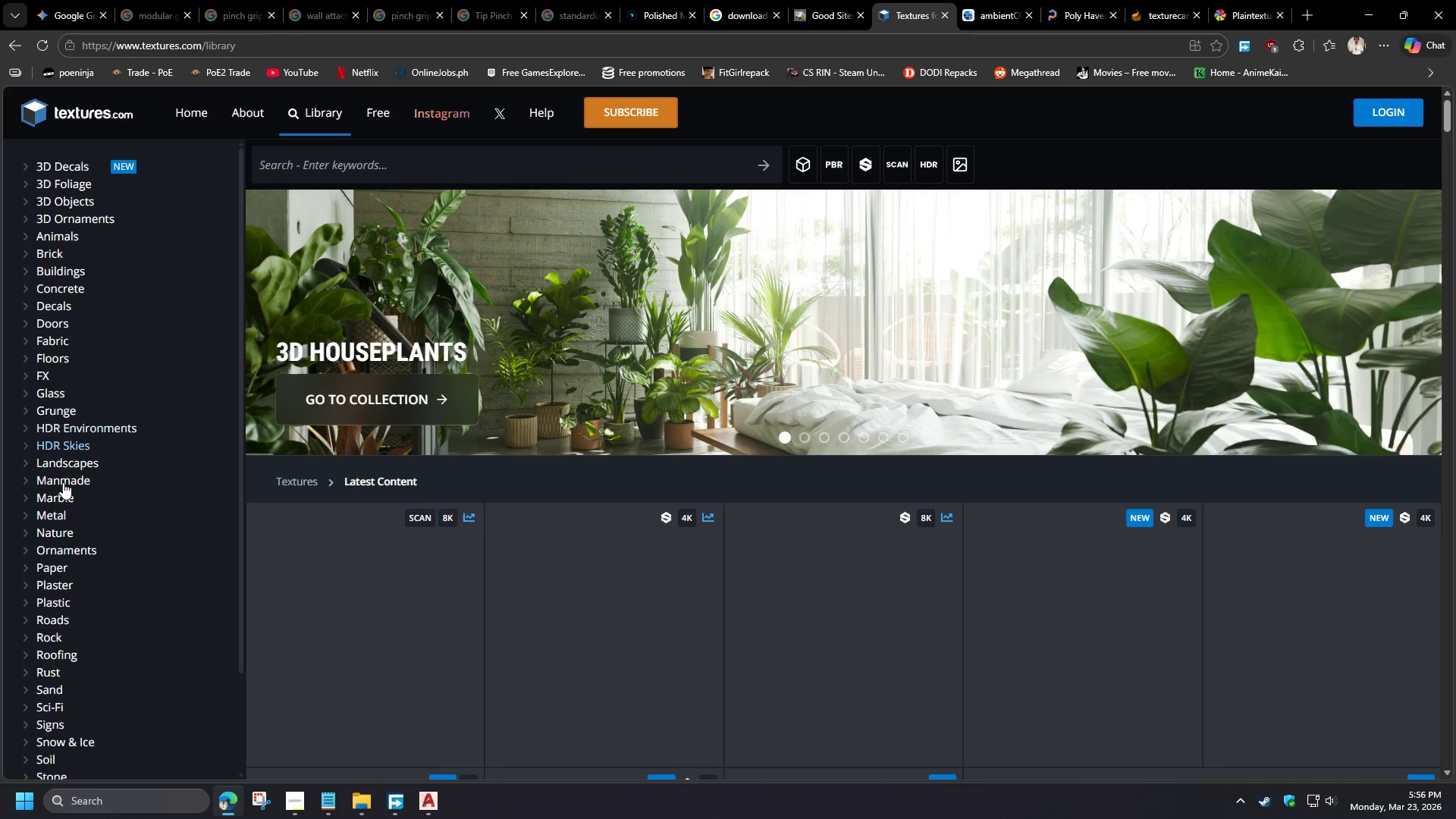 
left_click([53, 516])
 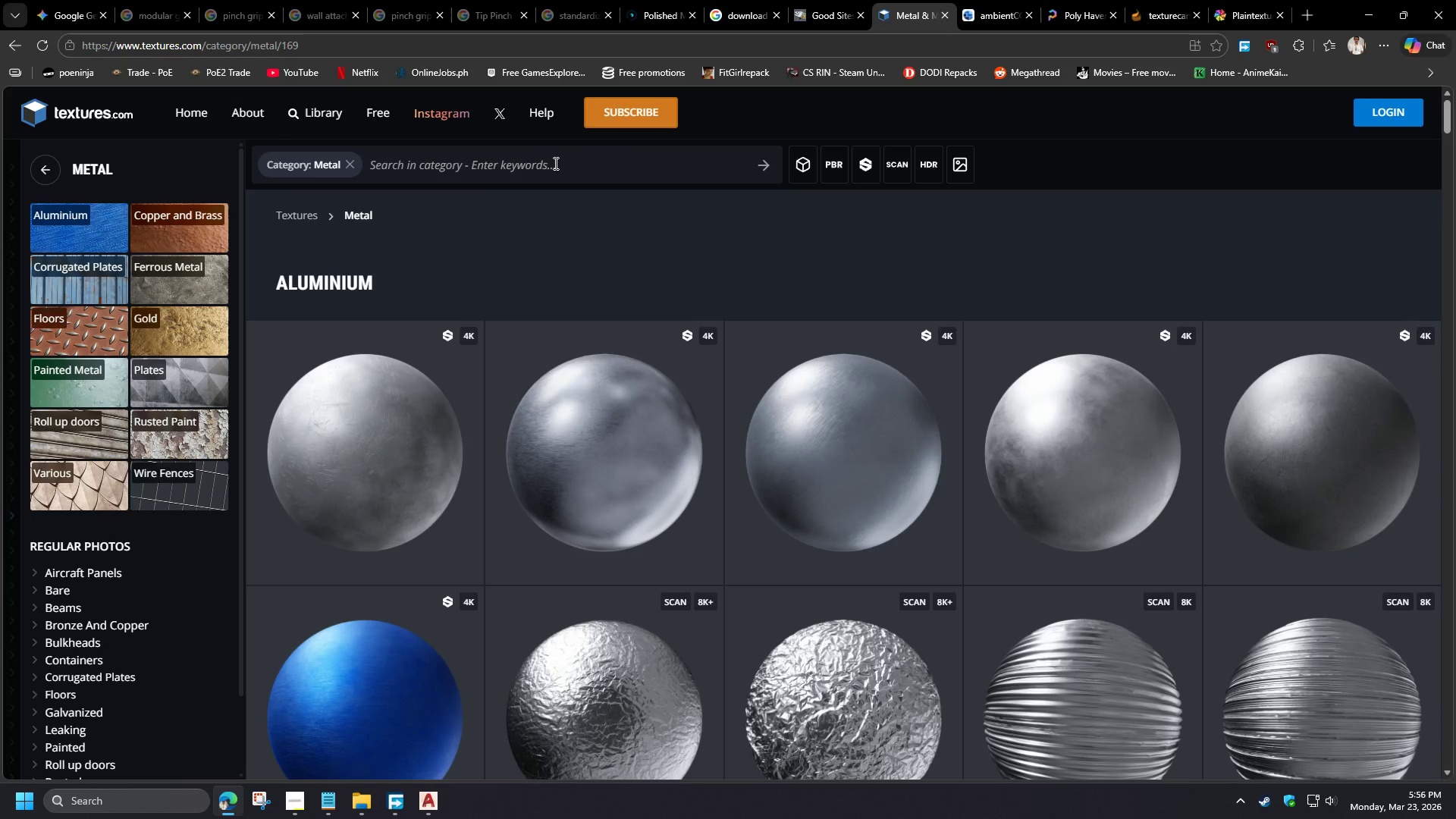 
left_click([554, 163])
 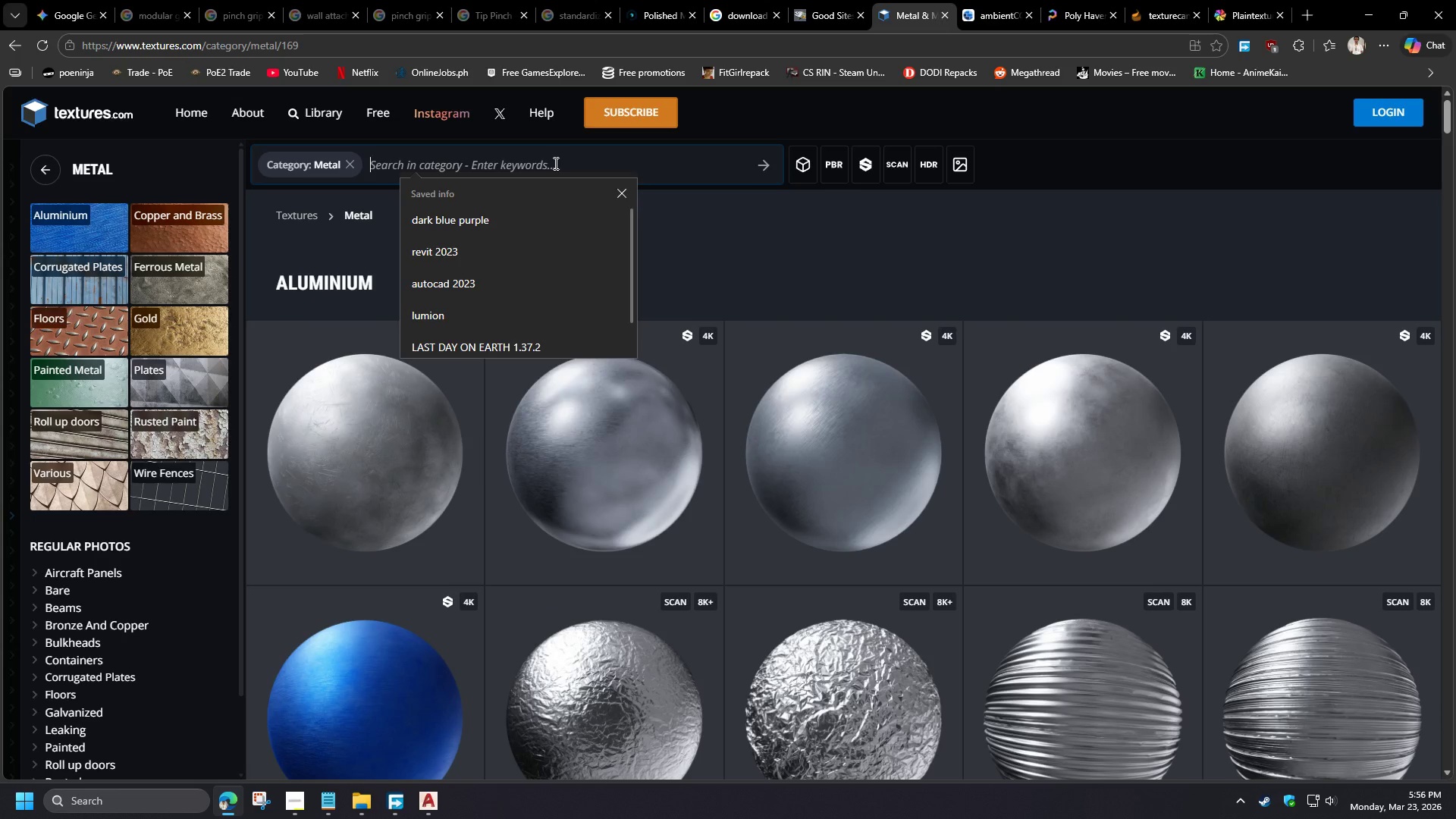 
type(brush[Delete])
 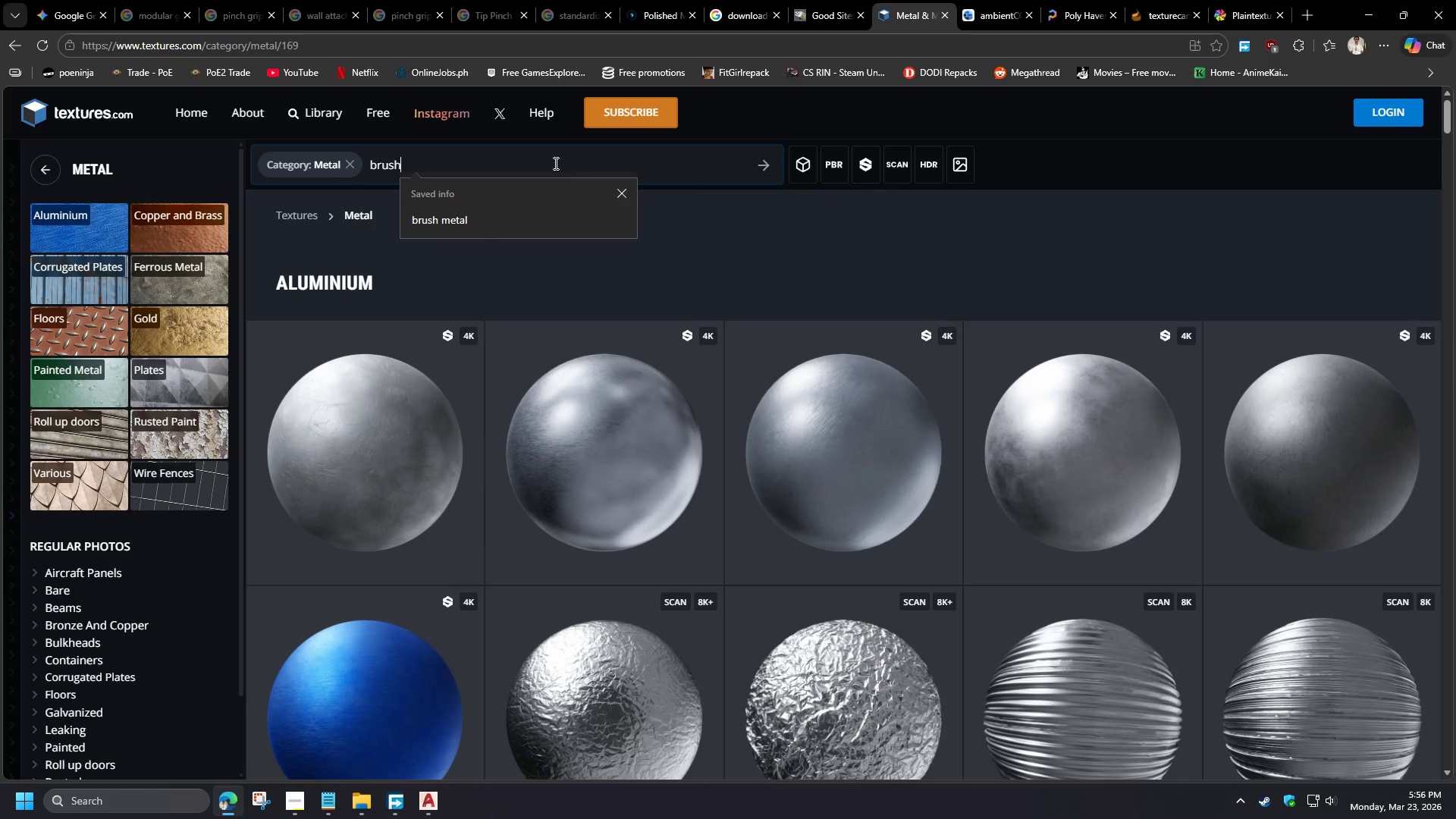 
key(Enter)
 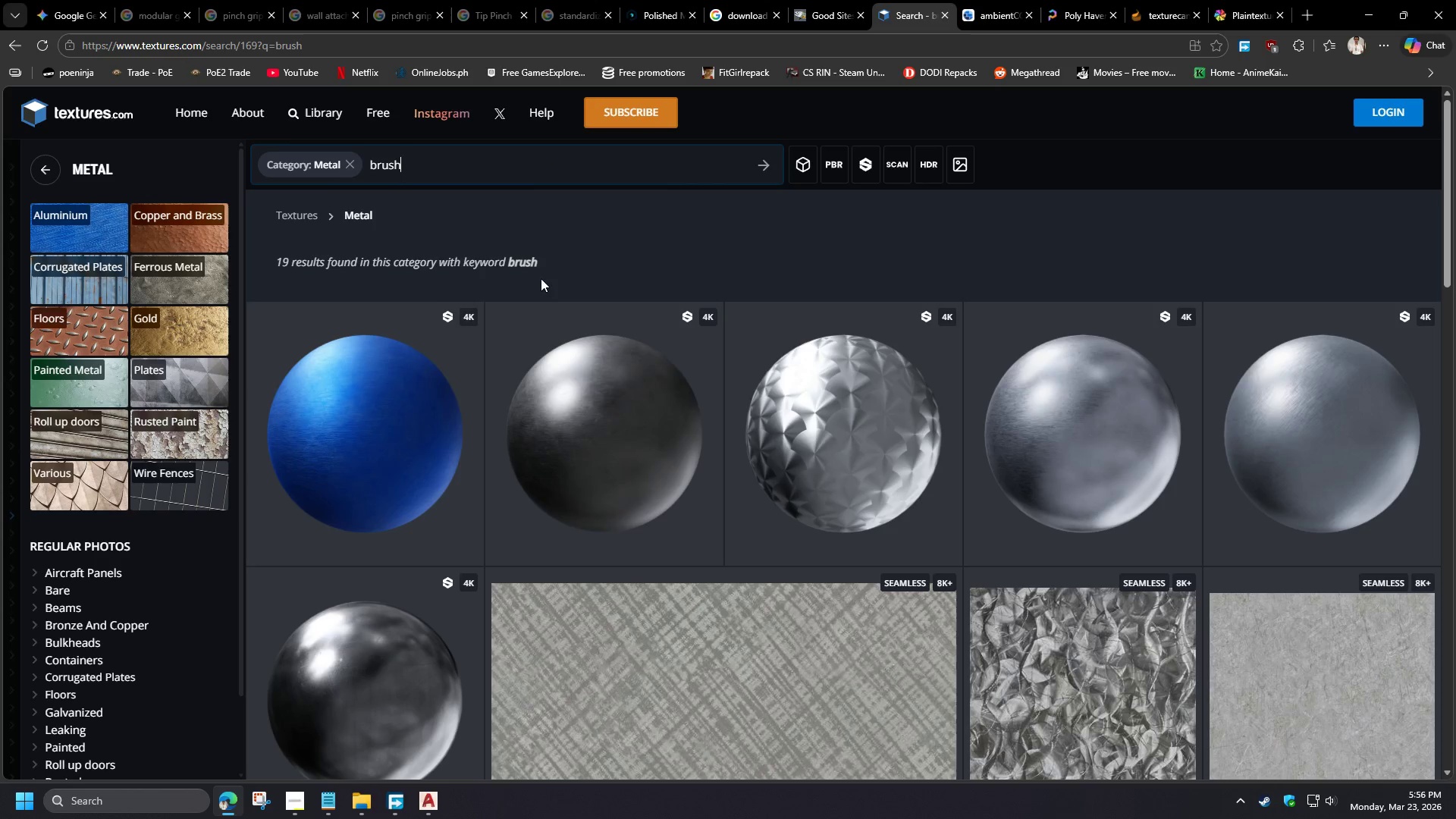 
scroll: coordinate [576, 356], scroll_direction: down, amount: 10.0
 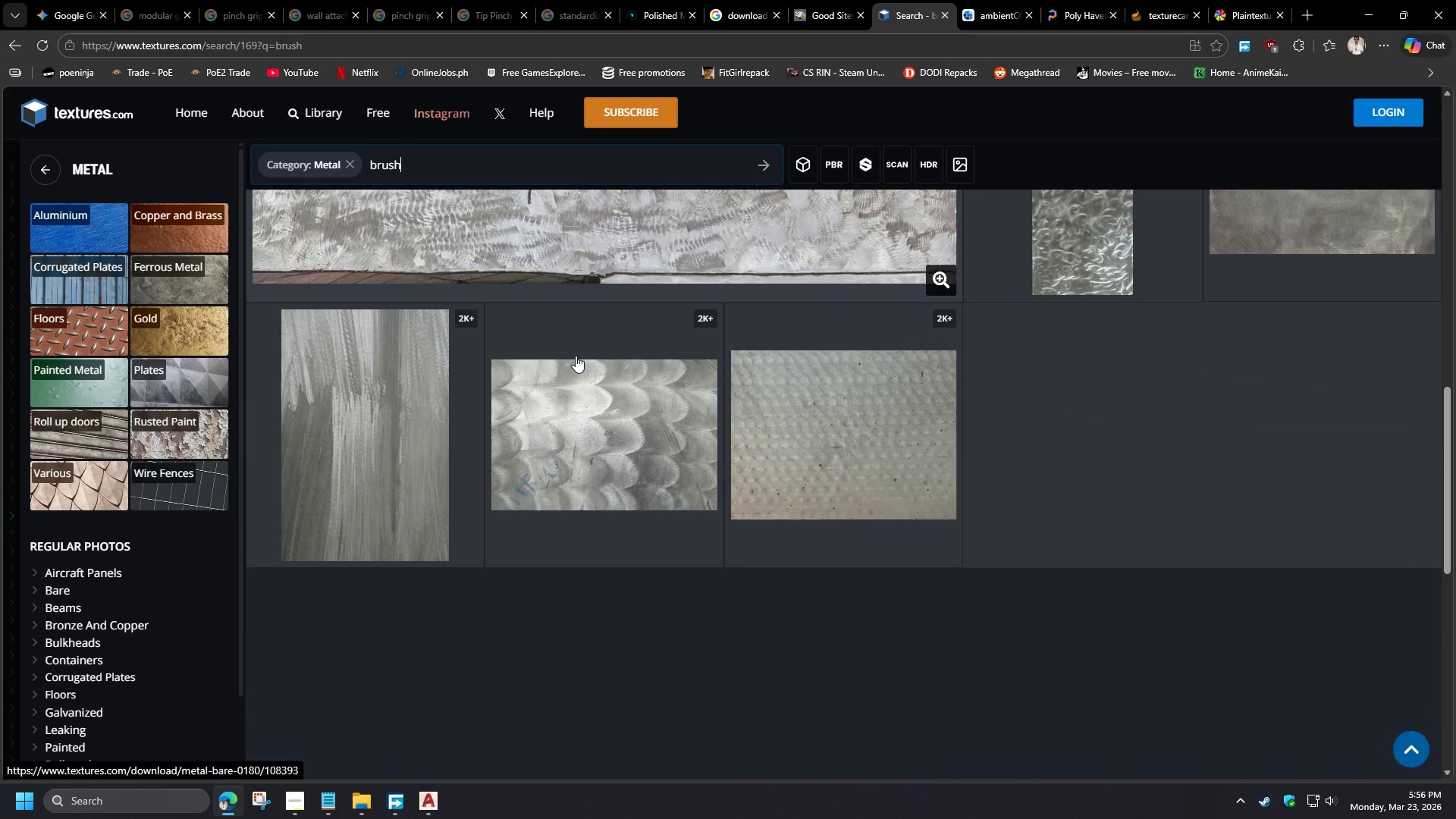 
wait(11.48)
 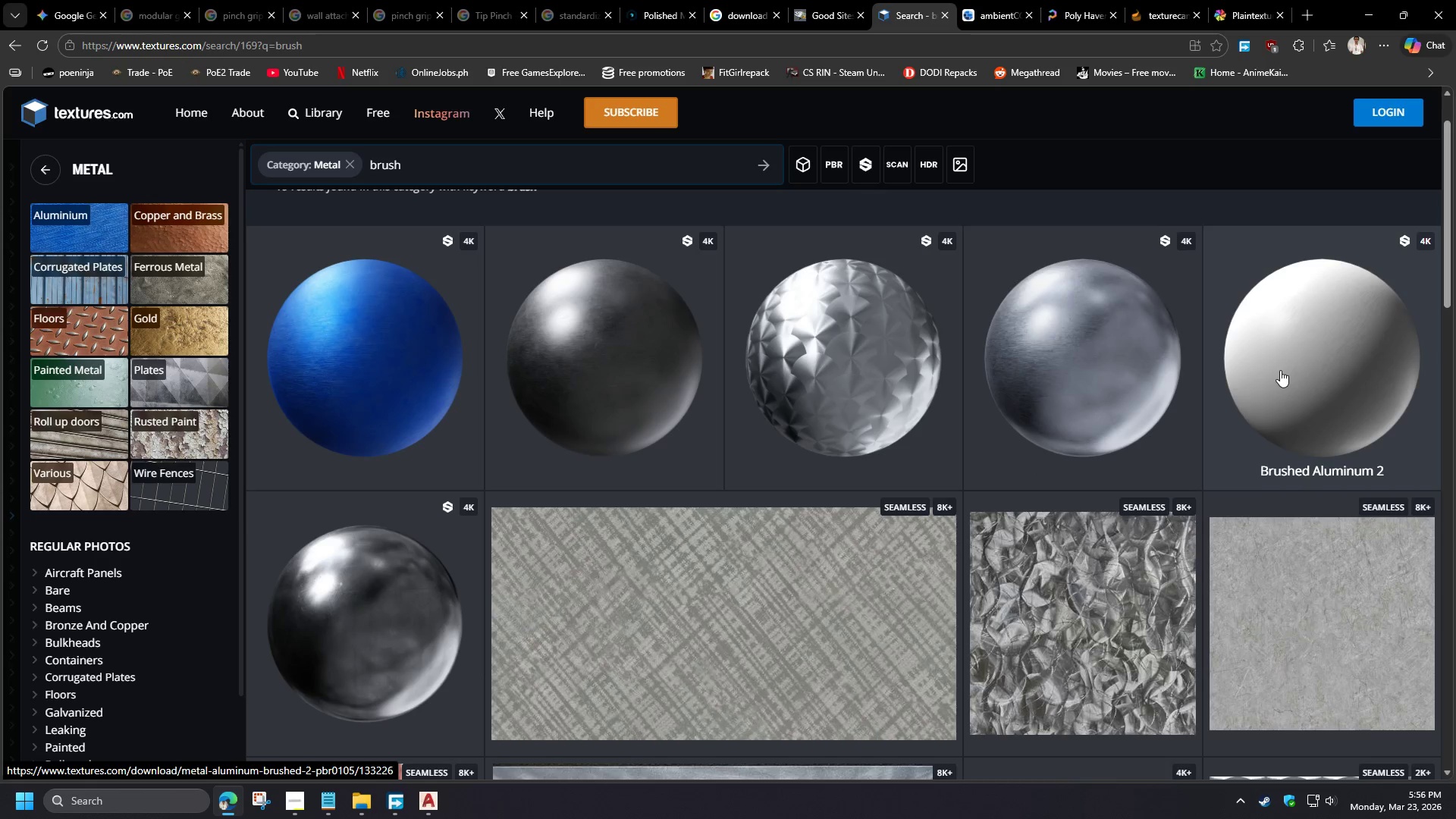 
left_click([996, 0])
 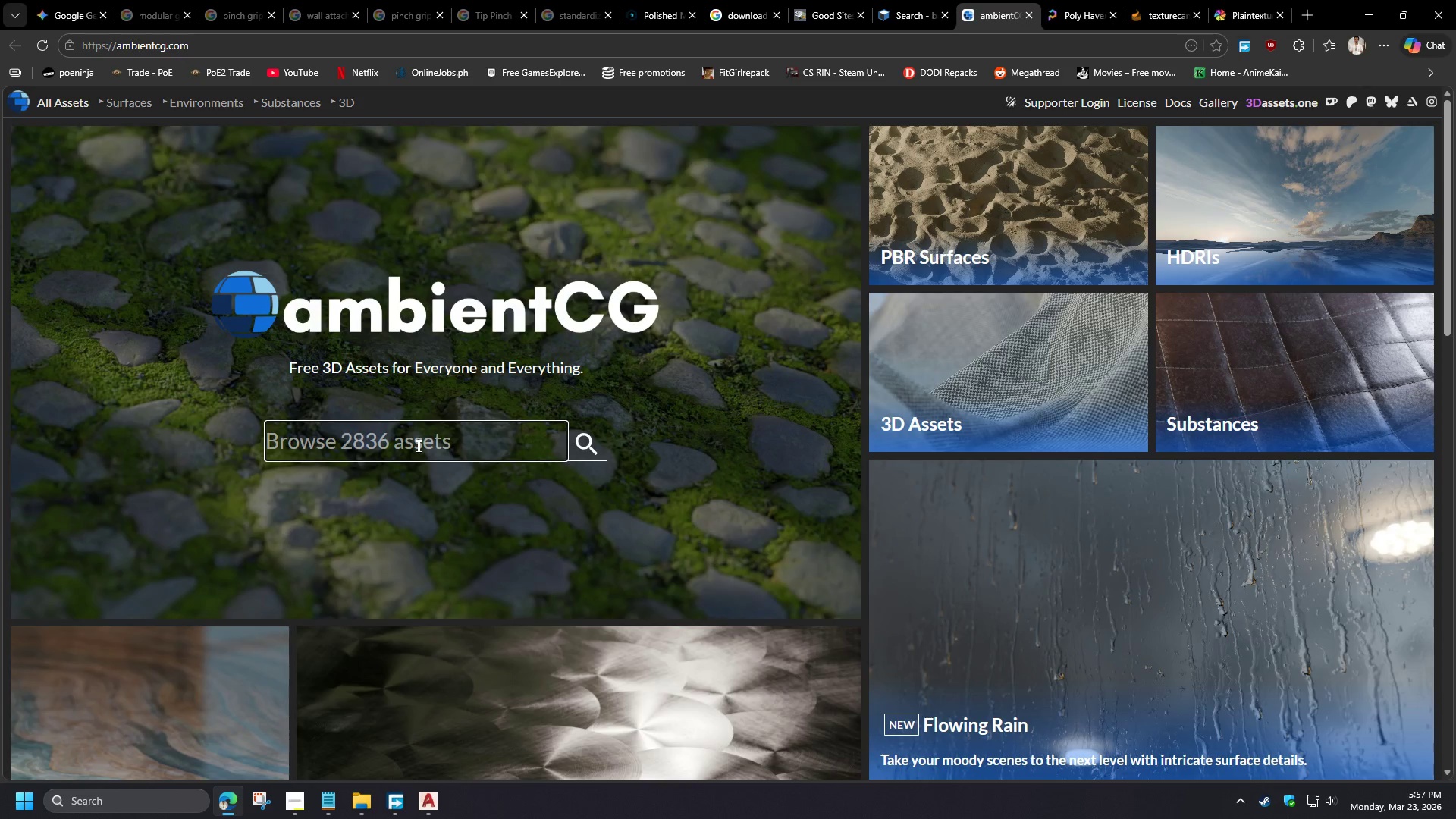 
scroll: coordinate [576, 356], scroll_direction: up, amount: 13.0
 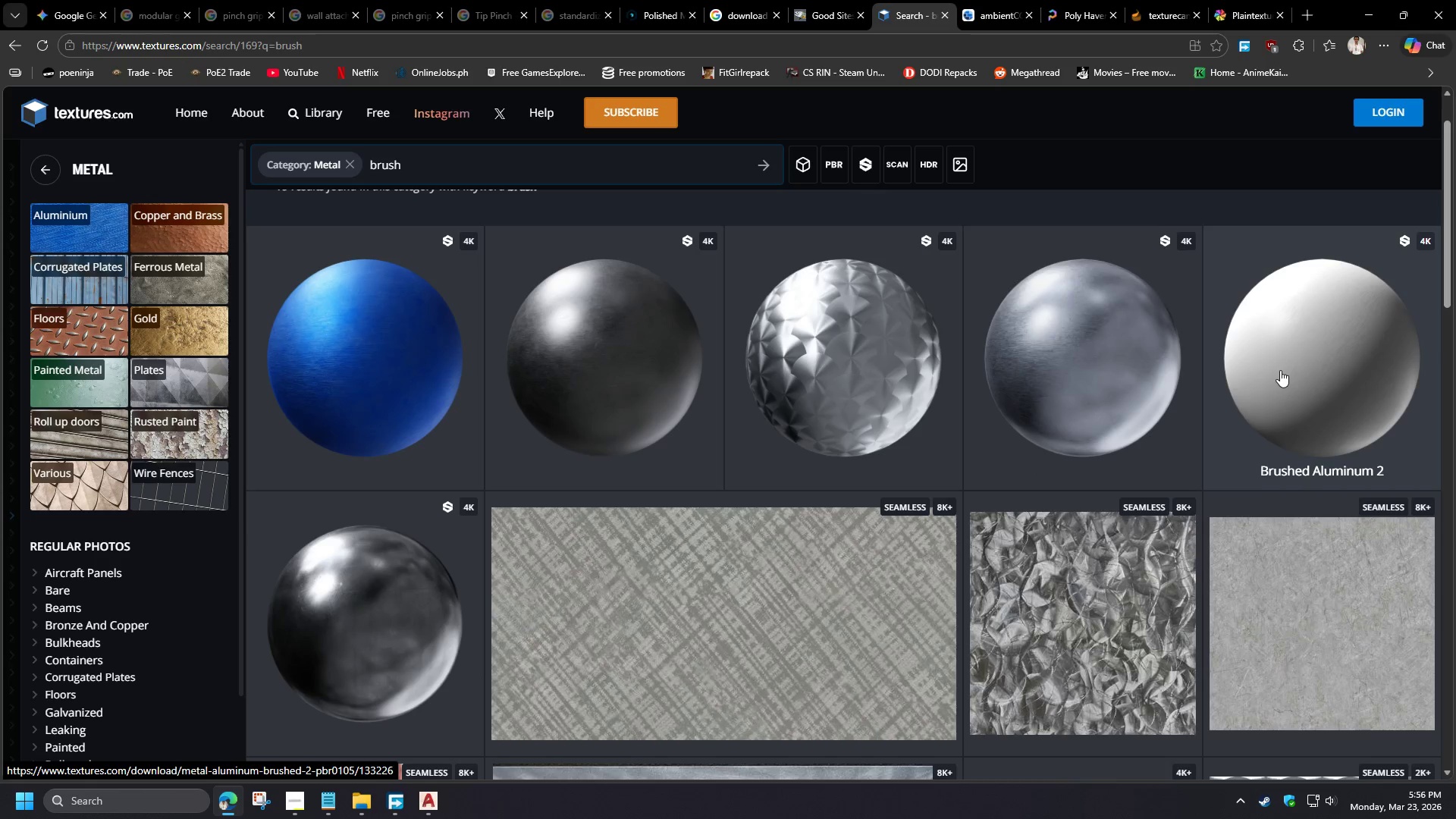 
type(brush)
 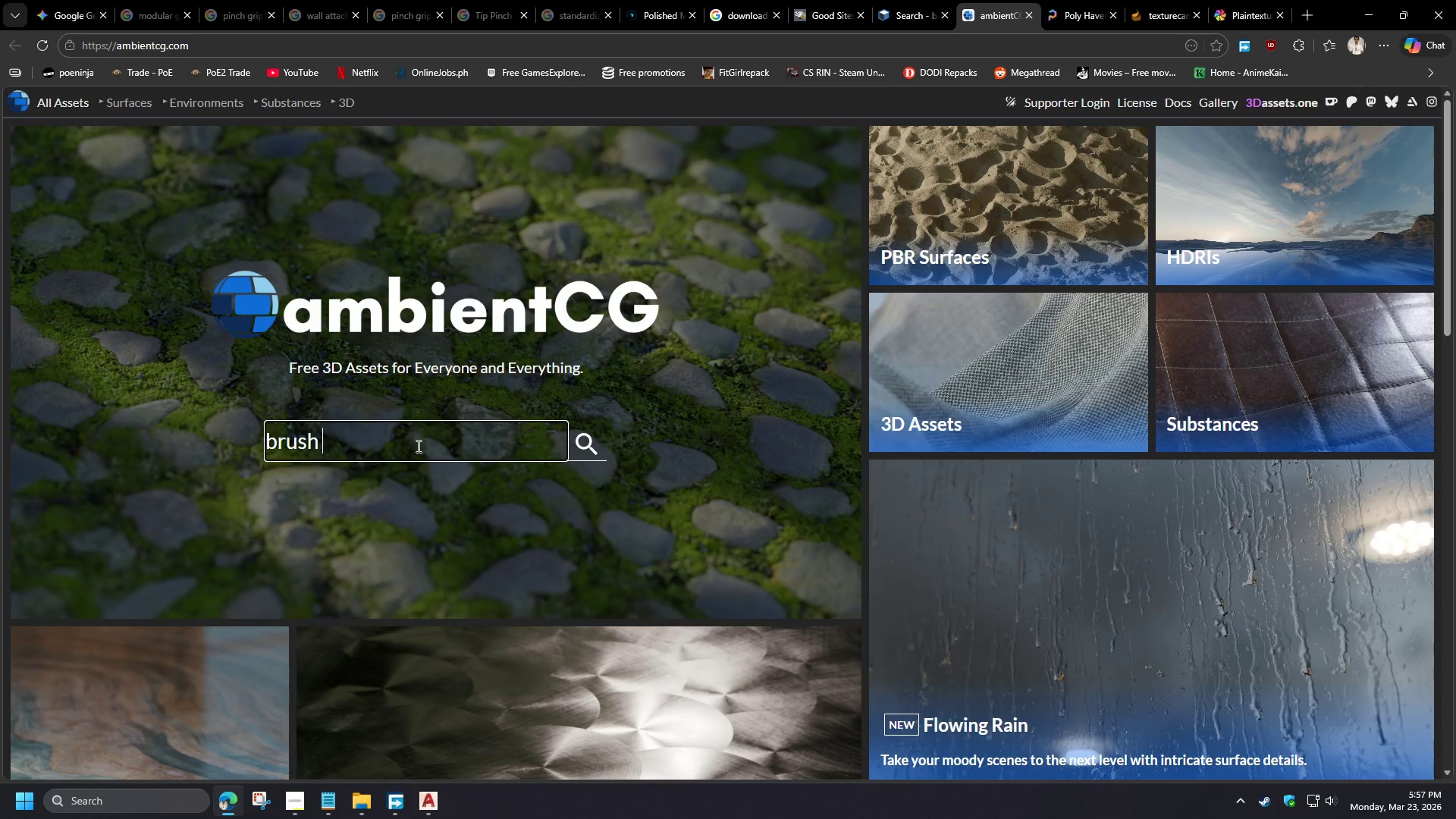 
type( metal)
 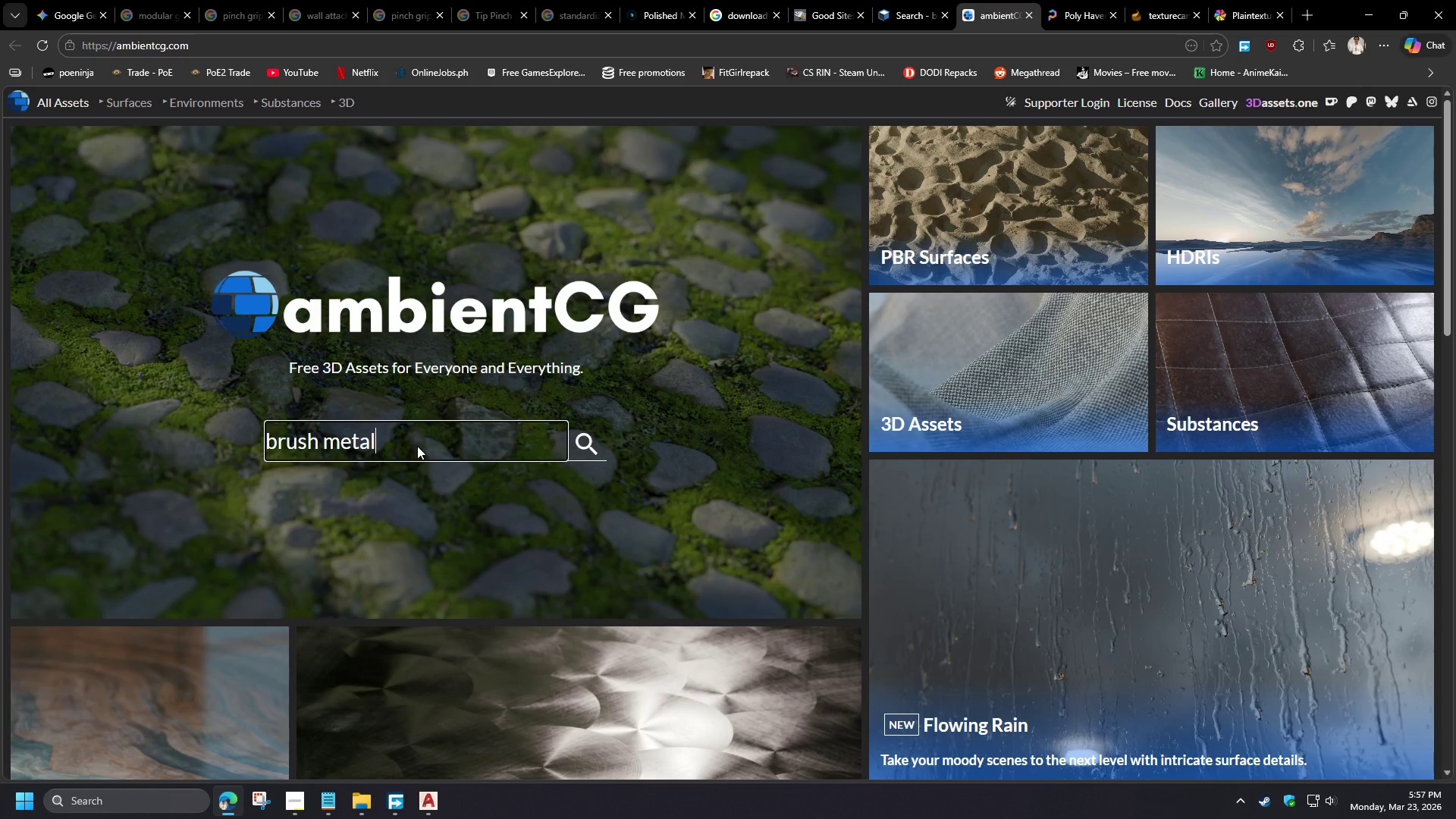 
key(Enter)
 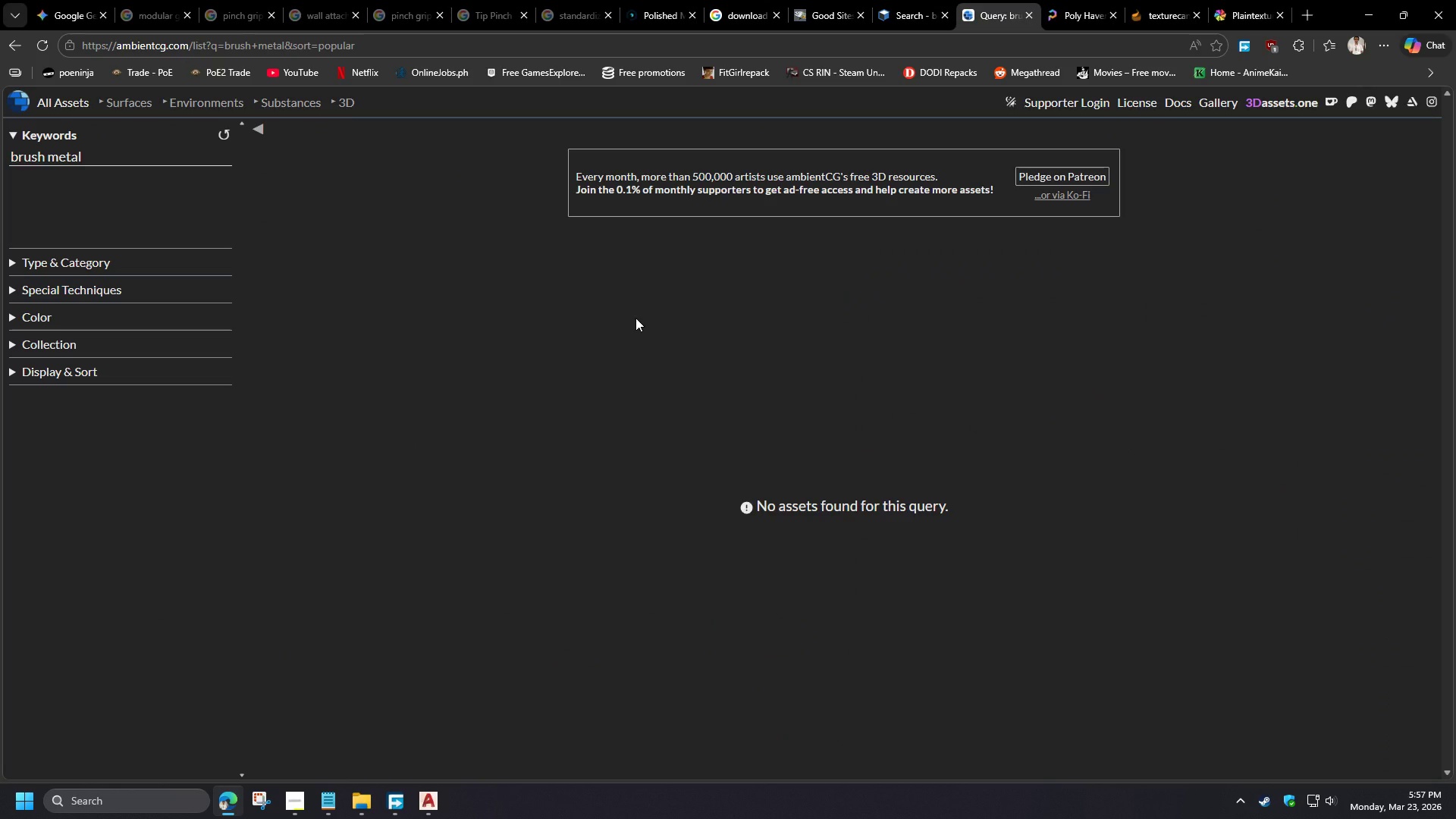 
wait(11.48)
 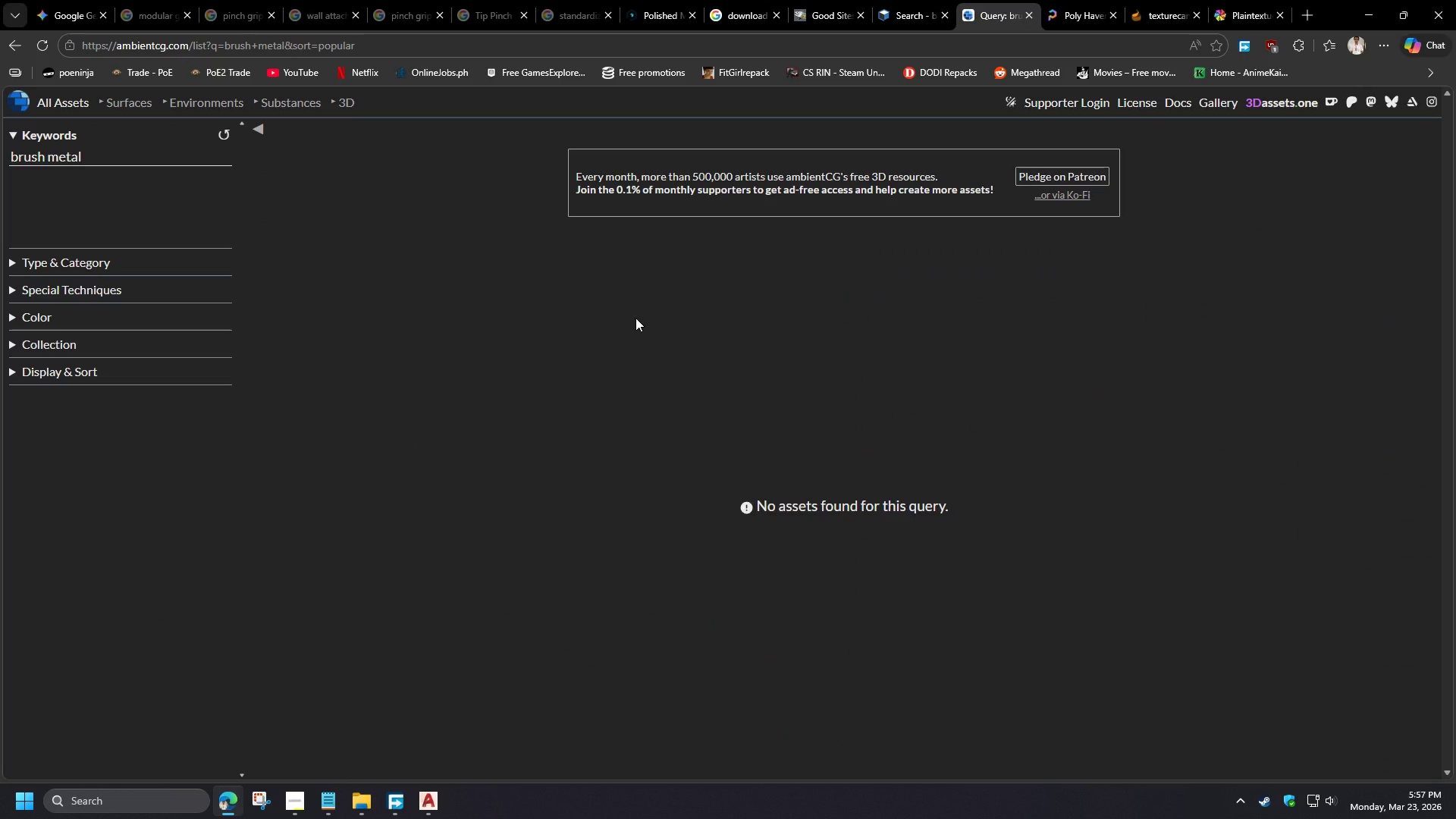 
left_click([130, 107])
 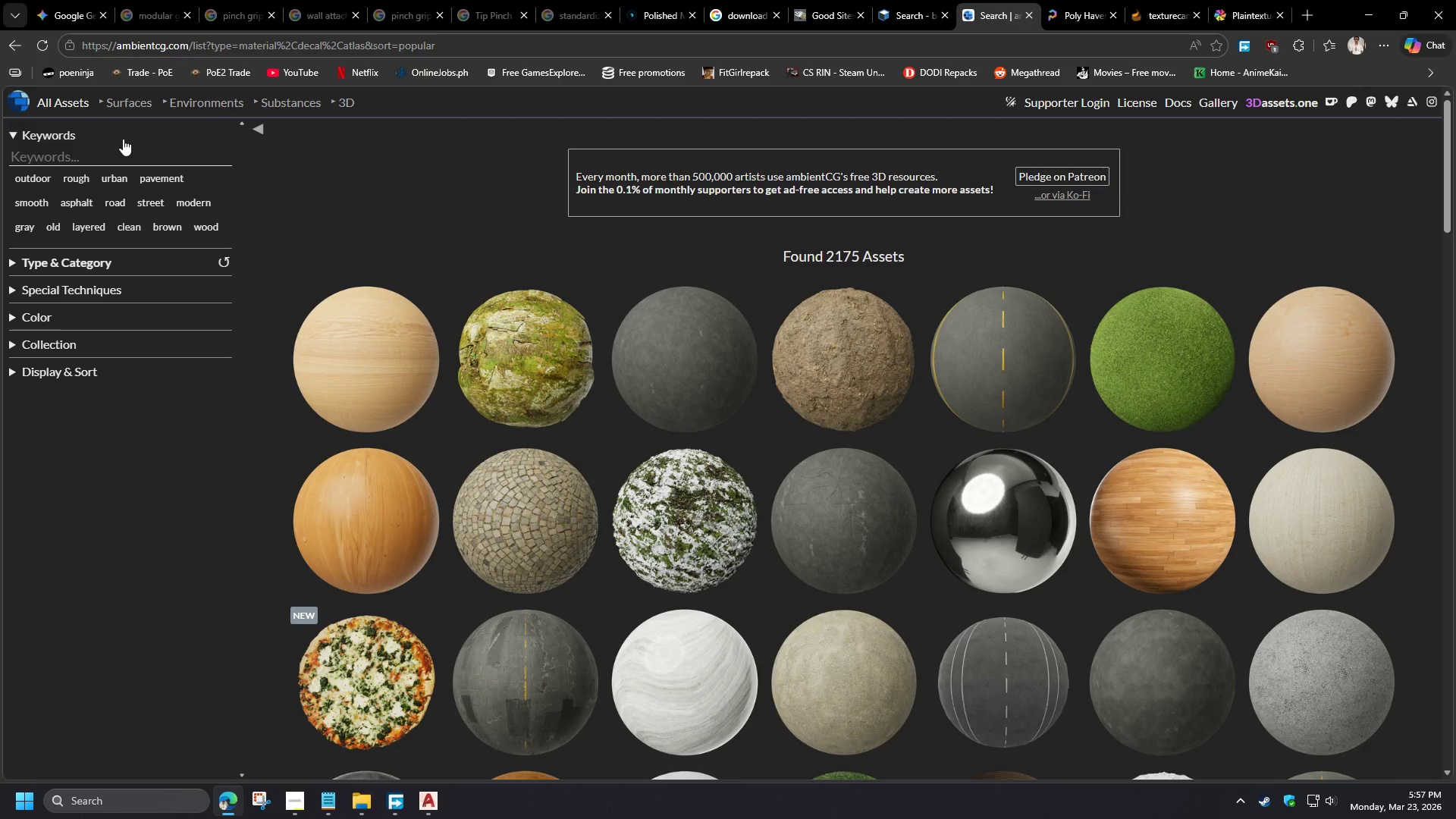 
left_click([65, 108])
 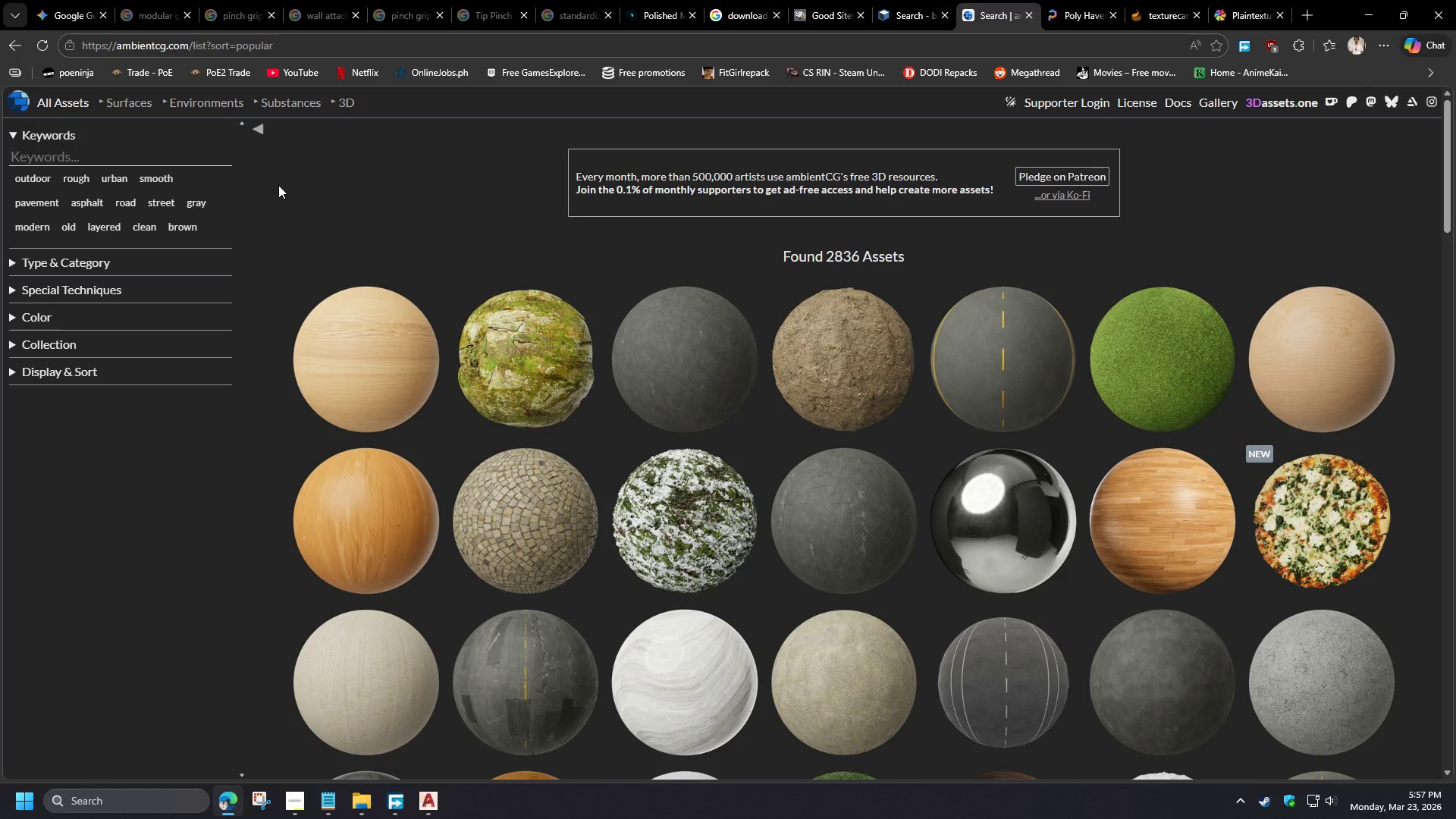 
left_click([41, 155])
 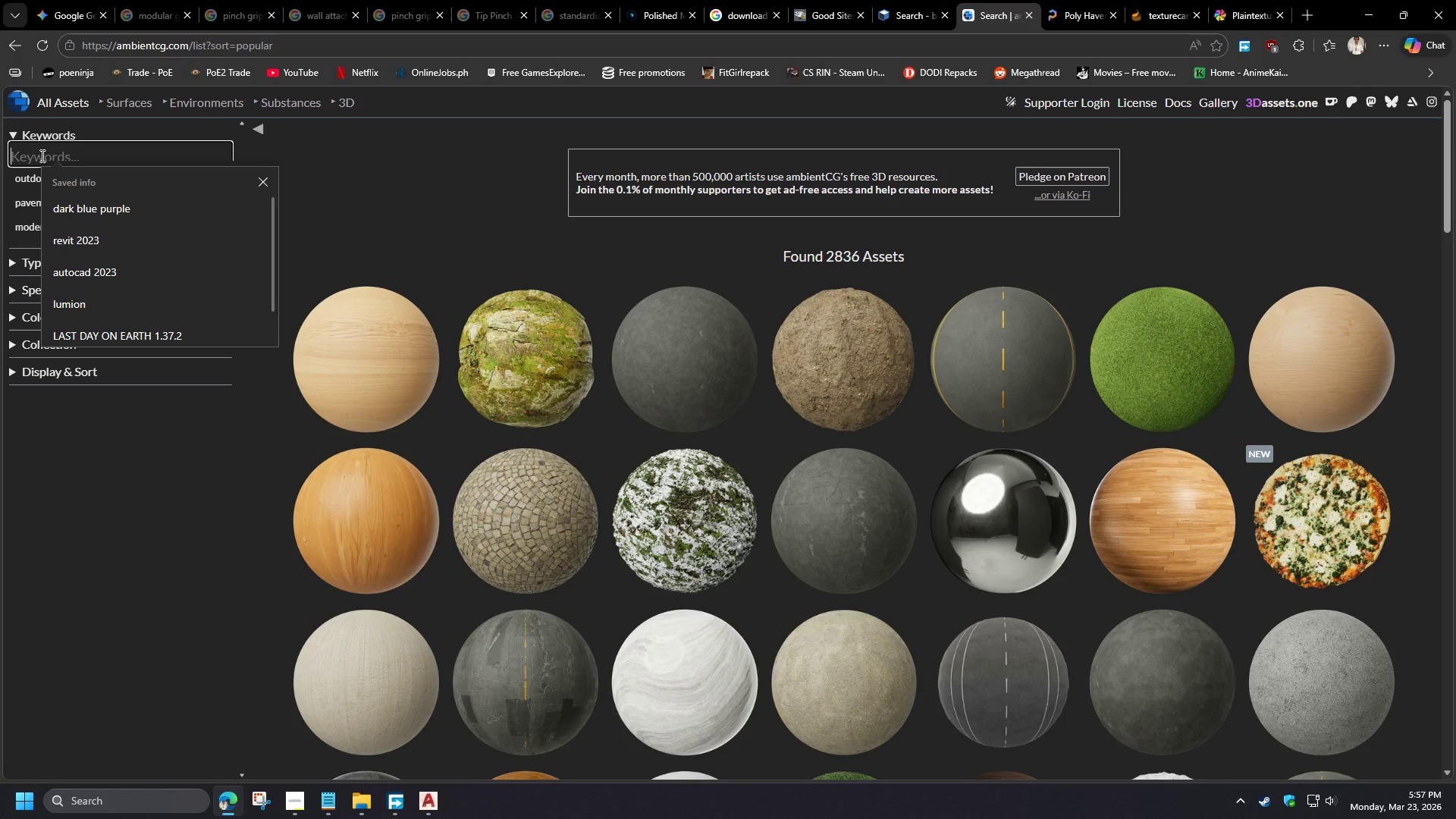 
type(metal)
 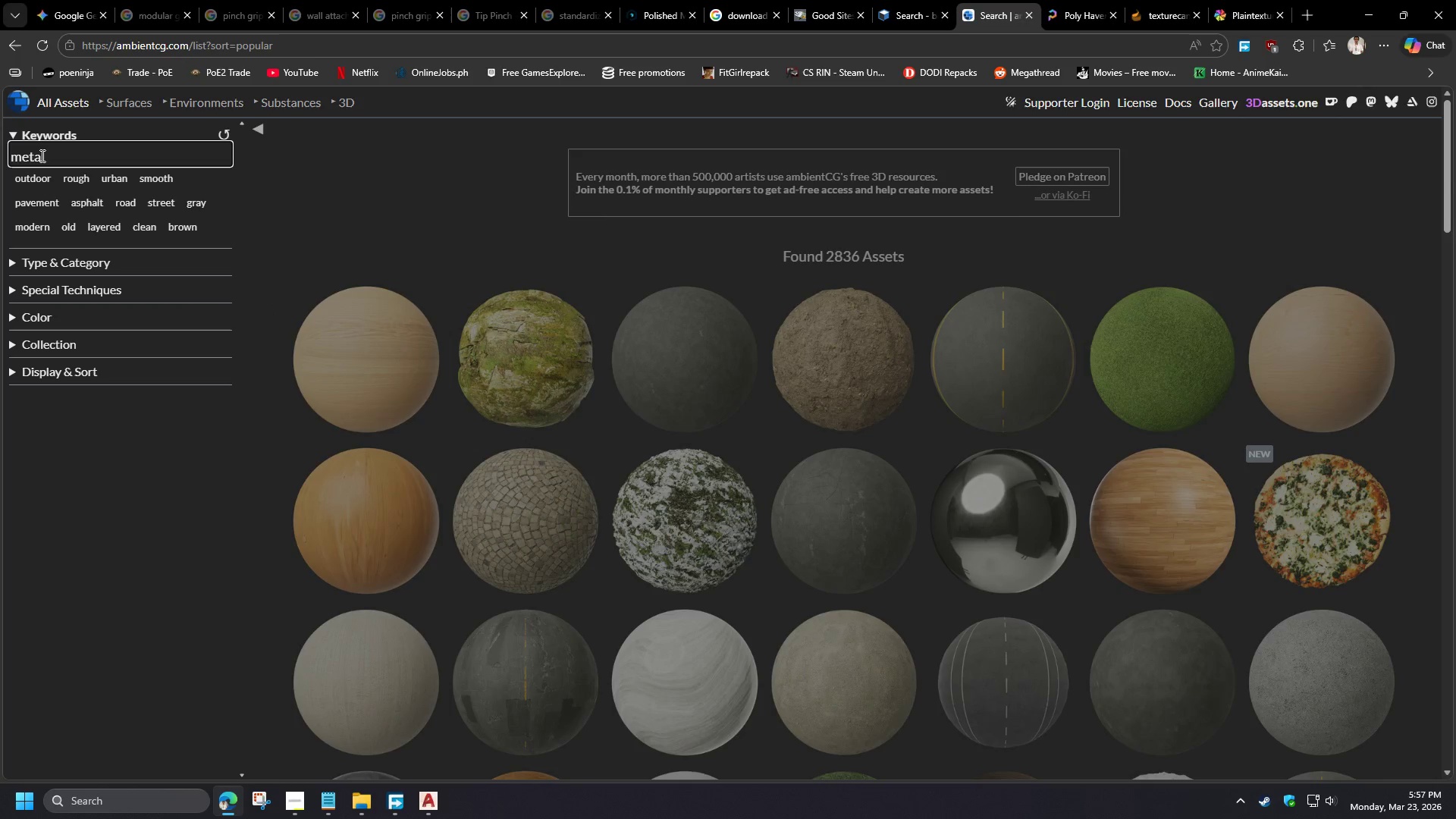 
key(Enter)
 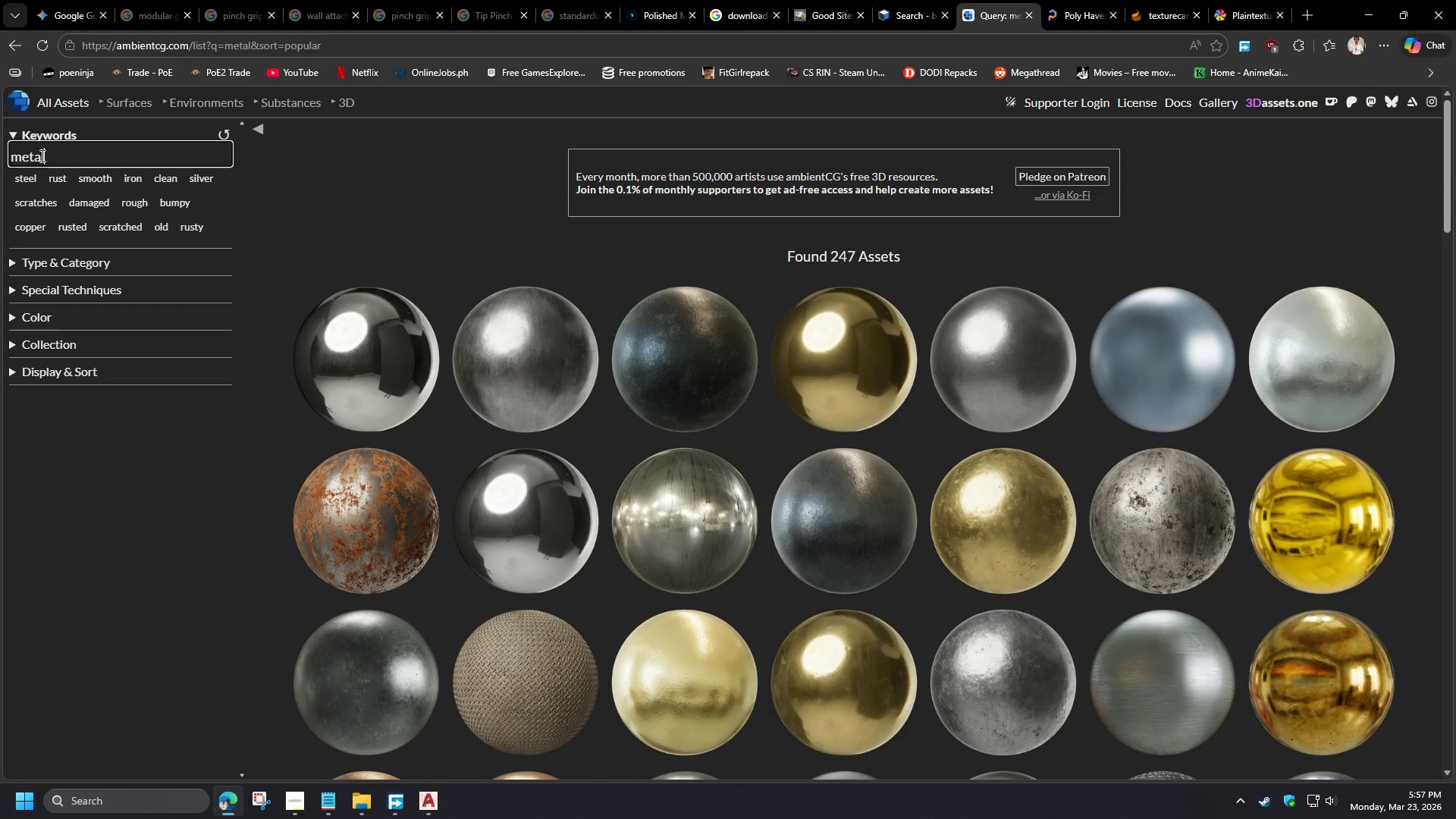 
type( br)
 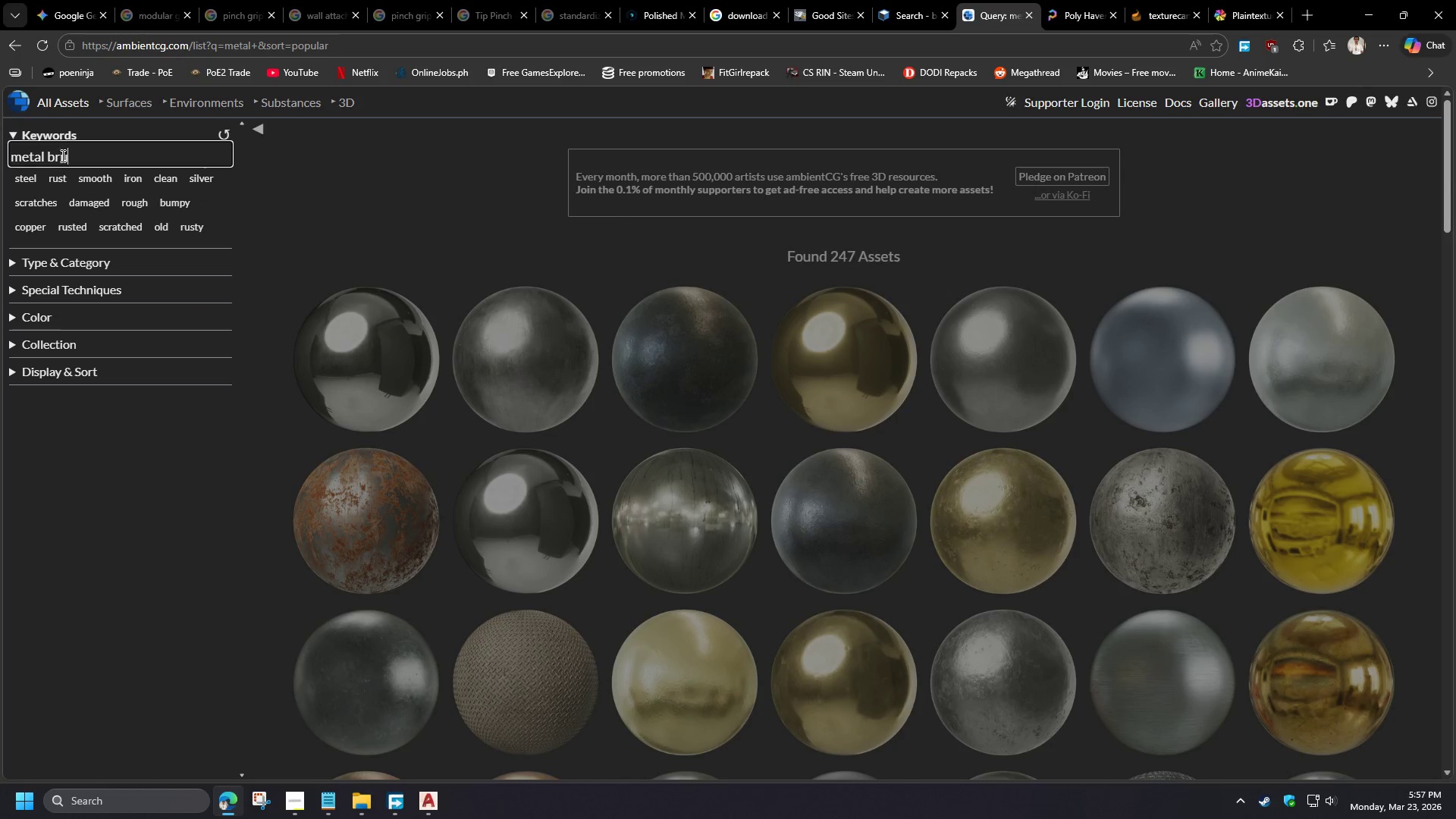 
type(ush)
key(NumpadEnter)
 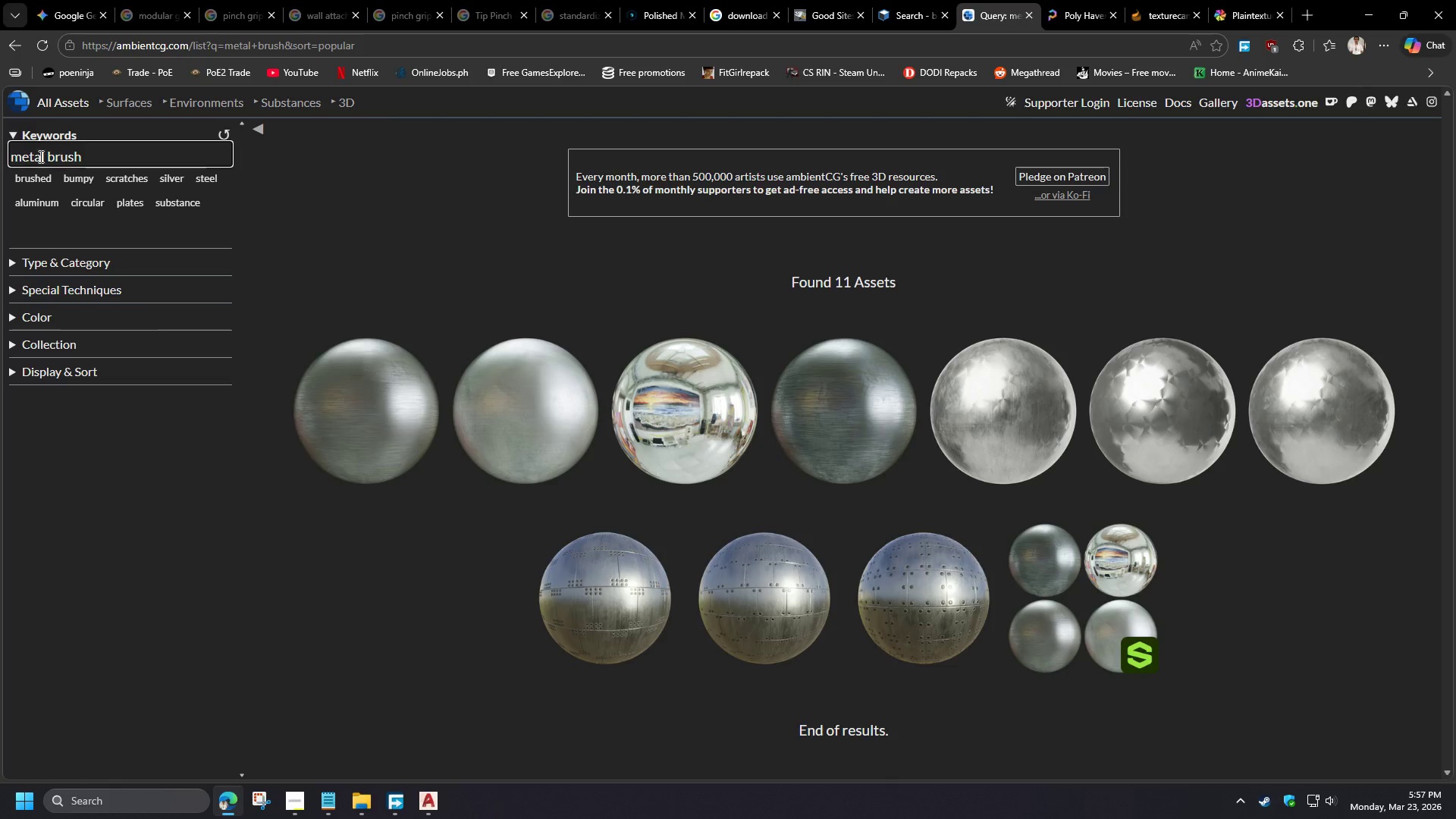 
left_click([33, 177])
 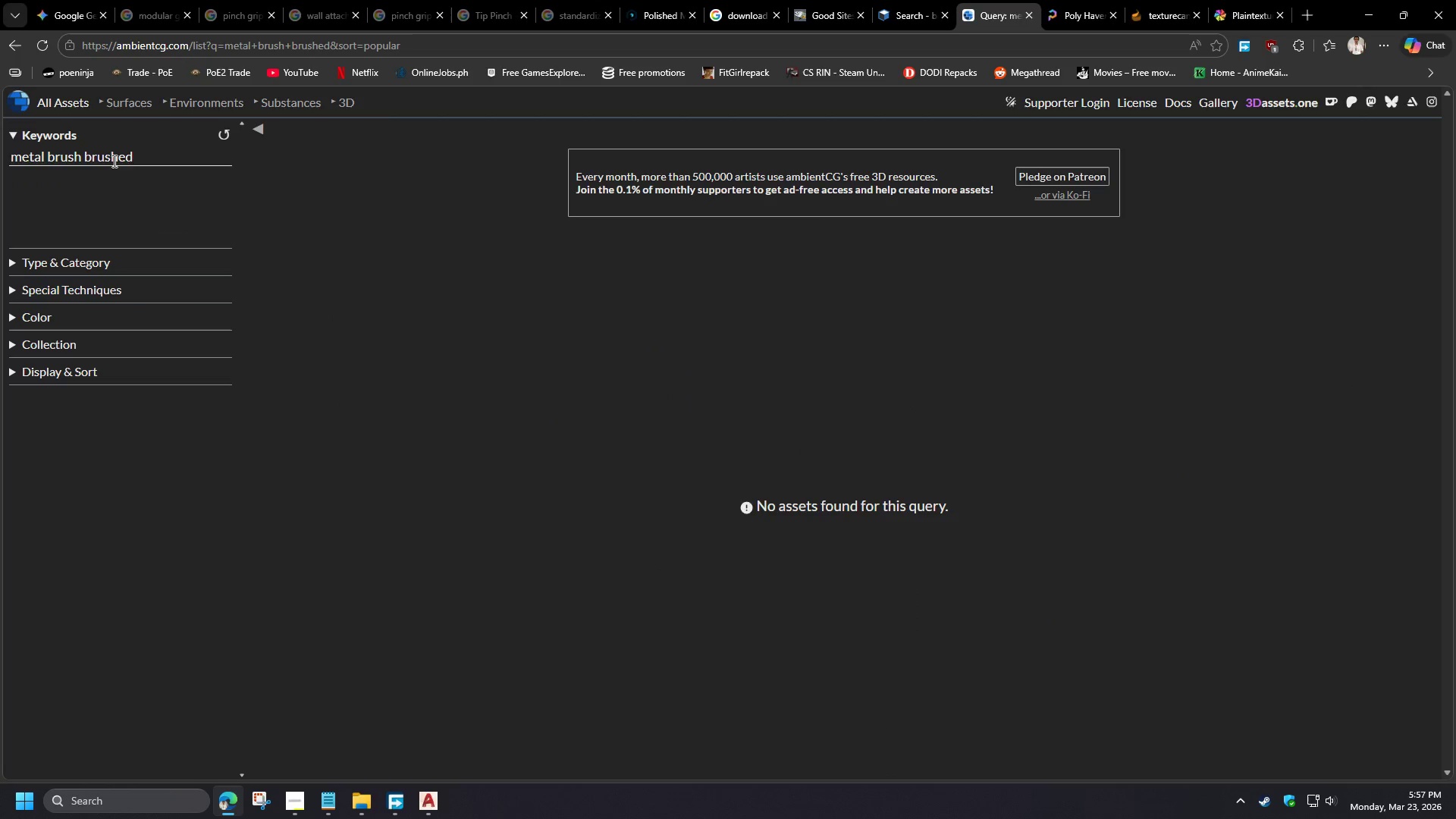 
left_click_drag(start_coordinate=[86, 156], to_coordinate=[0, 155])
 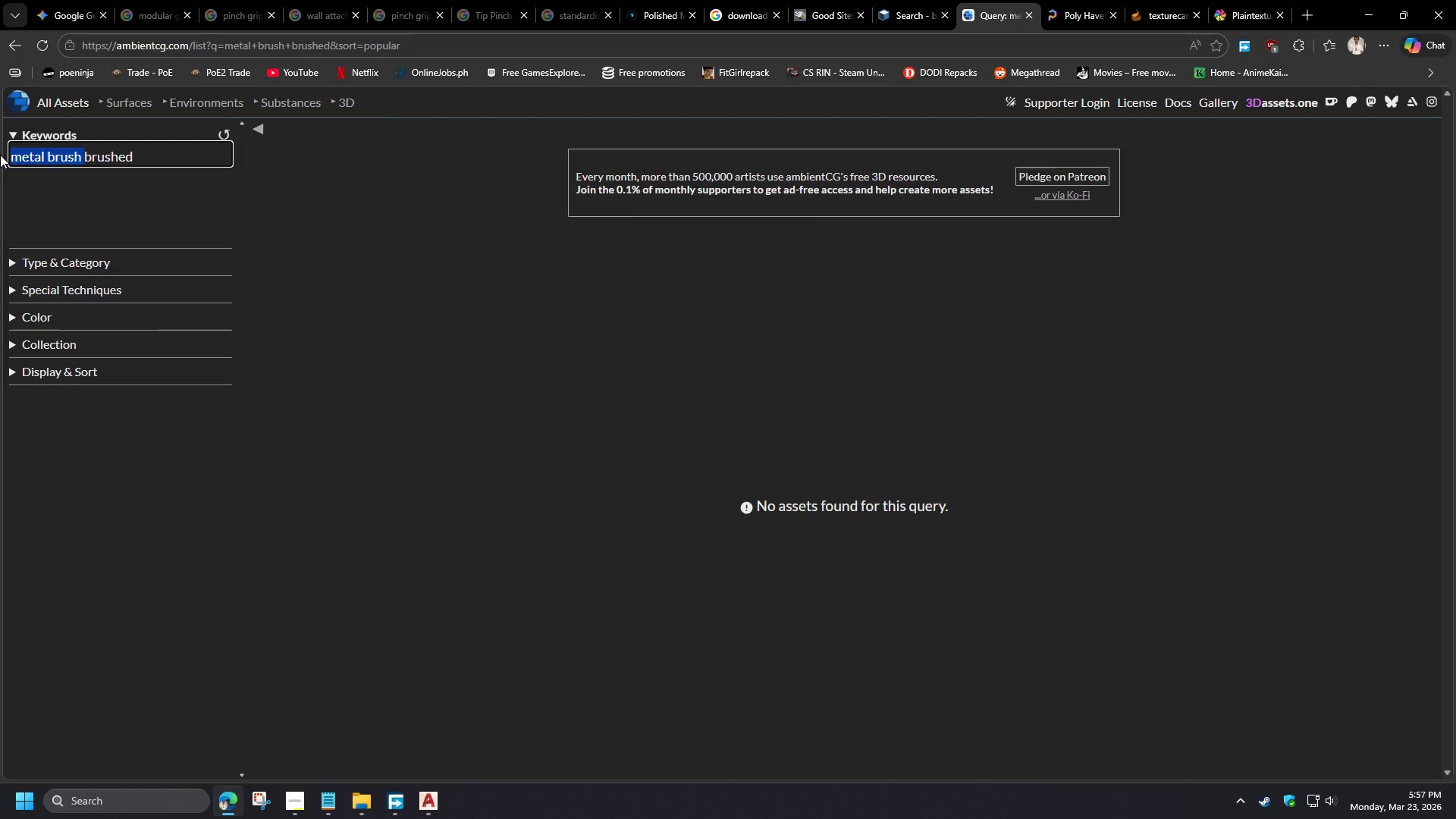 
key(Backspace)
 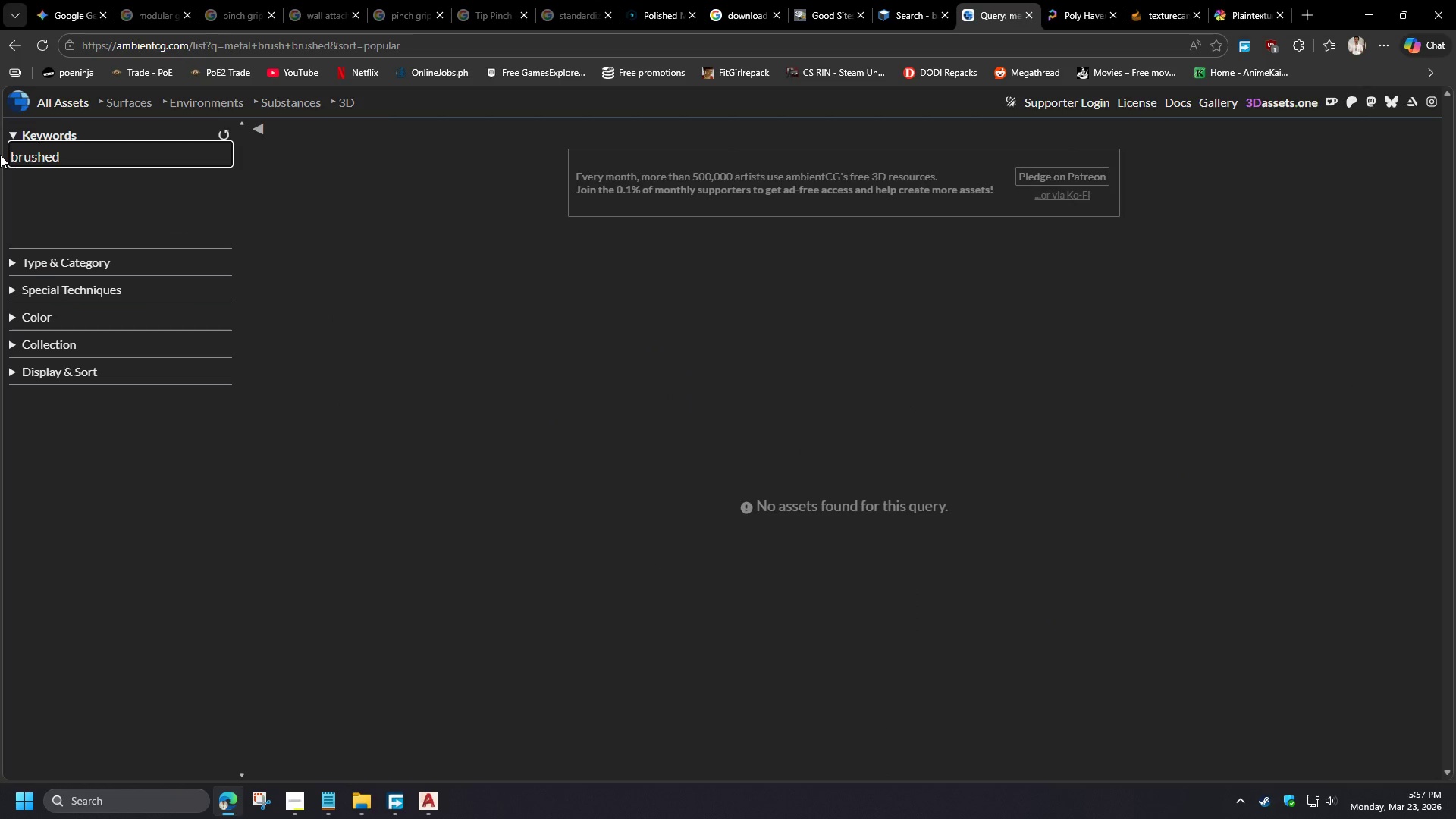 
key(Enter)
 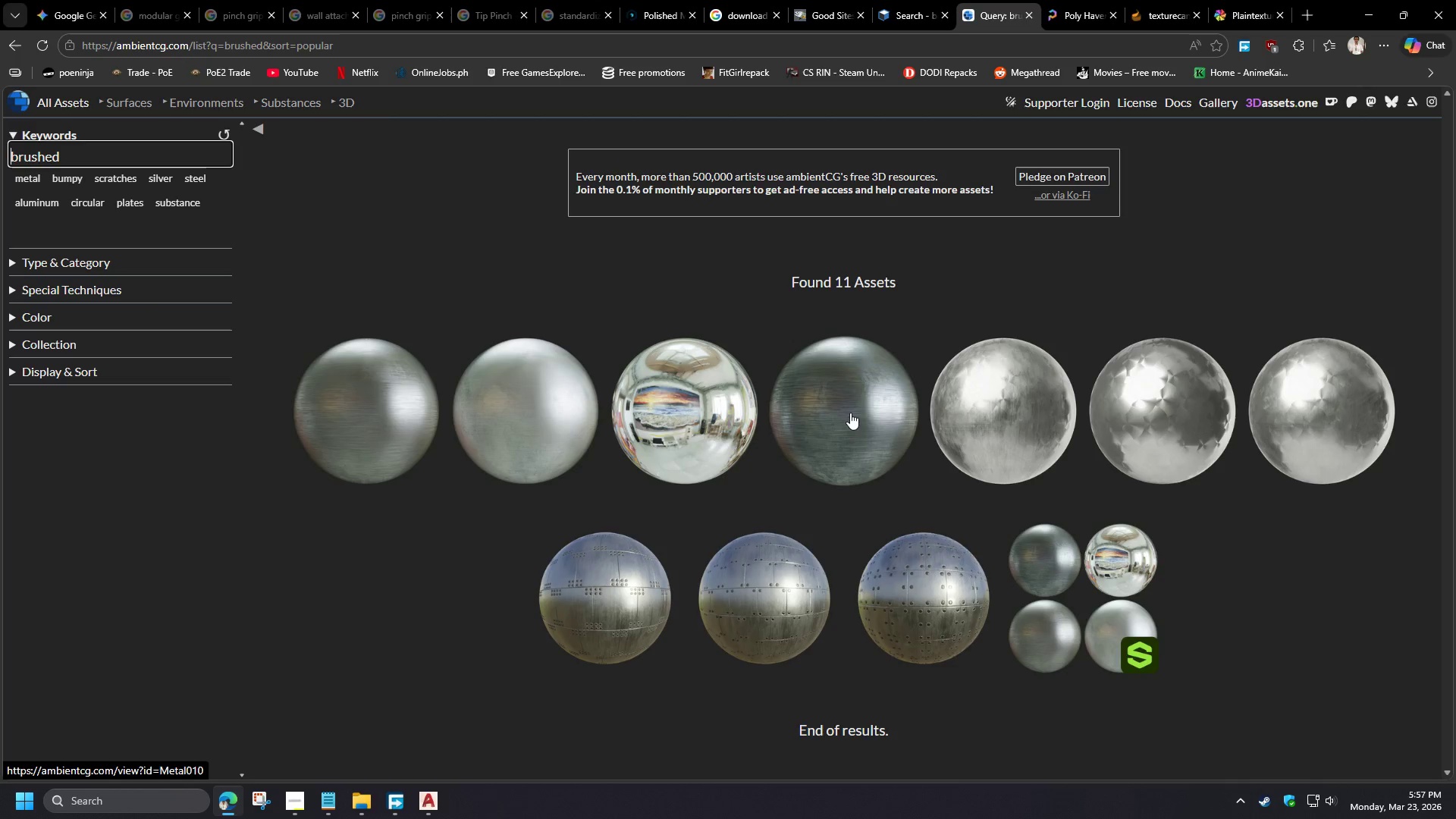 
wait(6.92)
 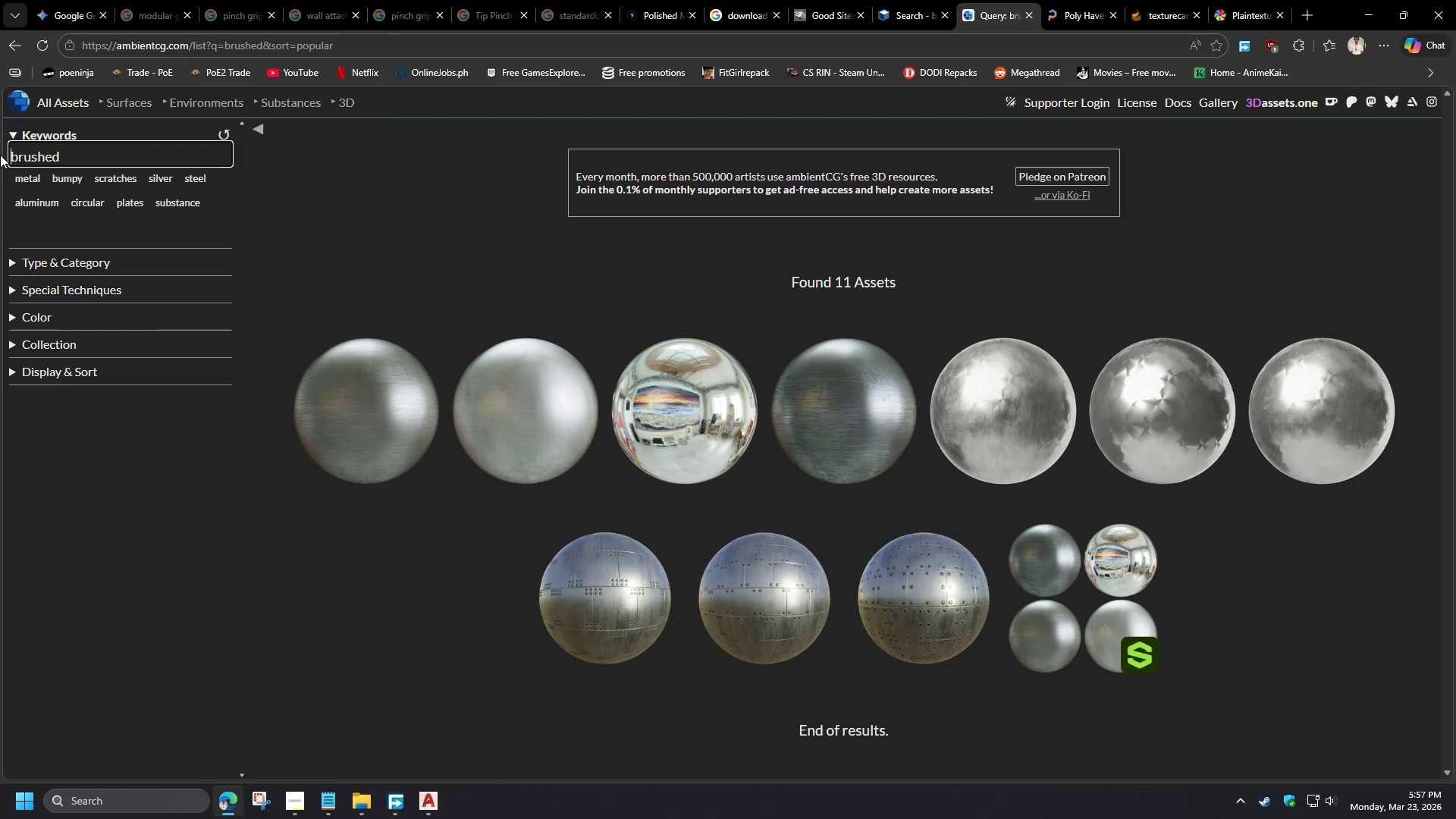 
left_click([850, 413])
 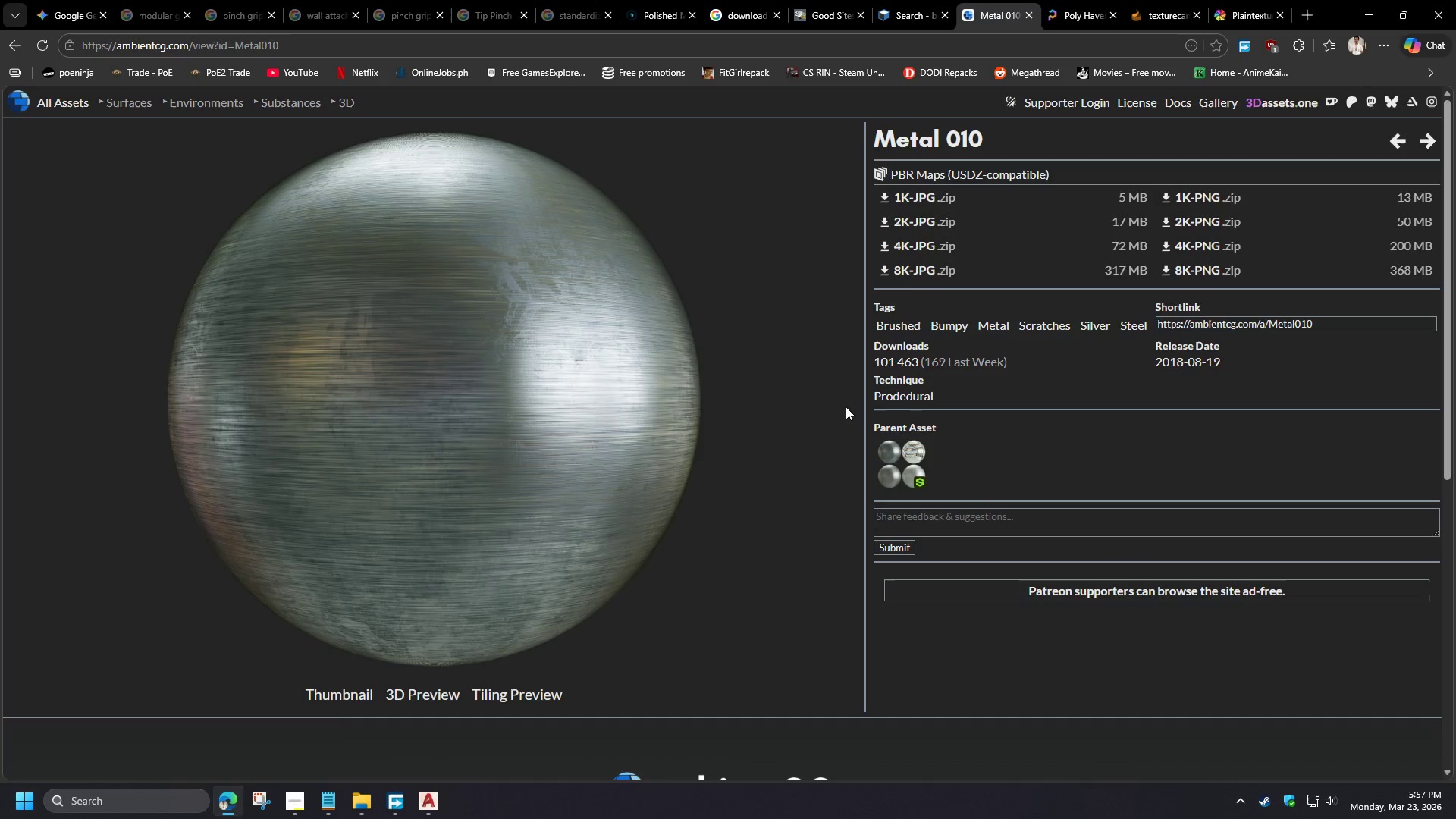 
wait(9.26)
 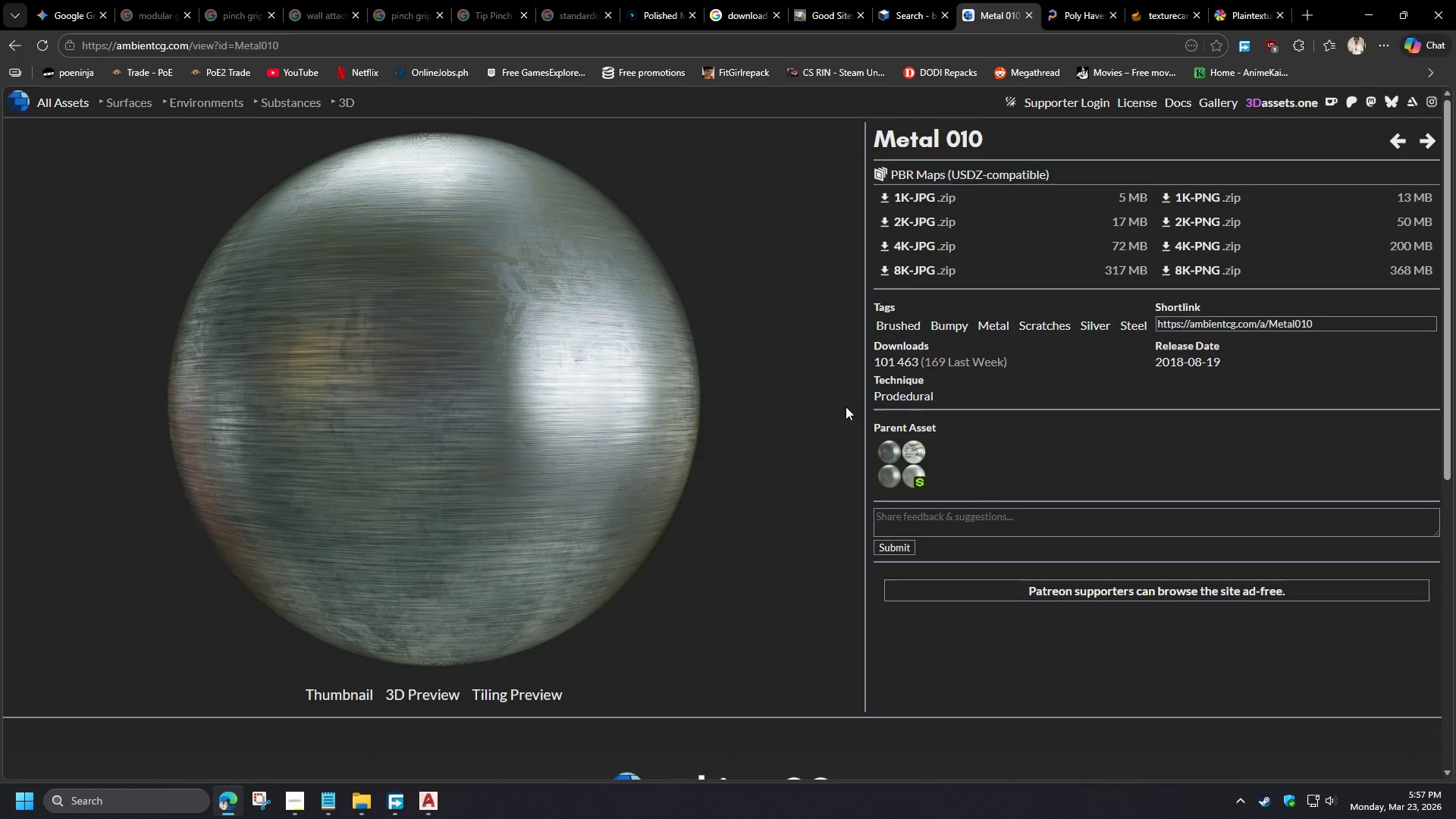 
left_click([1083, 0])
 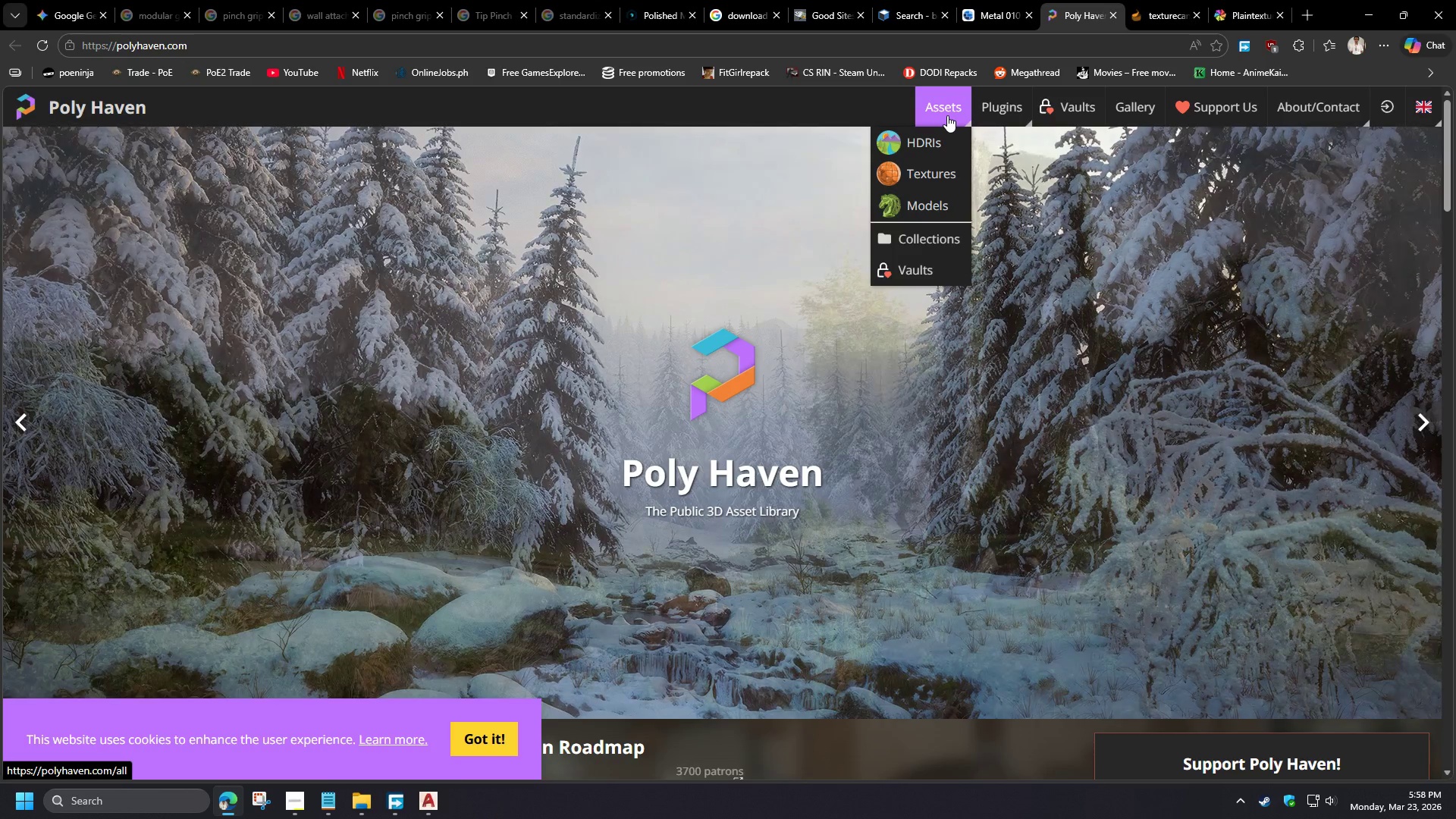 
left_click([921, 174])
 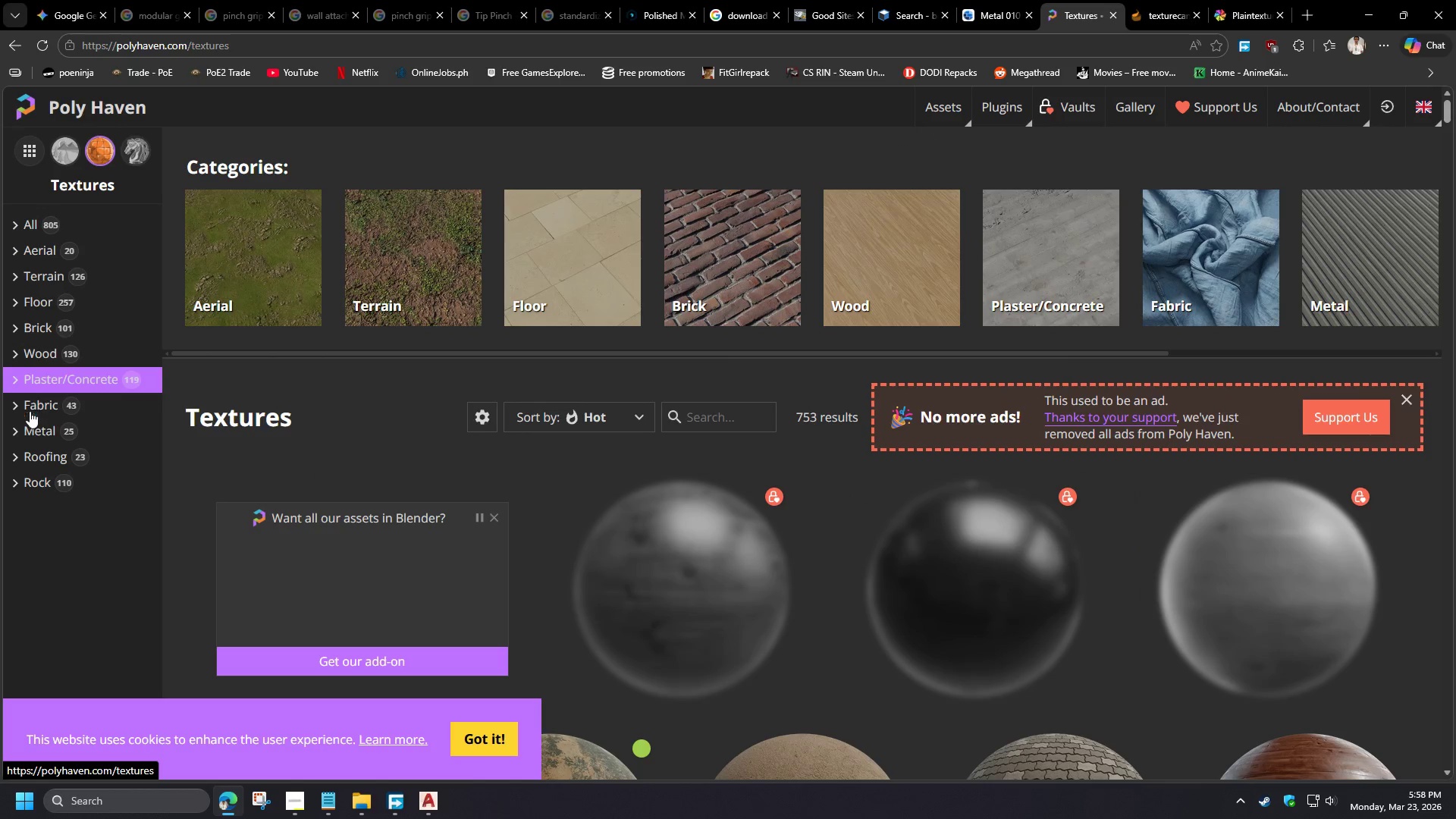 
left_click([30, 436])
 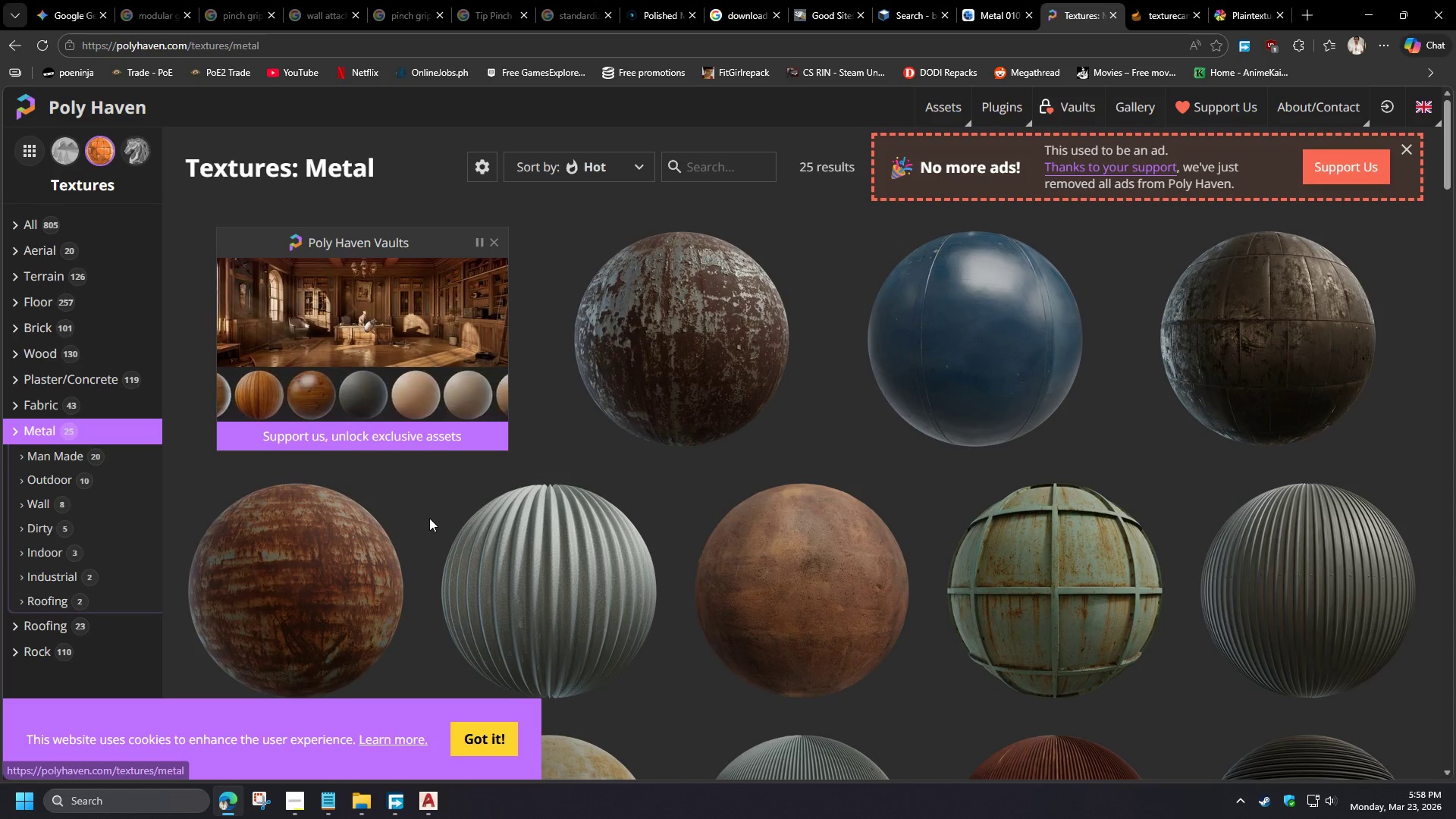 
wait(9.25)
 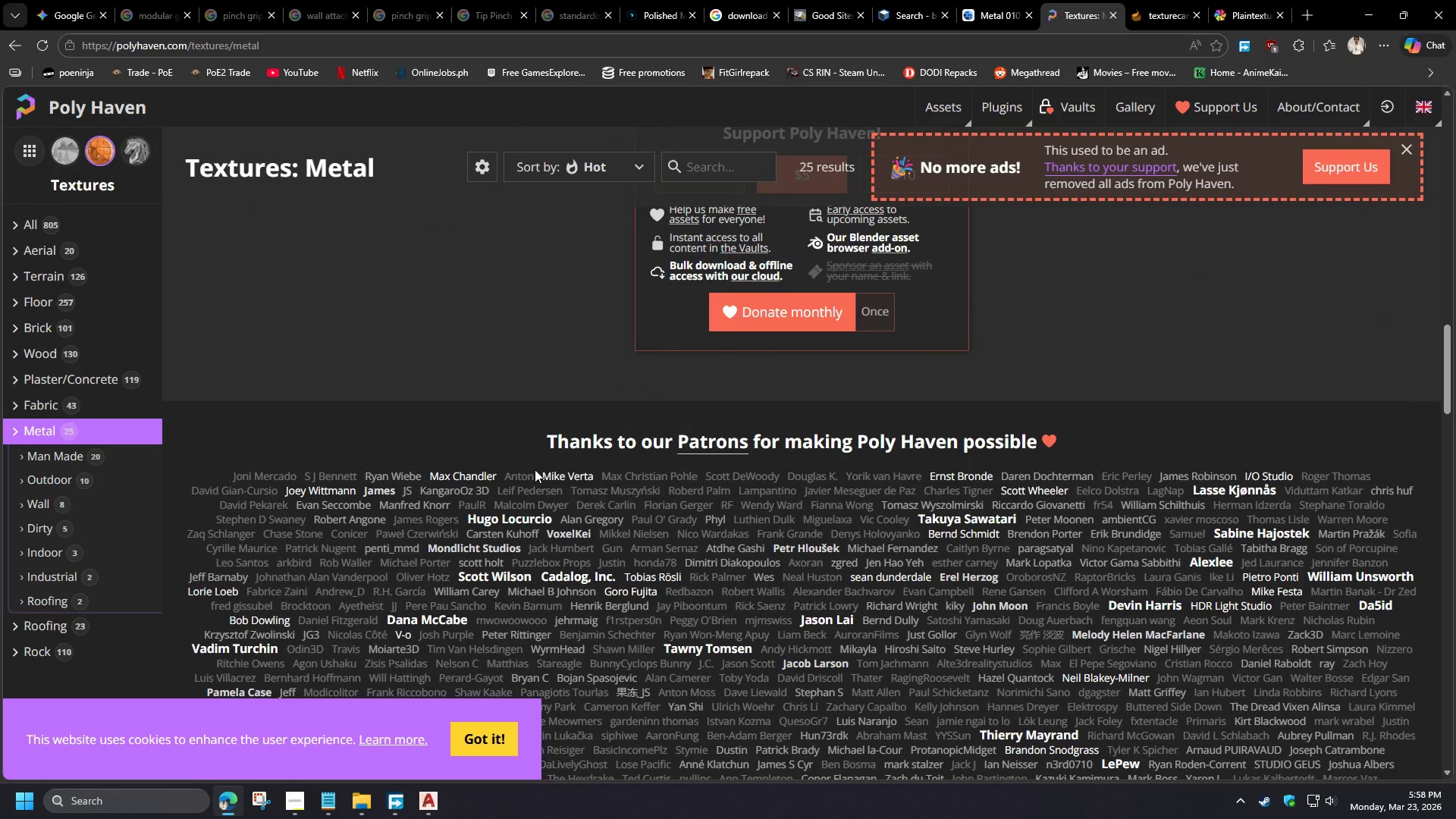 
left_click([1183, 0])
 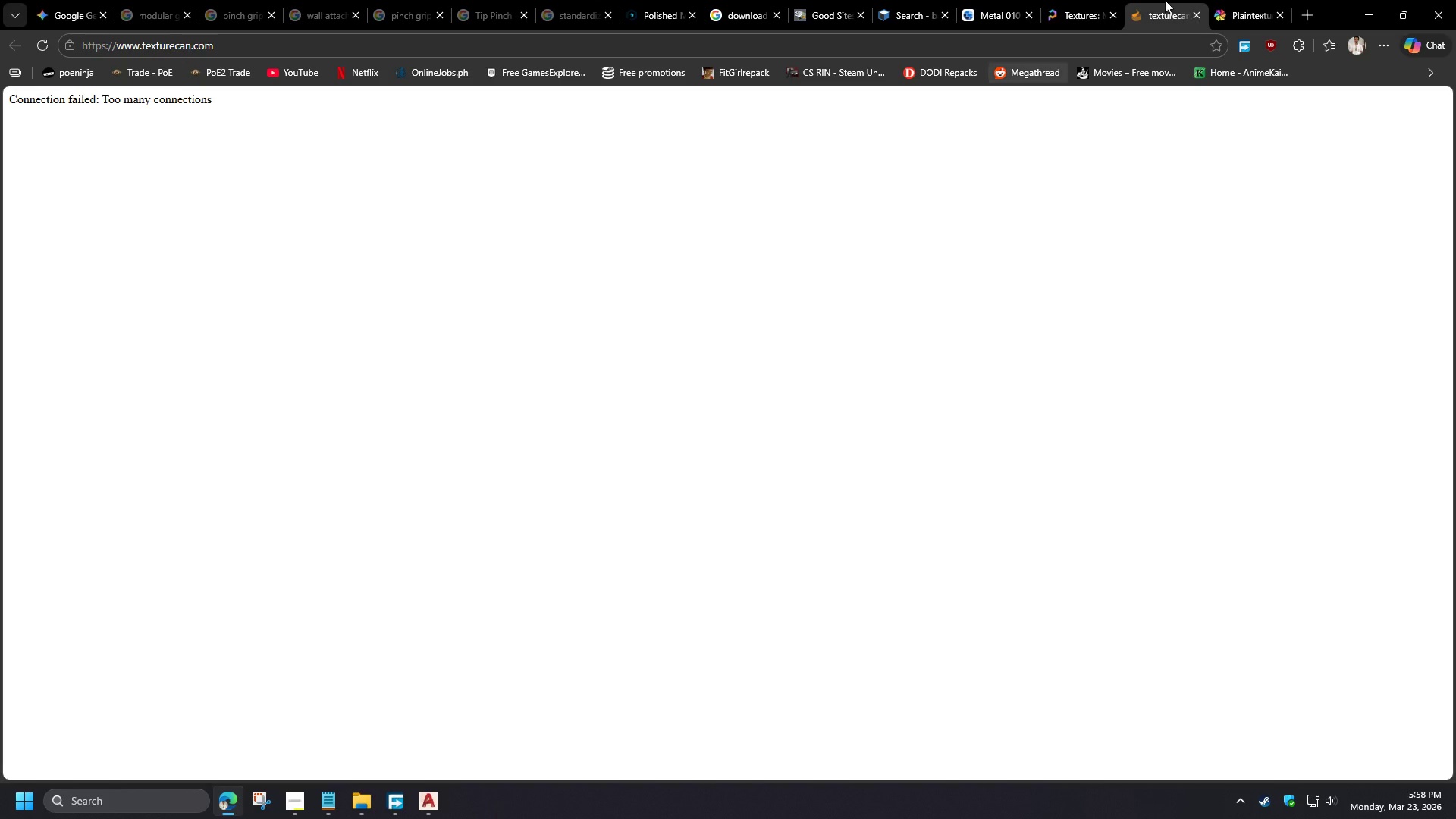 
left_click([1232, 0])
 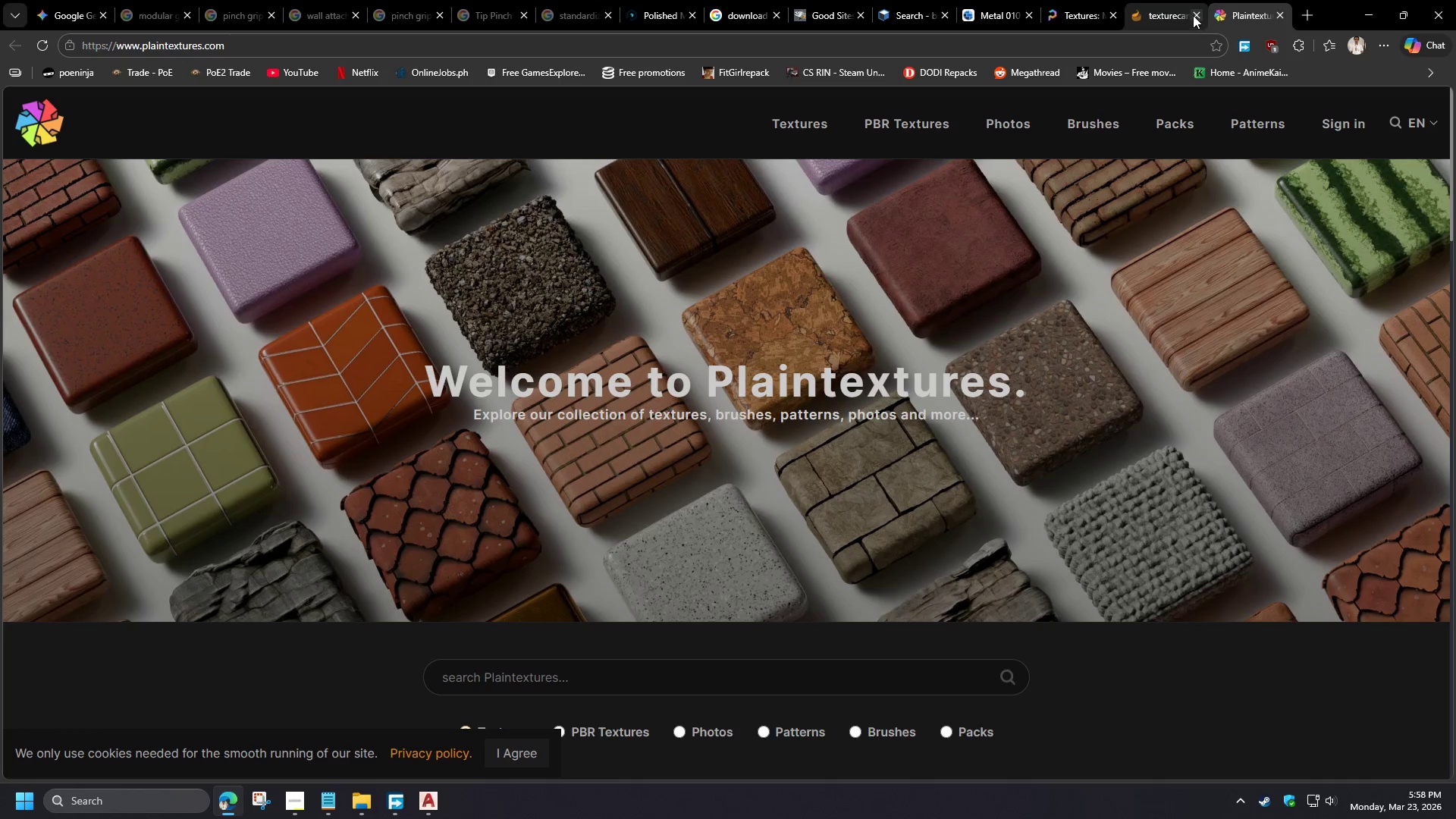 
left_click([1193, 15])
 